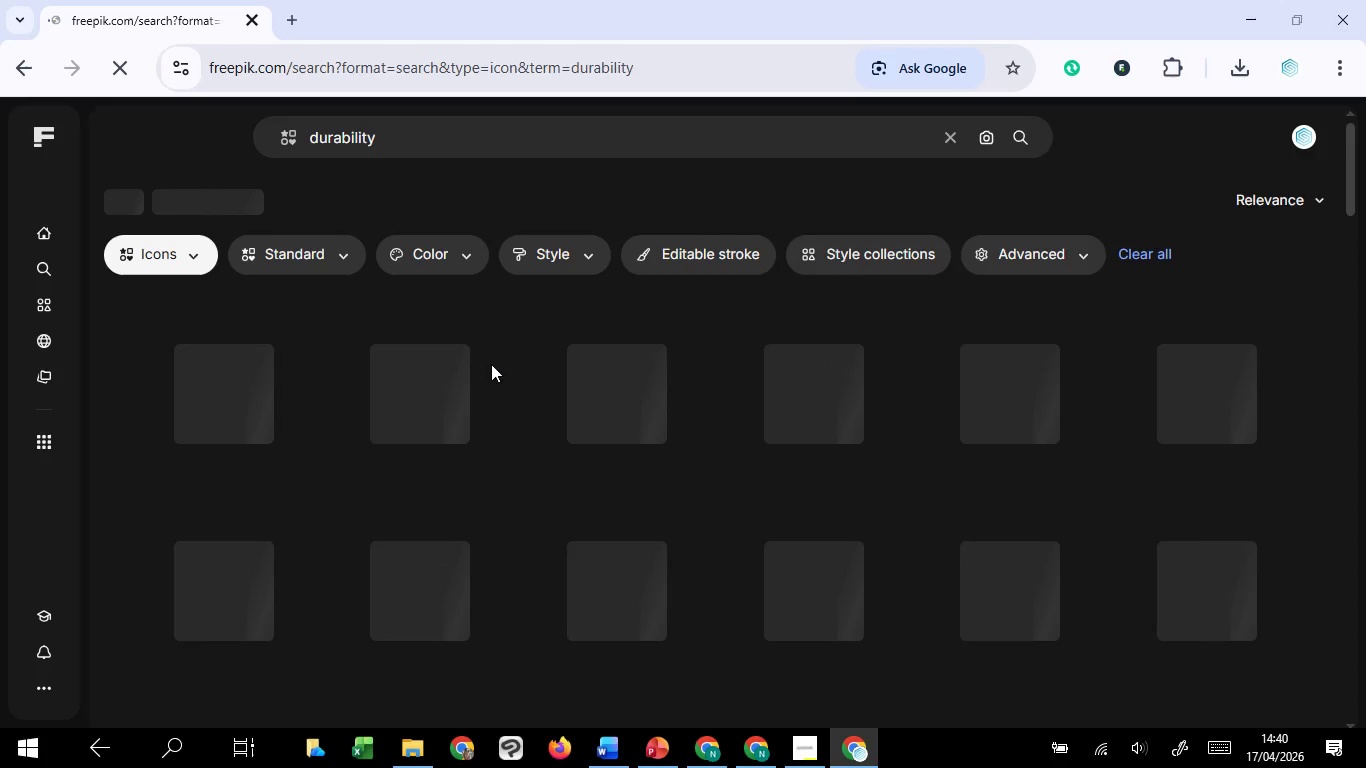 
wait(6.22)
 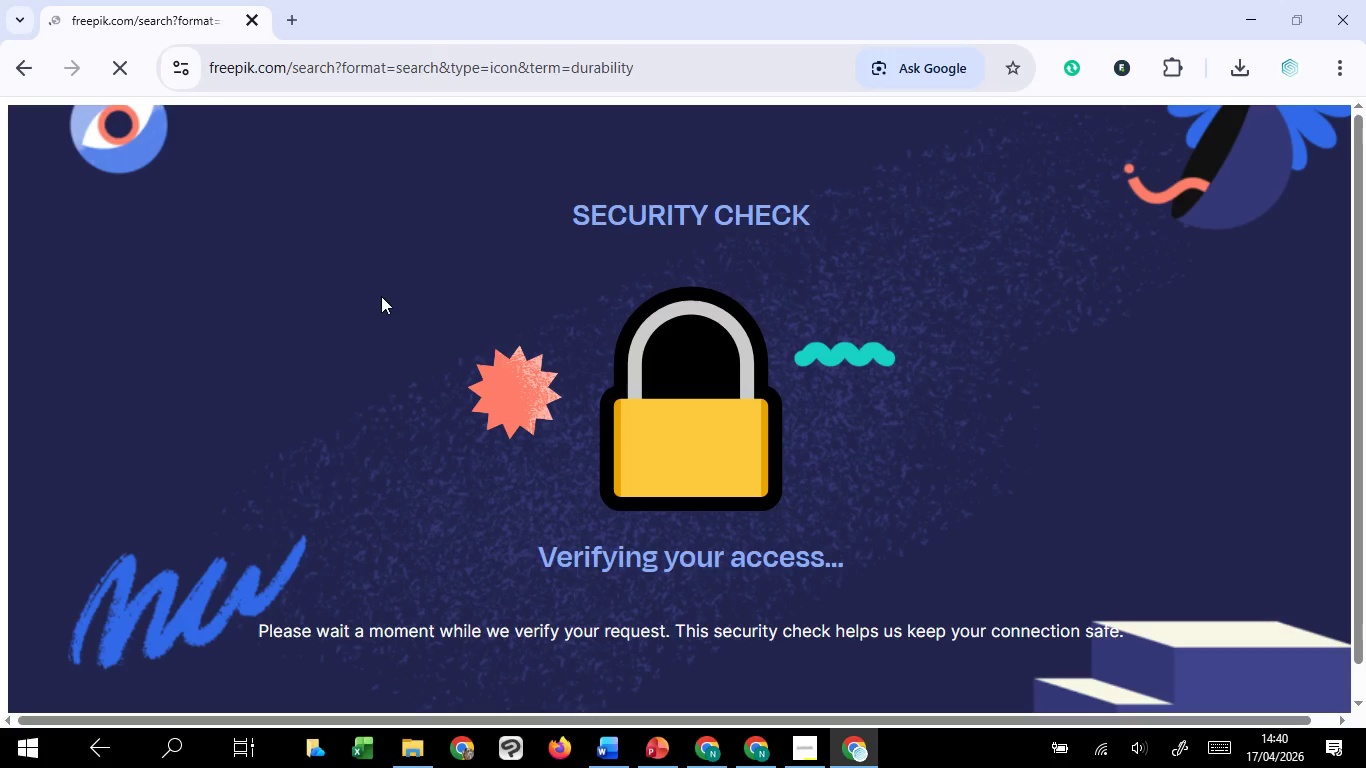 
left_click([572, 257])
 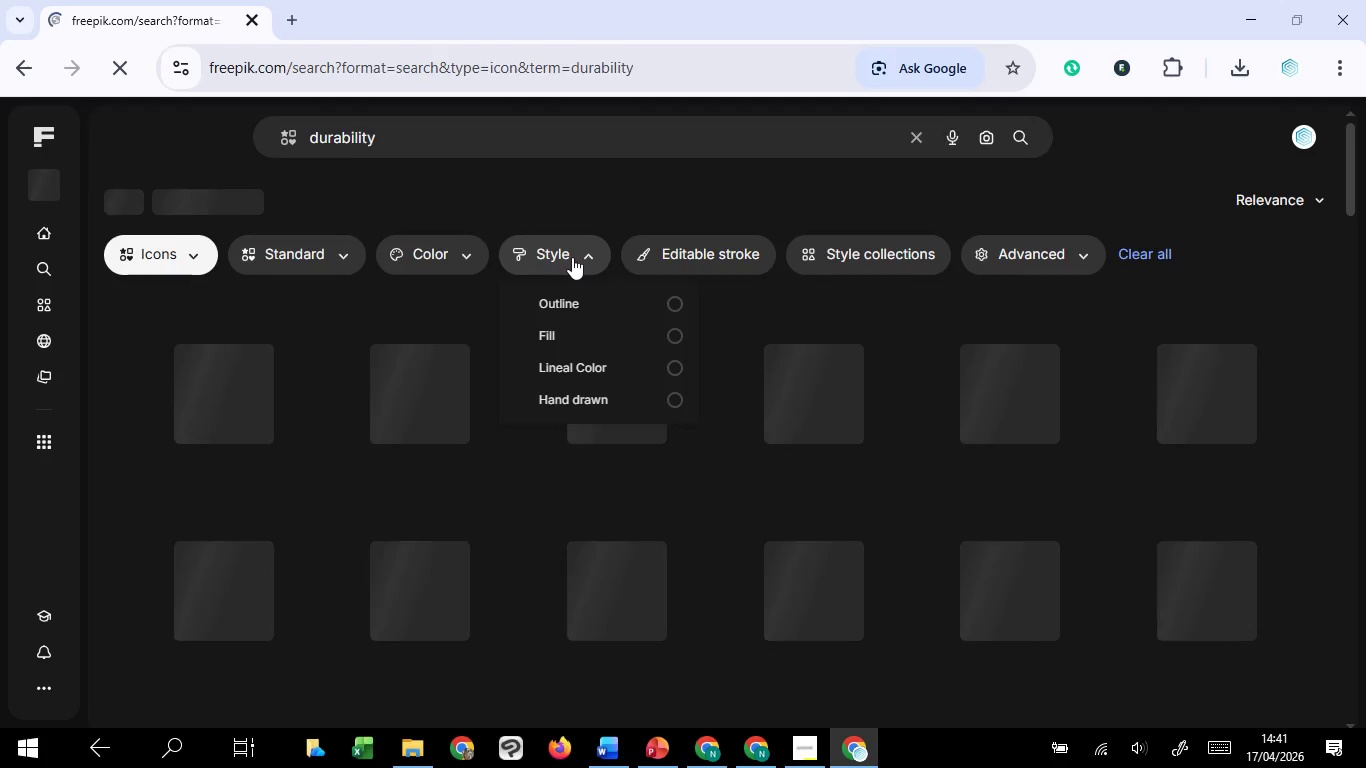 
wait(11.14)
 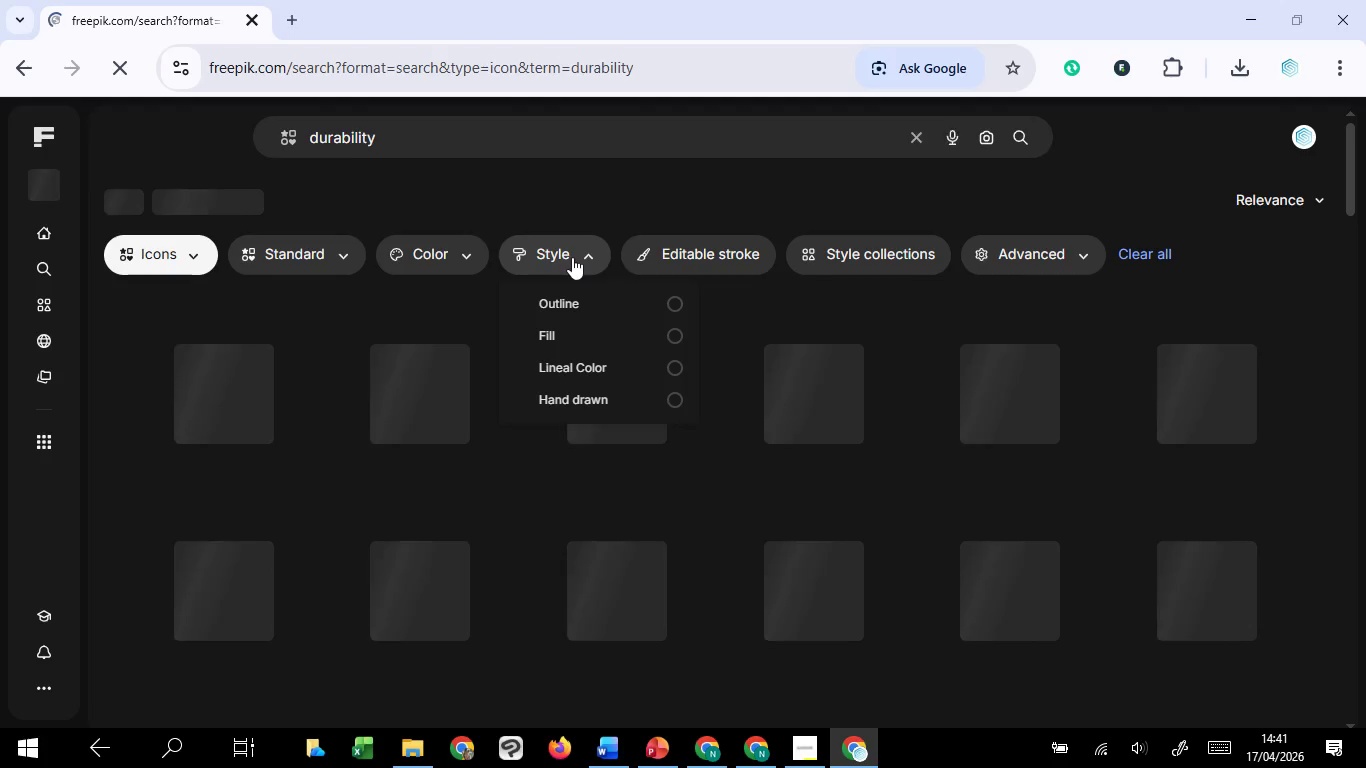 
left_click([562, 391])
 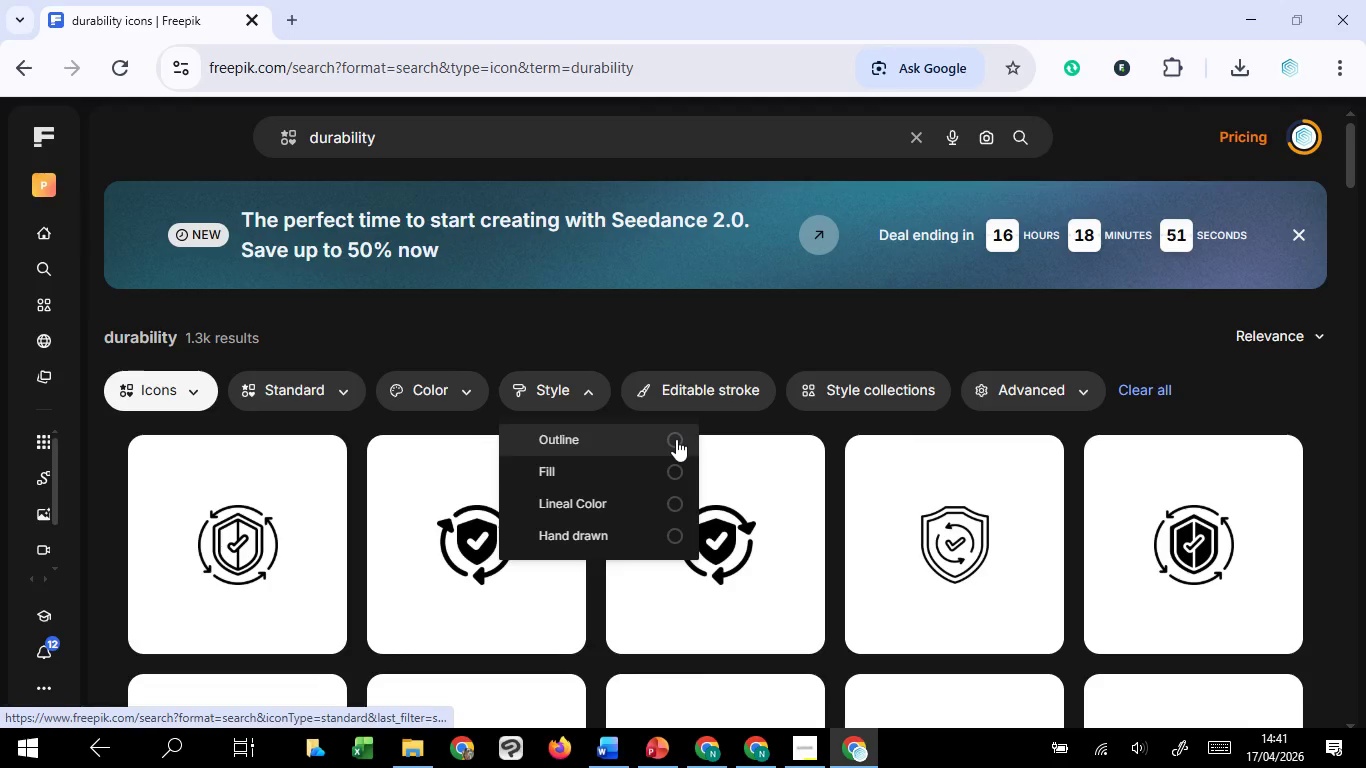 
left_click([676, 439])
 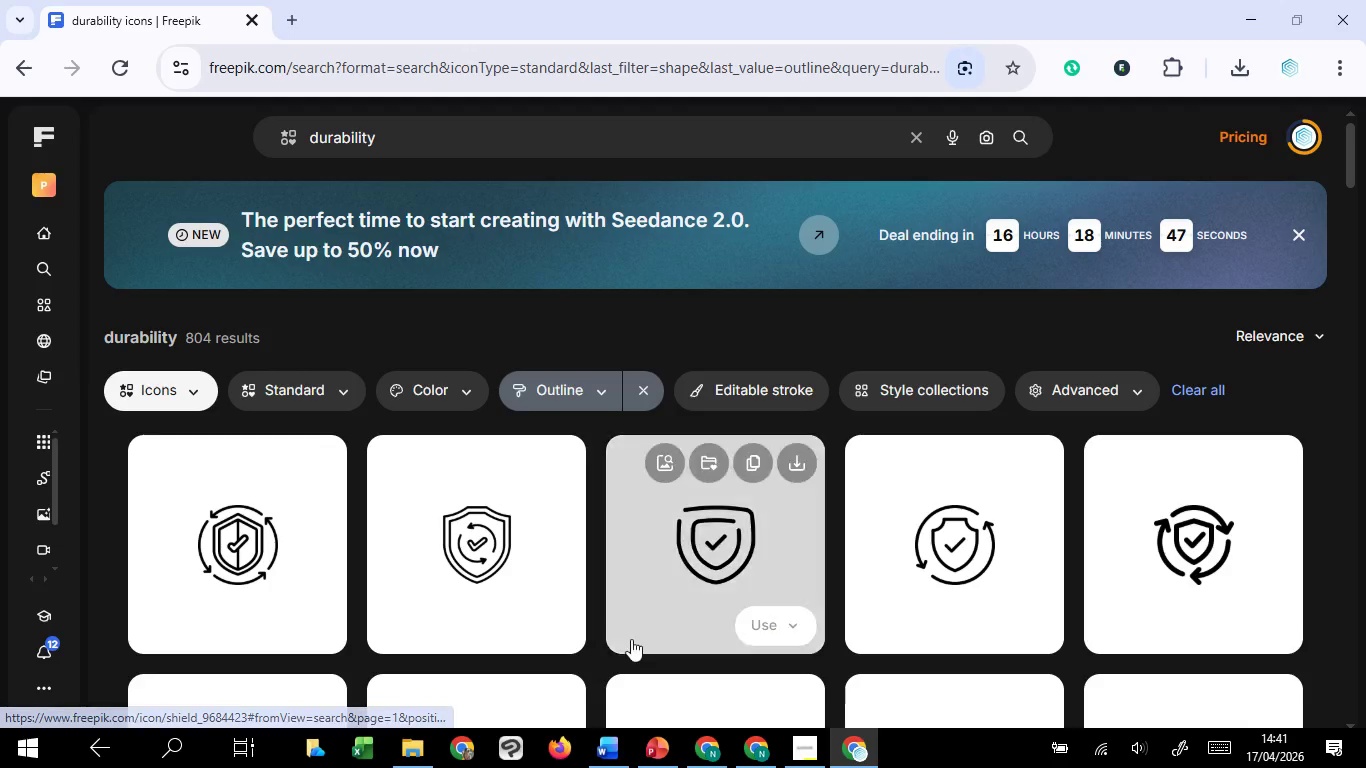 
scroll: coordinate [601, 656], scroll_direction: down, amount: 5.0
 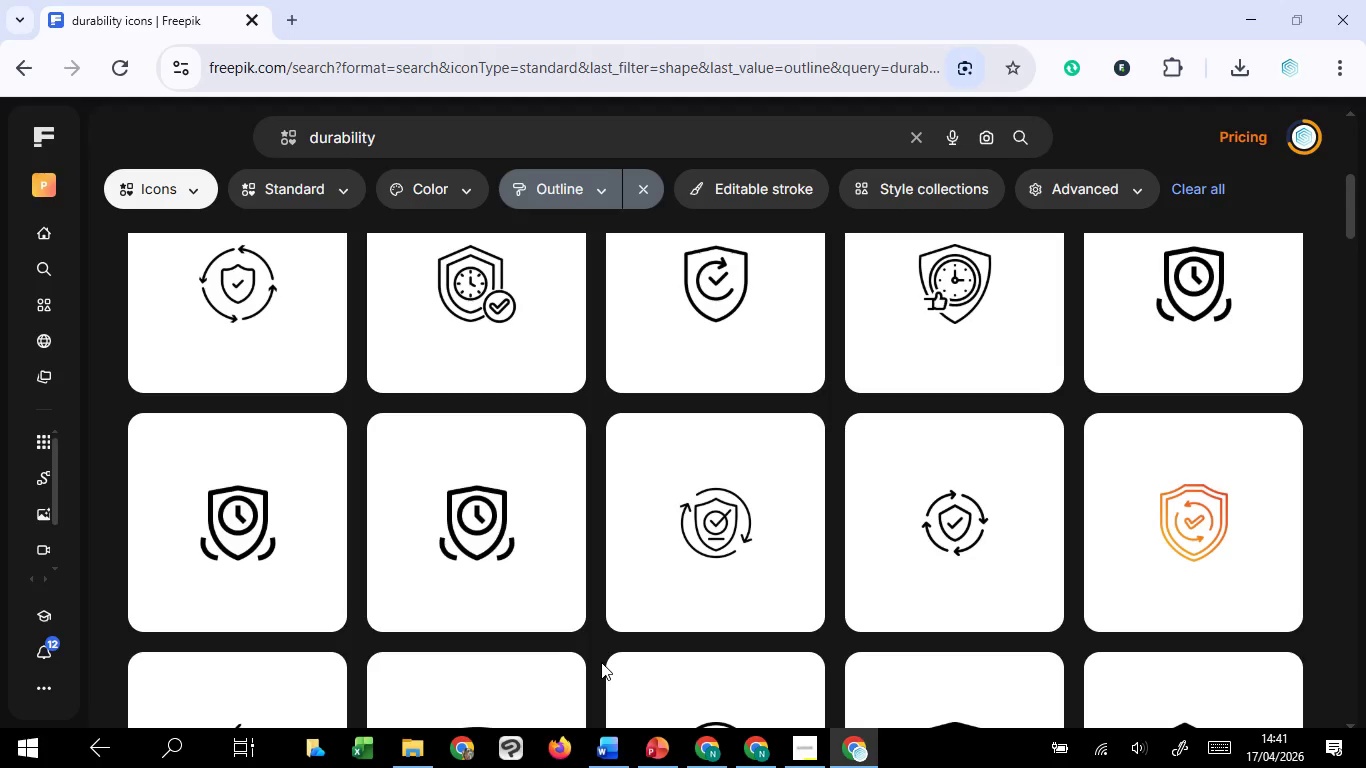 
wait(6.22)
 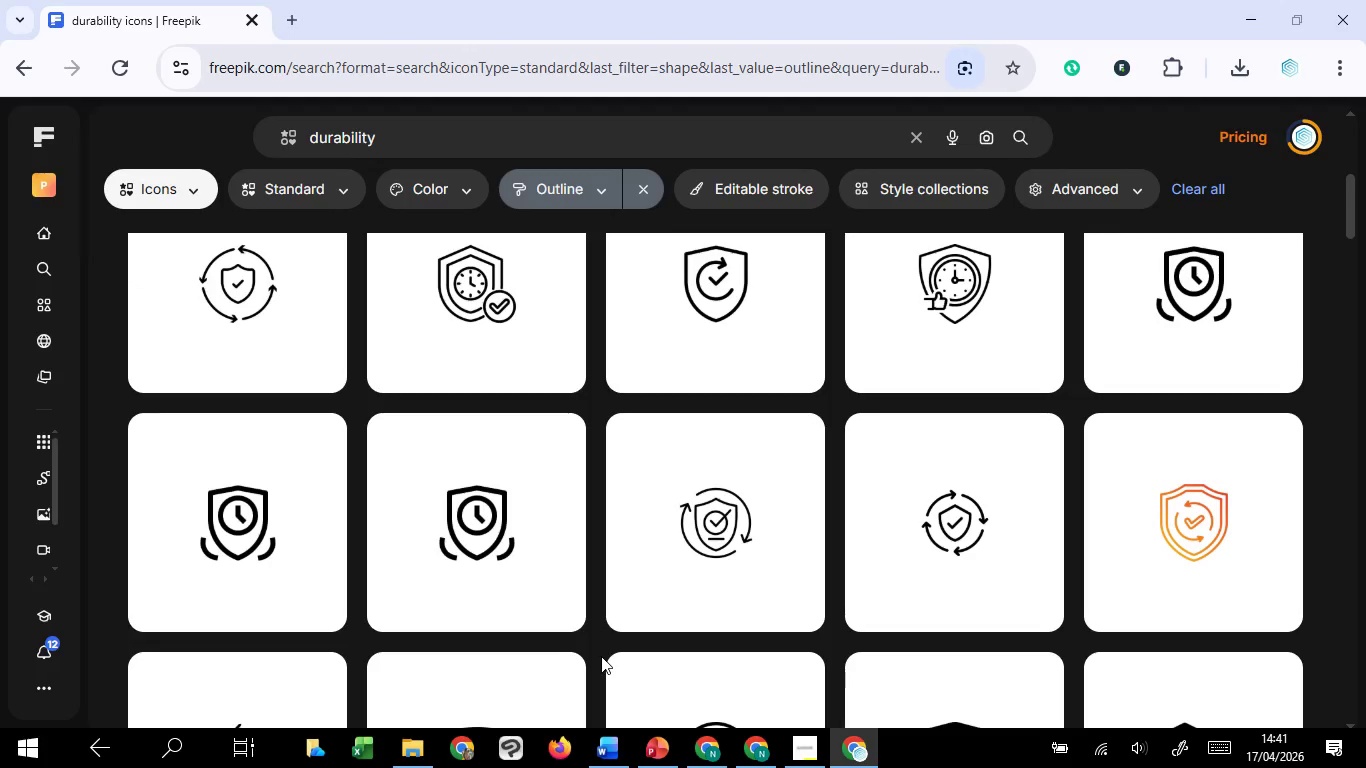 
scroll: coordinate [603, 663], scroll_direction: up, amount: 3.0
 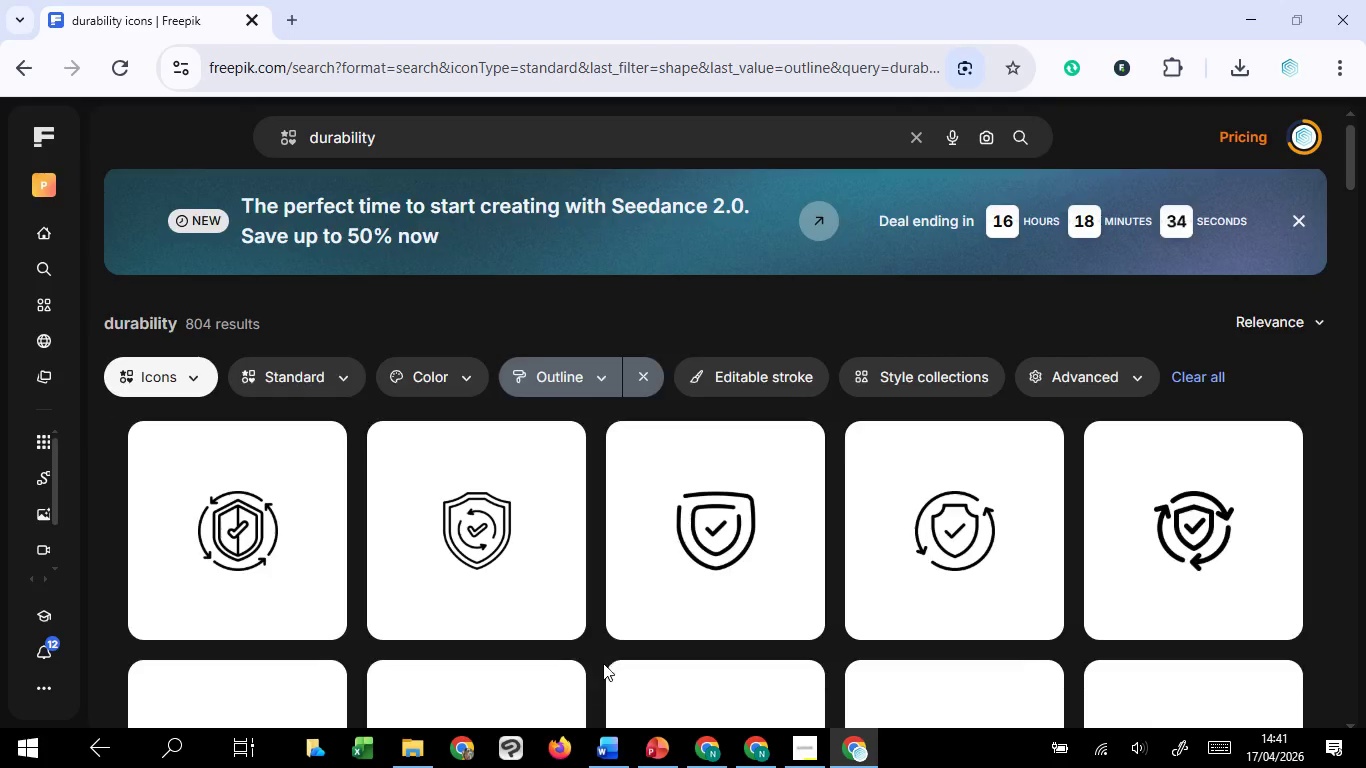 
scroll: coordinate [603, 663], scroll_direction: down, amount: 2.0
 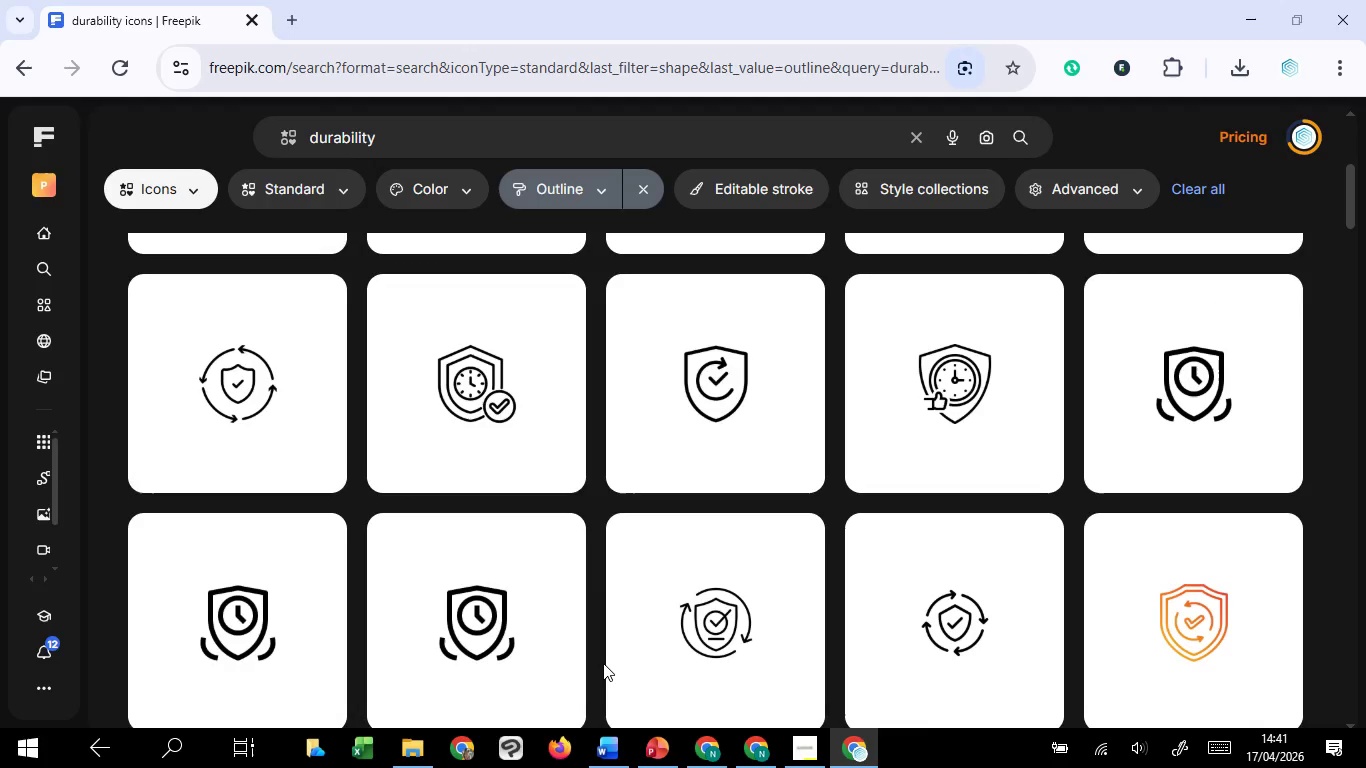 
scroll: coordinate [603, 663], scroll_direction: up, amount: 2.0
 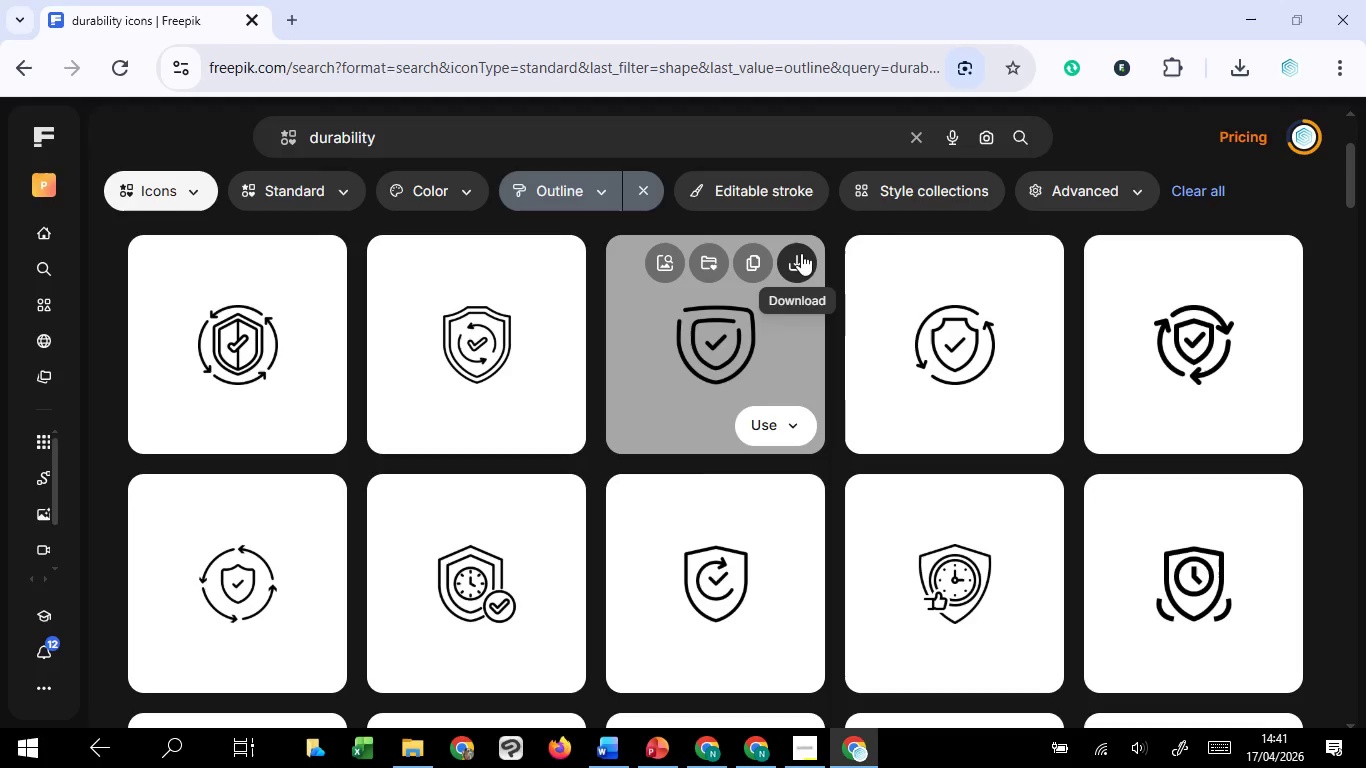 
left_click([801, 253])
 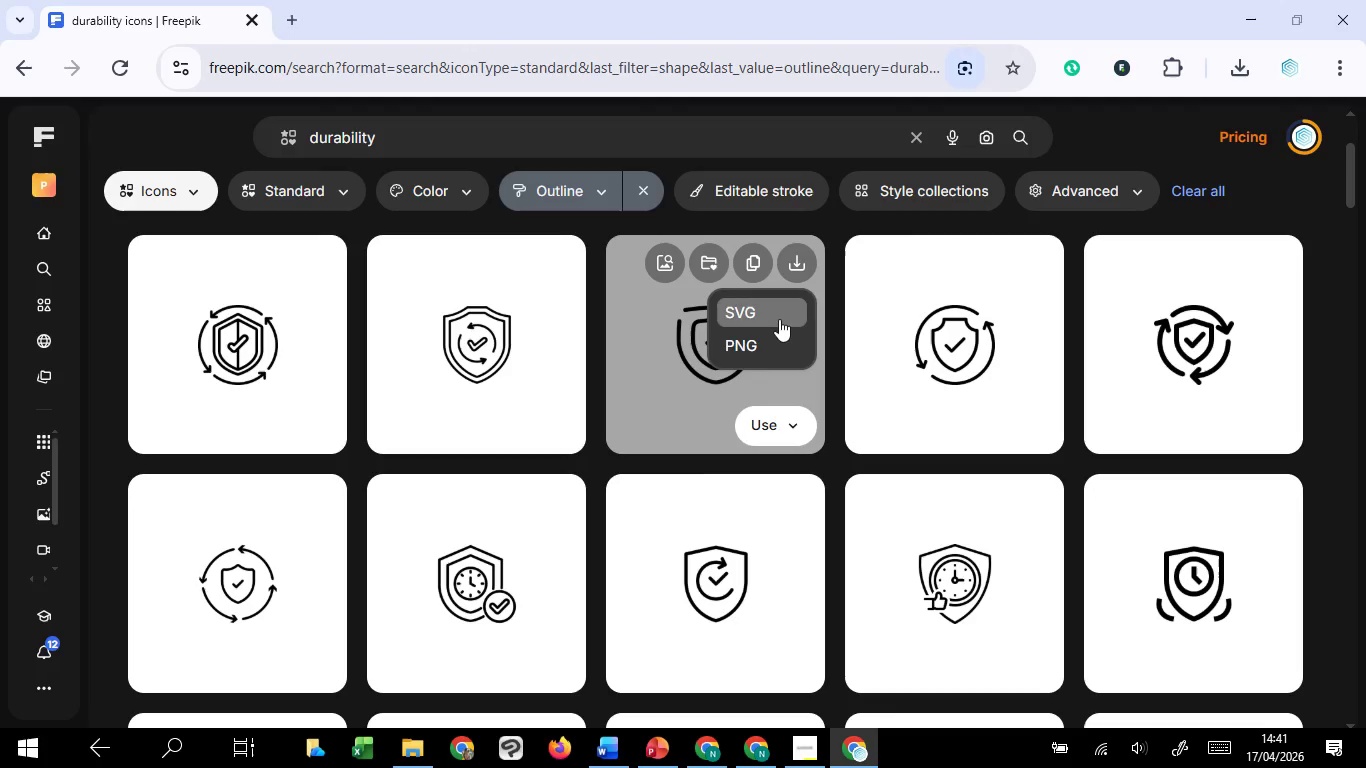 
left_click([779, 319])
 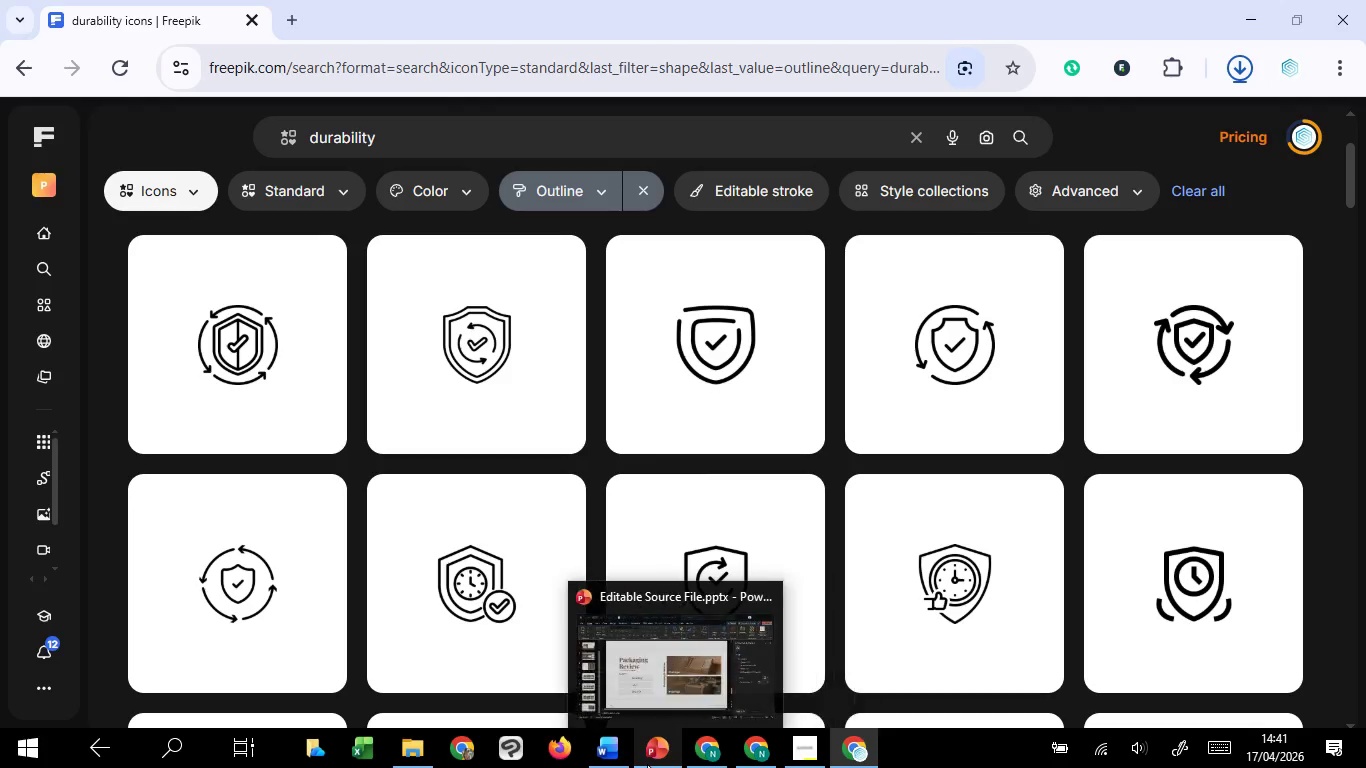 
left_click([658, 651])
 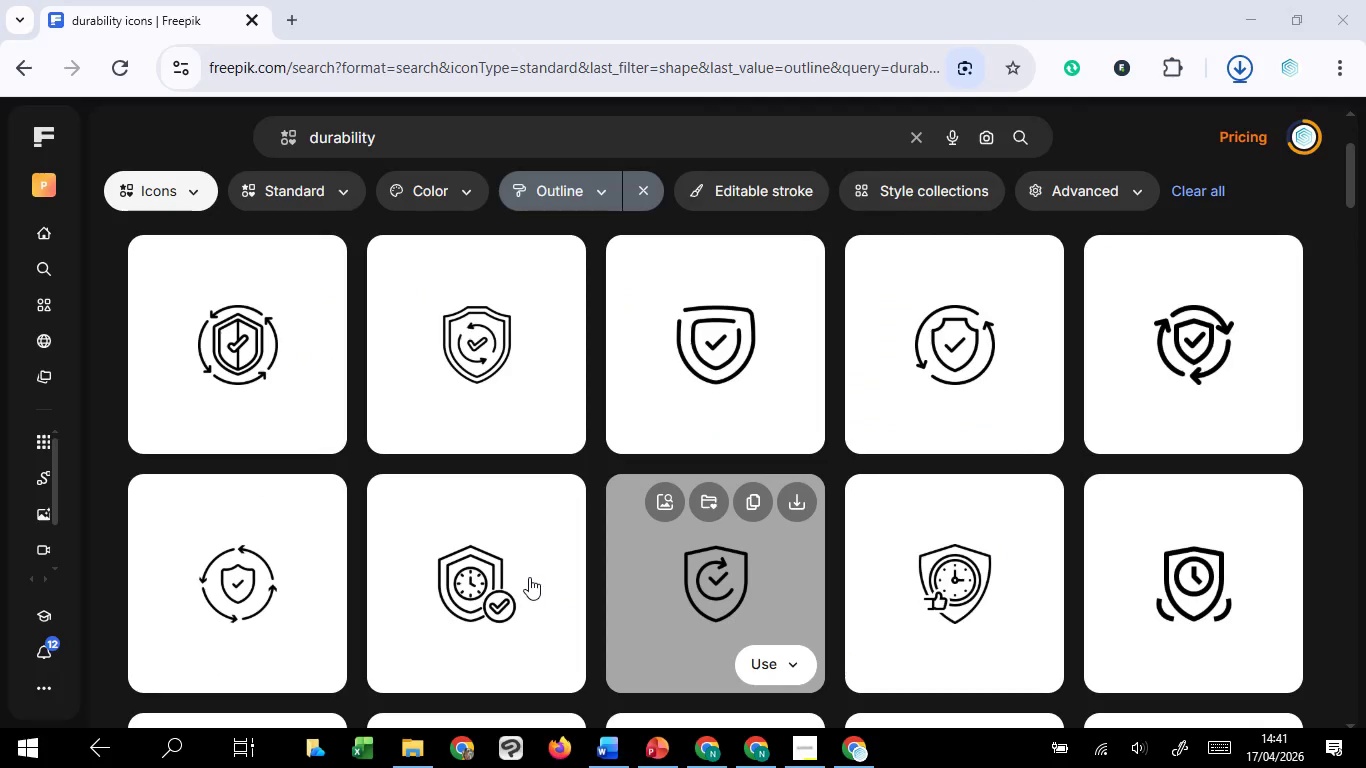 
mouse_move([478, 529])
 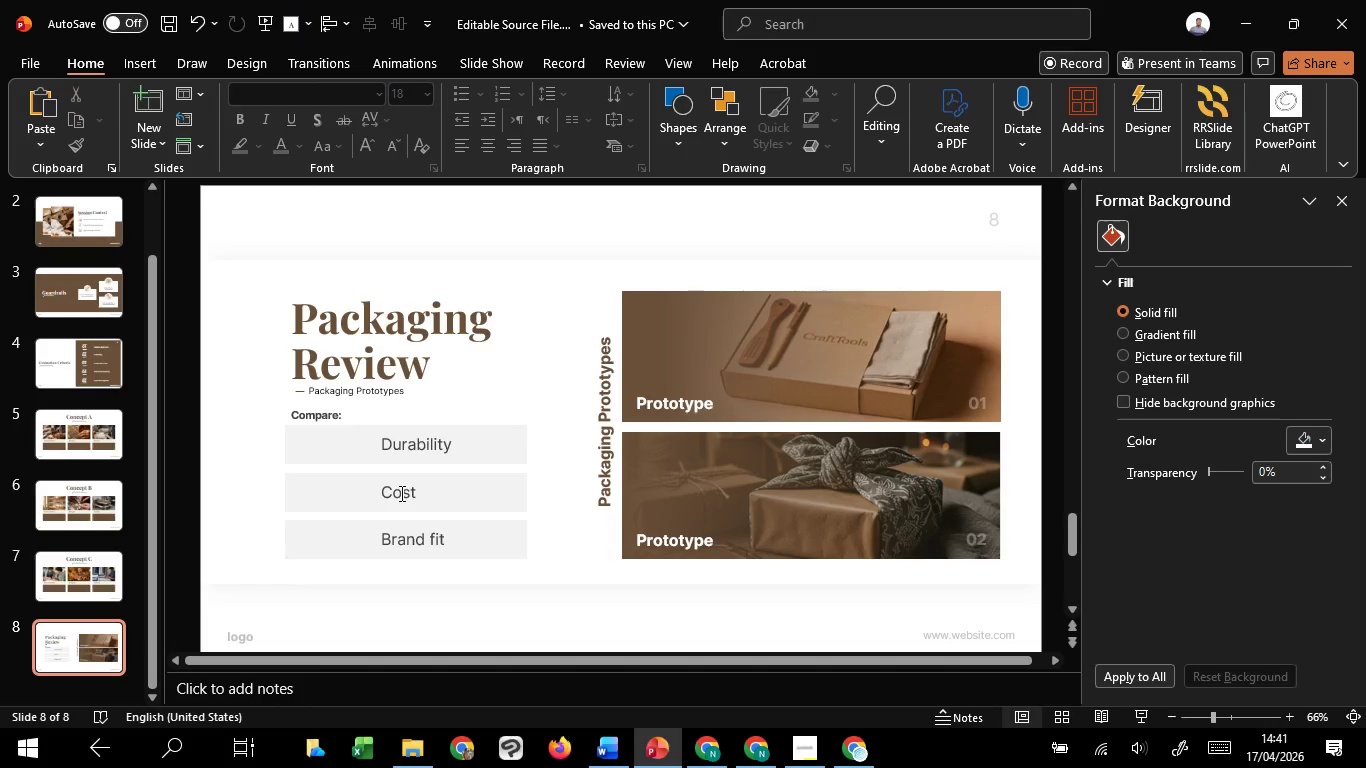 
double_click([400, 493])
 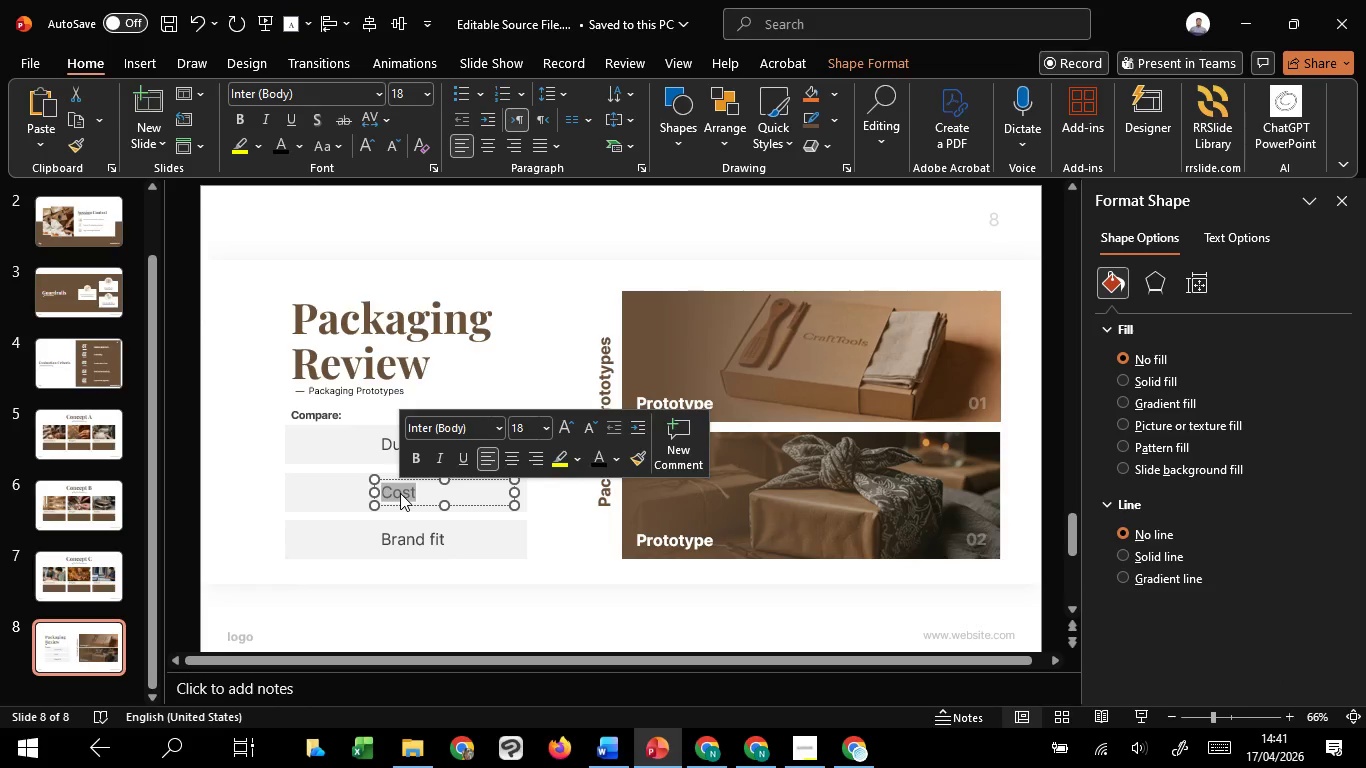 
key(Control+C)
 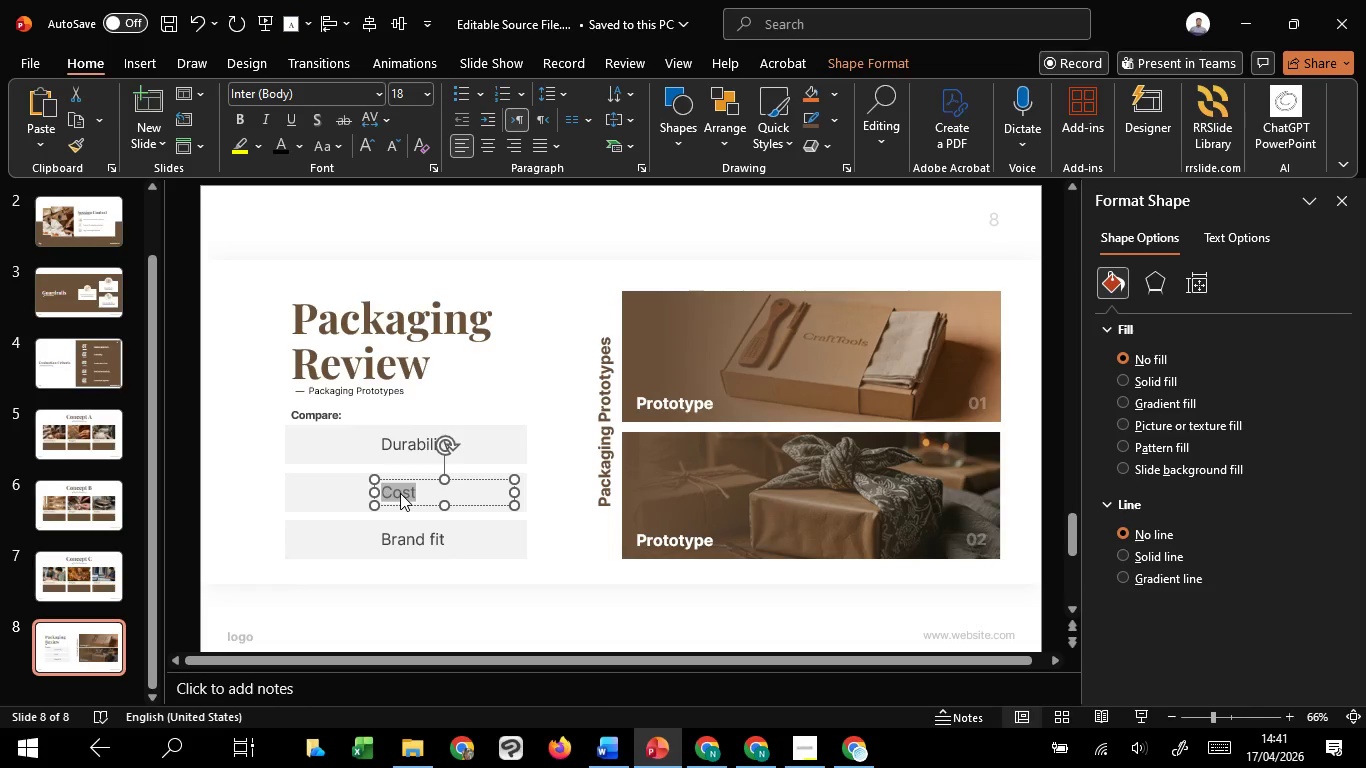 
key(Control+C)
 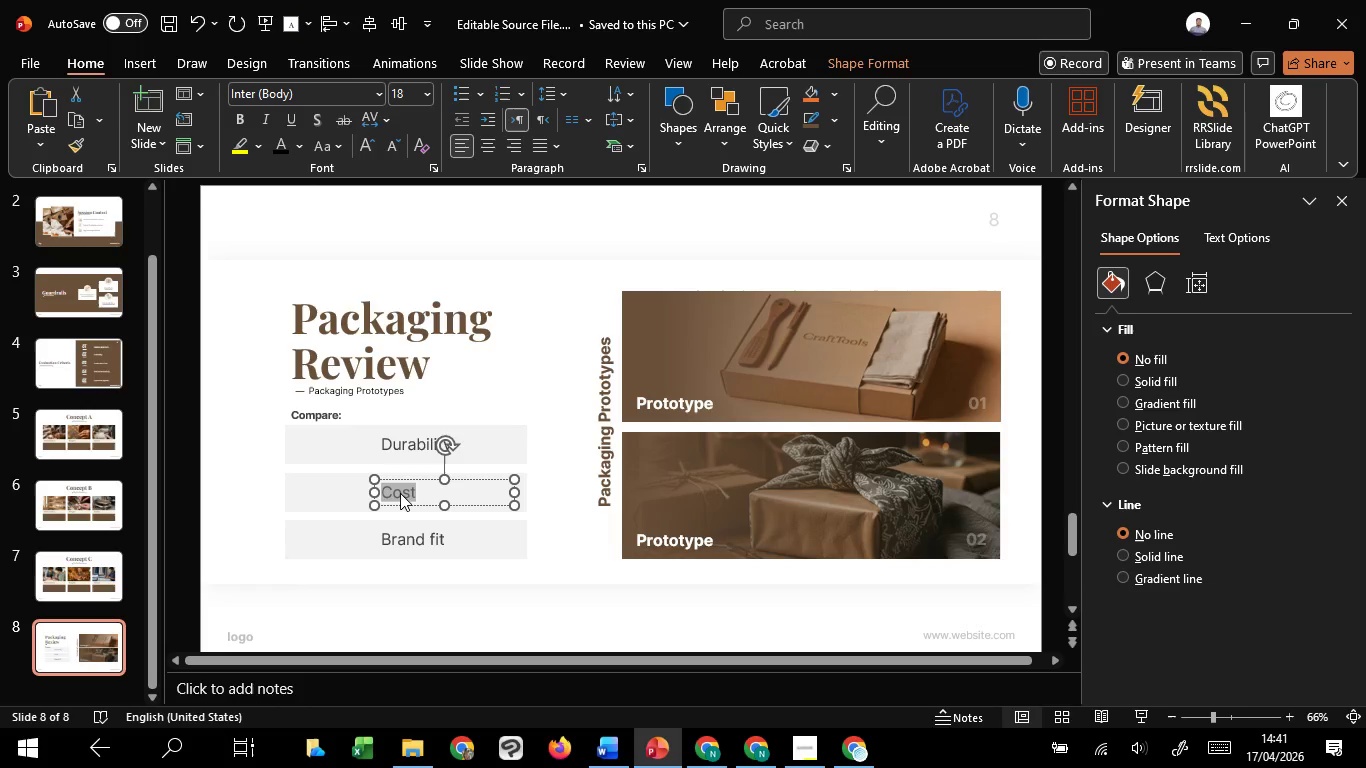 
key(Control+C)
 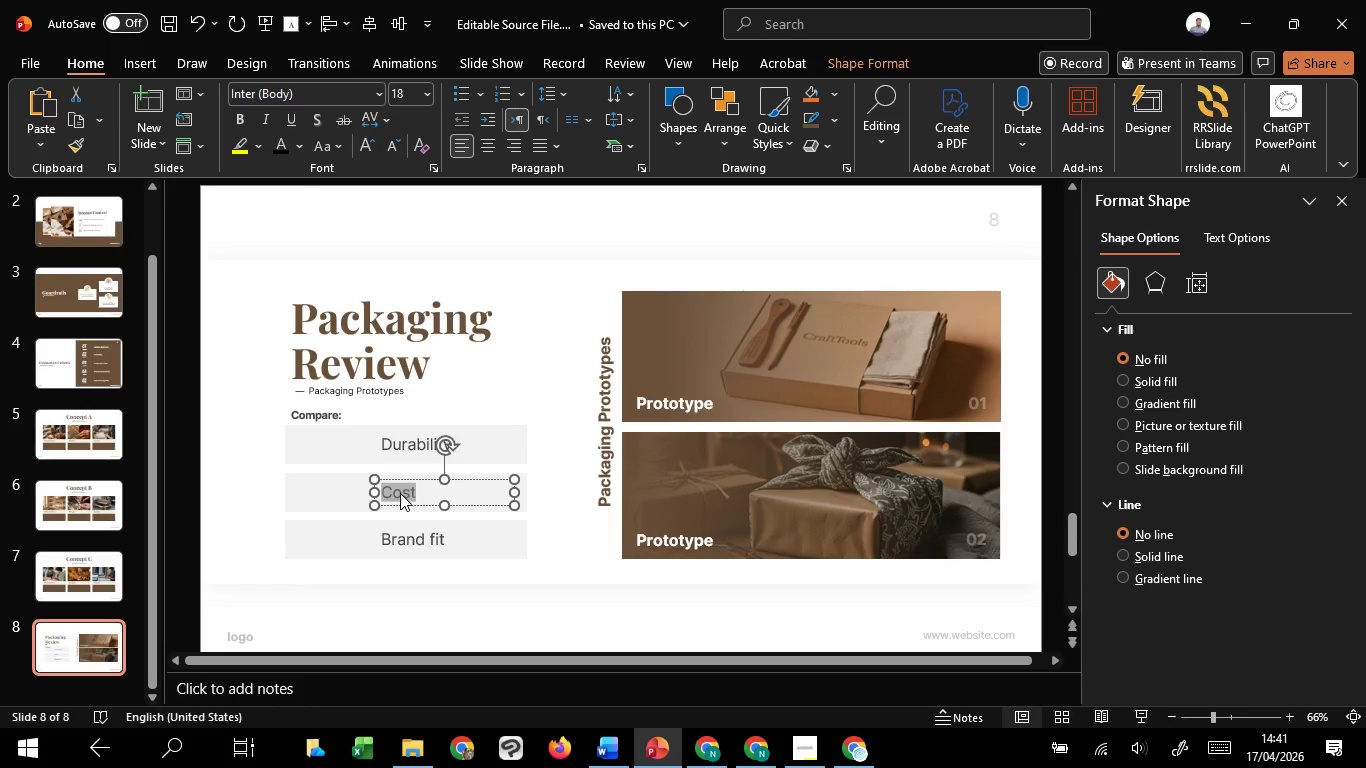 
key(Control+C)
 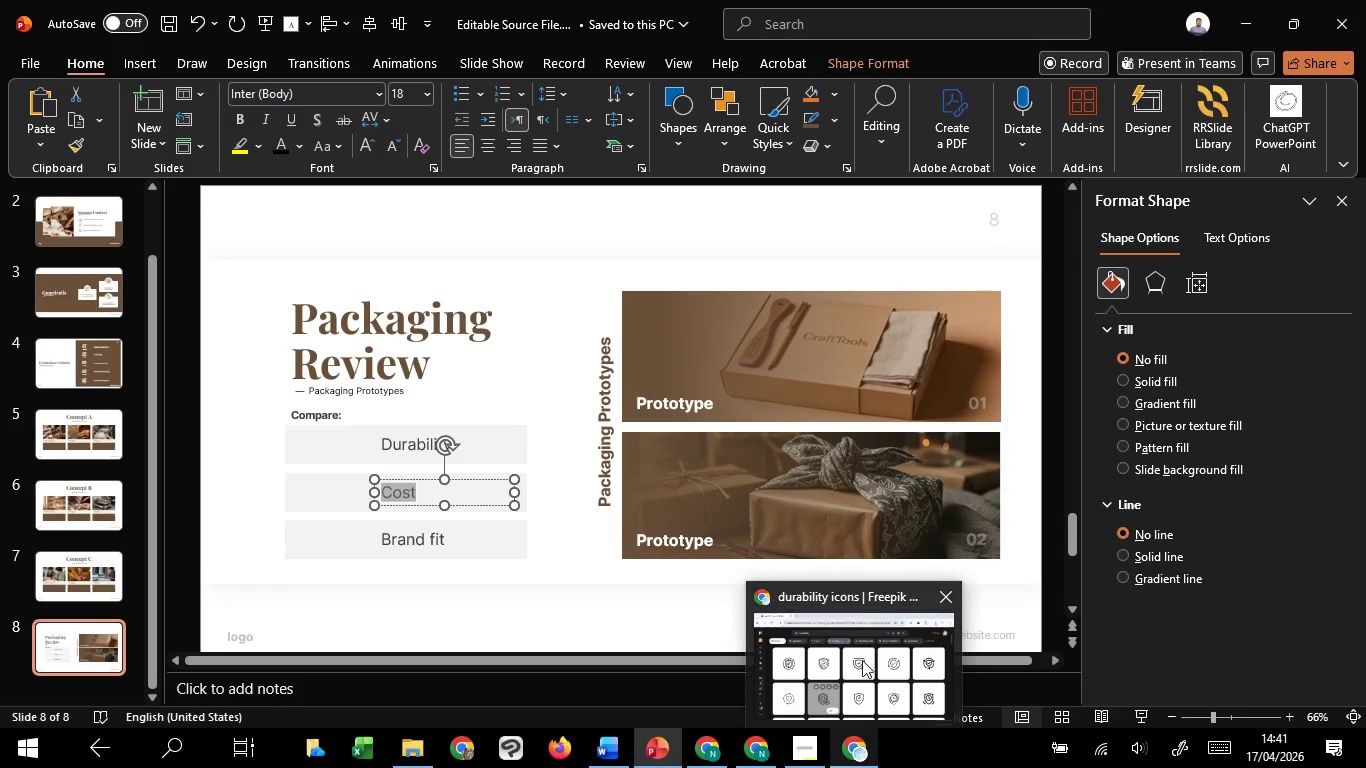 
left_click([862, 660])
 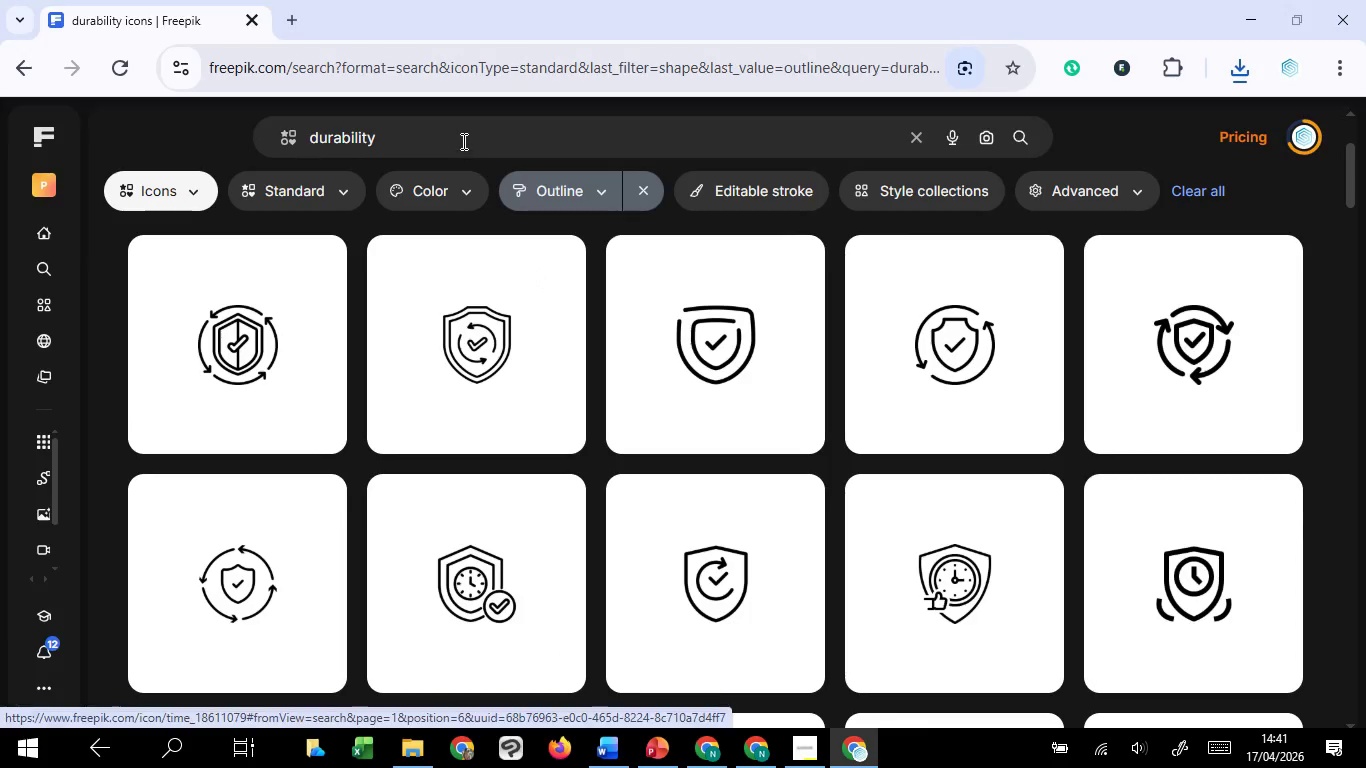 
left_click_drag(start_coordinate=[462, 141], to_coordinate=[307, 156])
 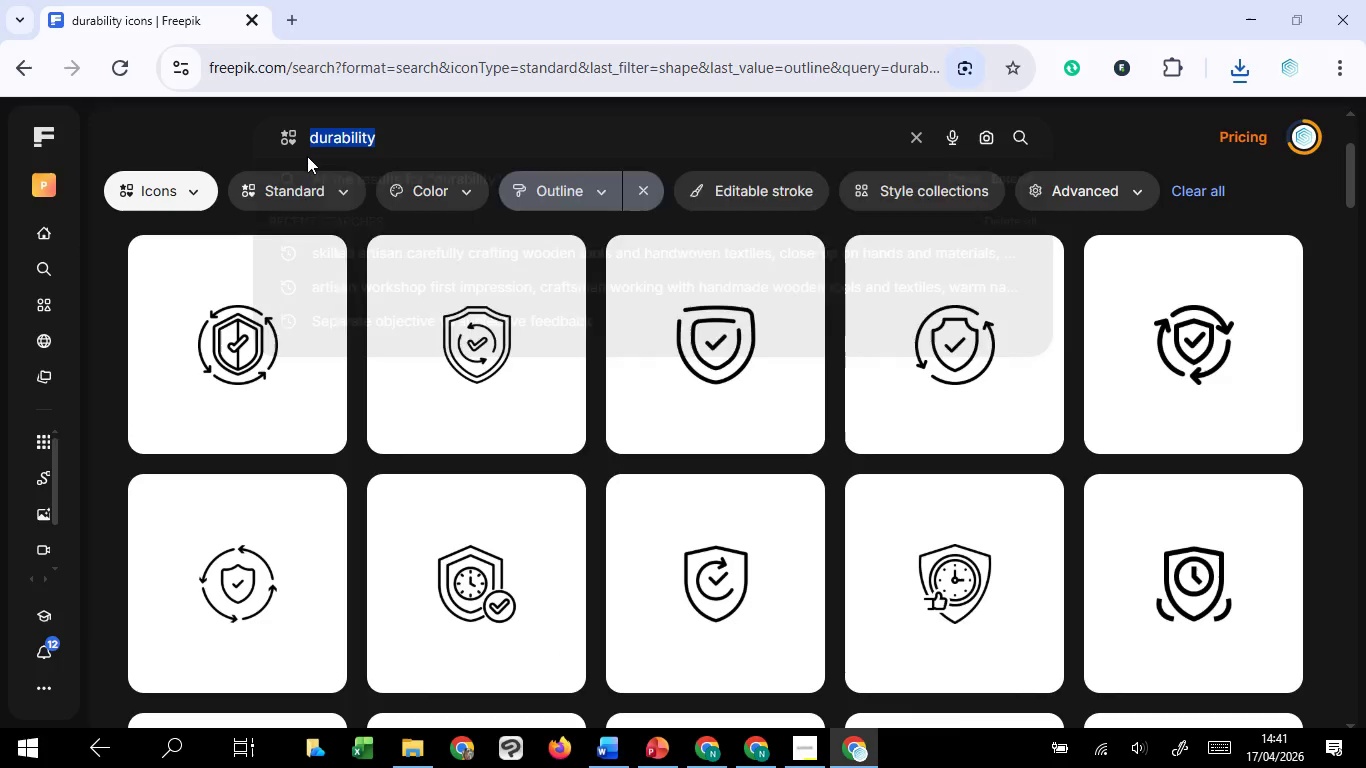 
key(Control+V)
 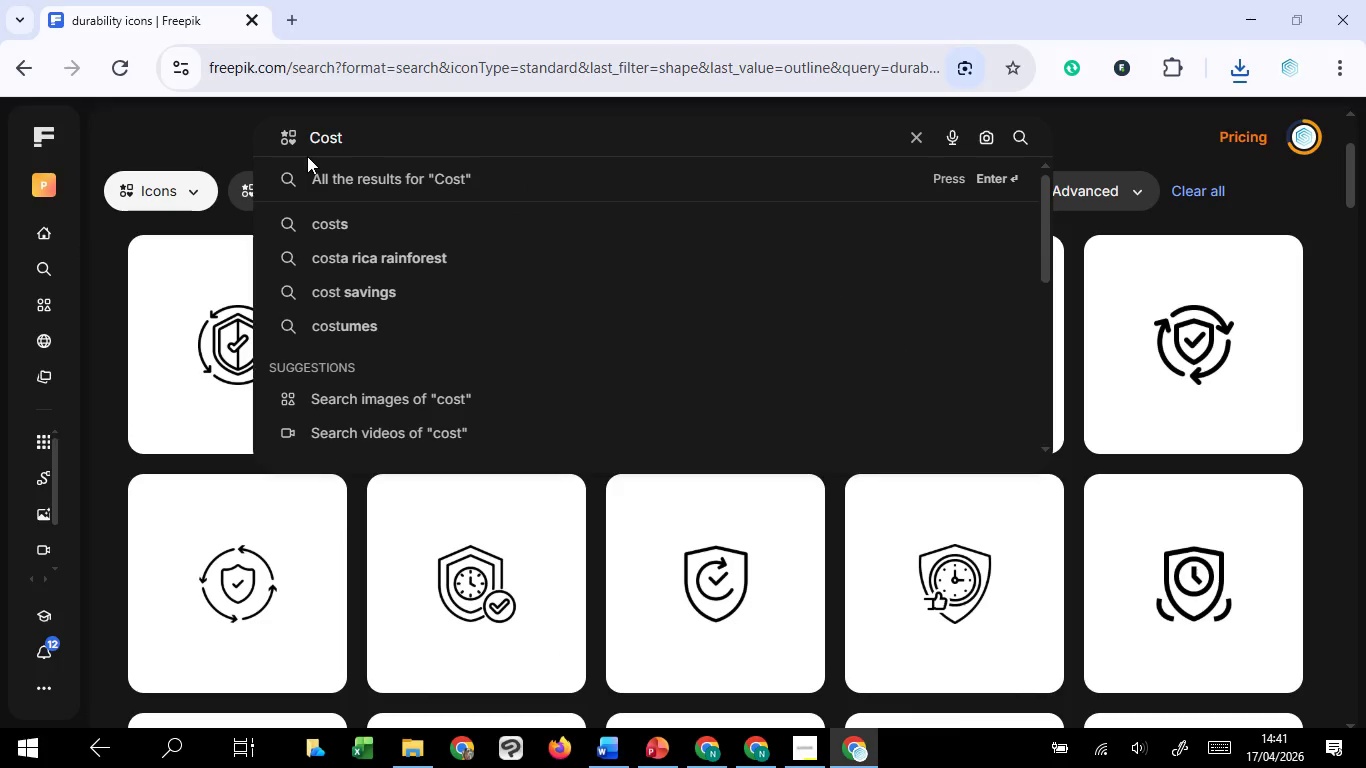 
key(Enter)
 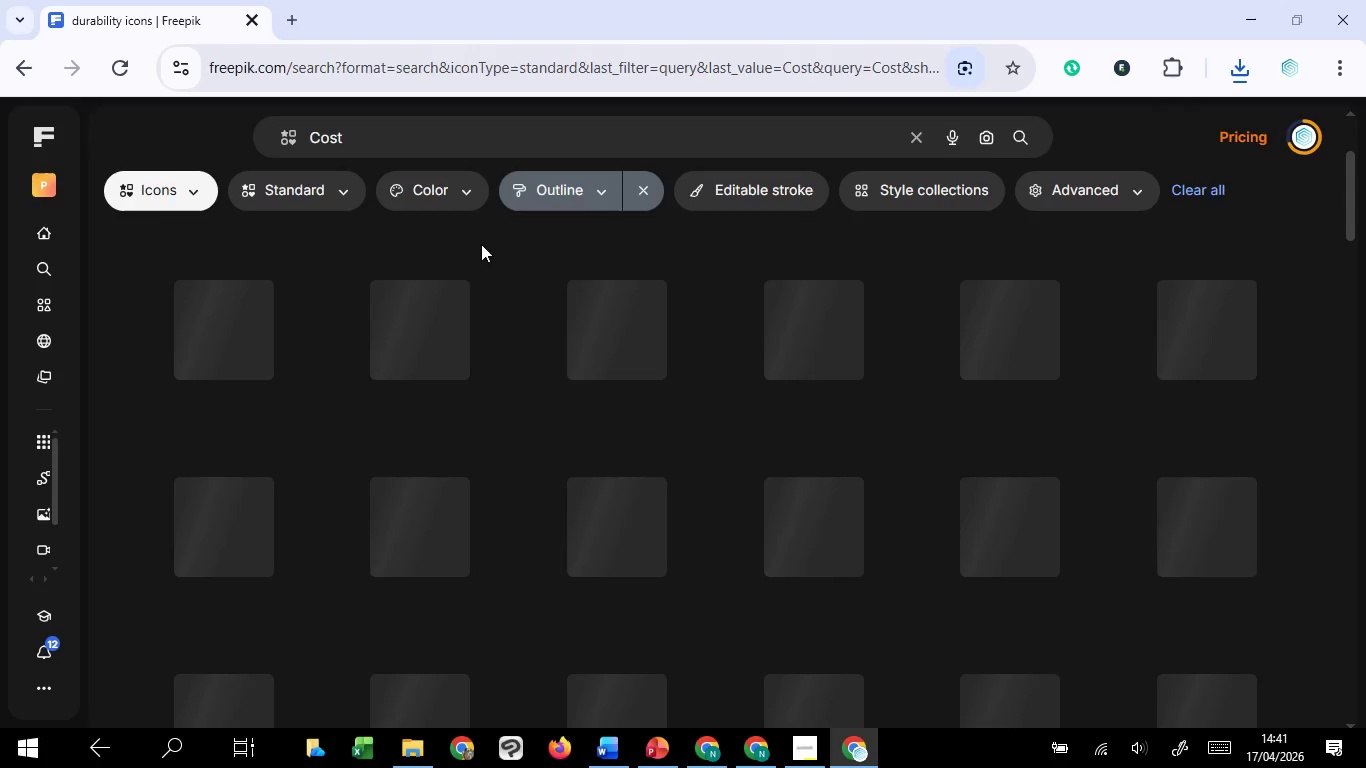 
mouse_move([536, 349])
 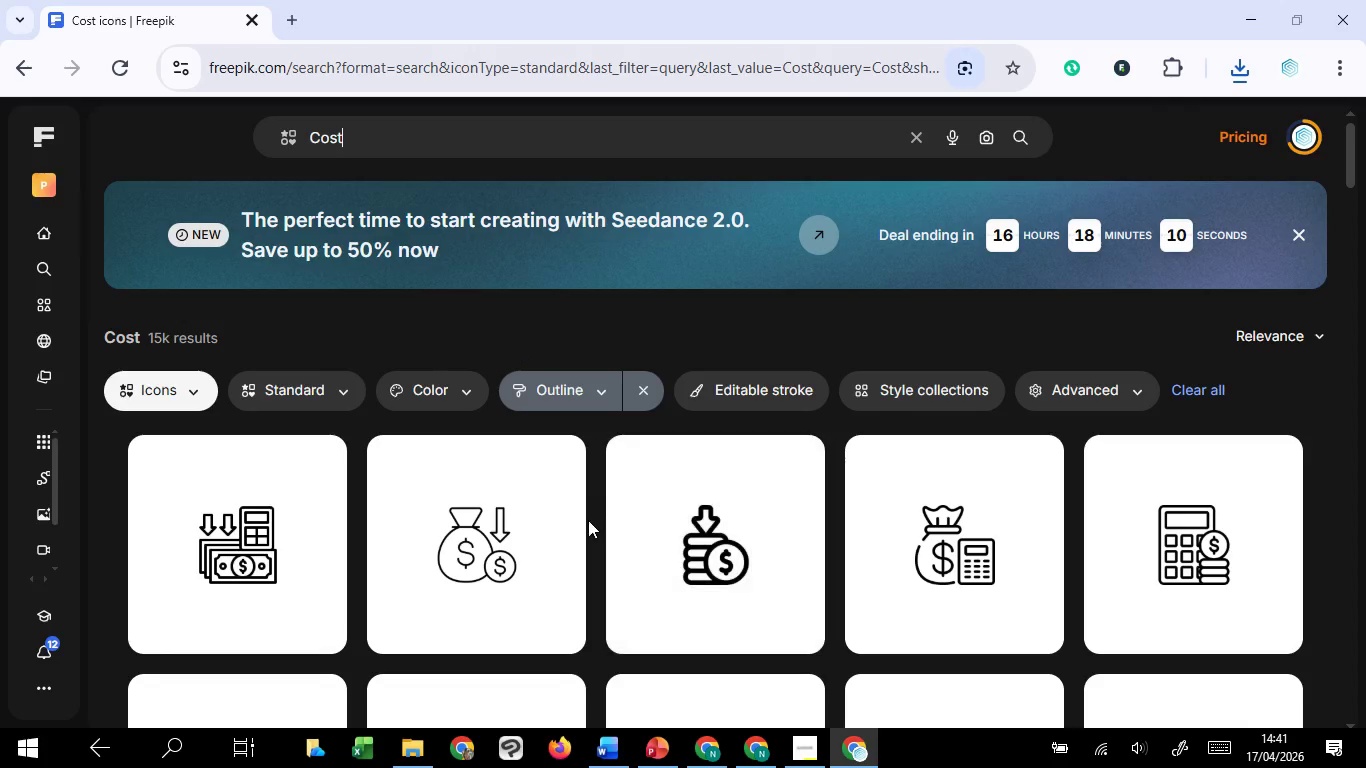 
scroll: coordinate [588, 521], scroll_direction: down, amount: 3.0
 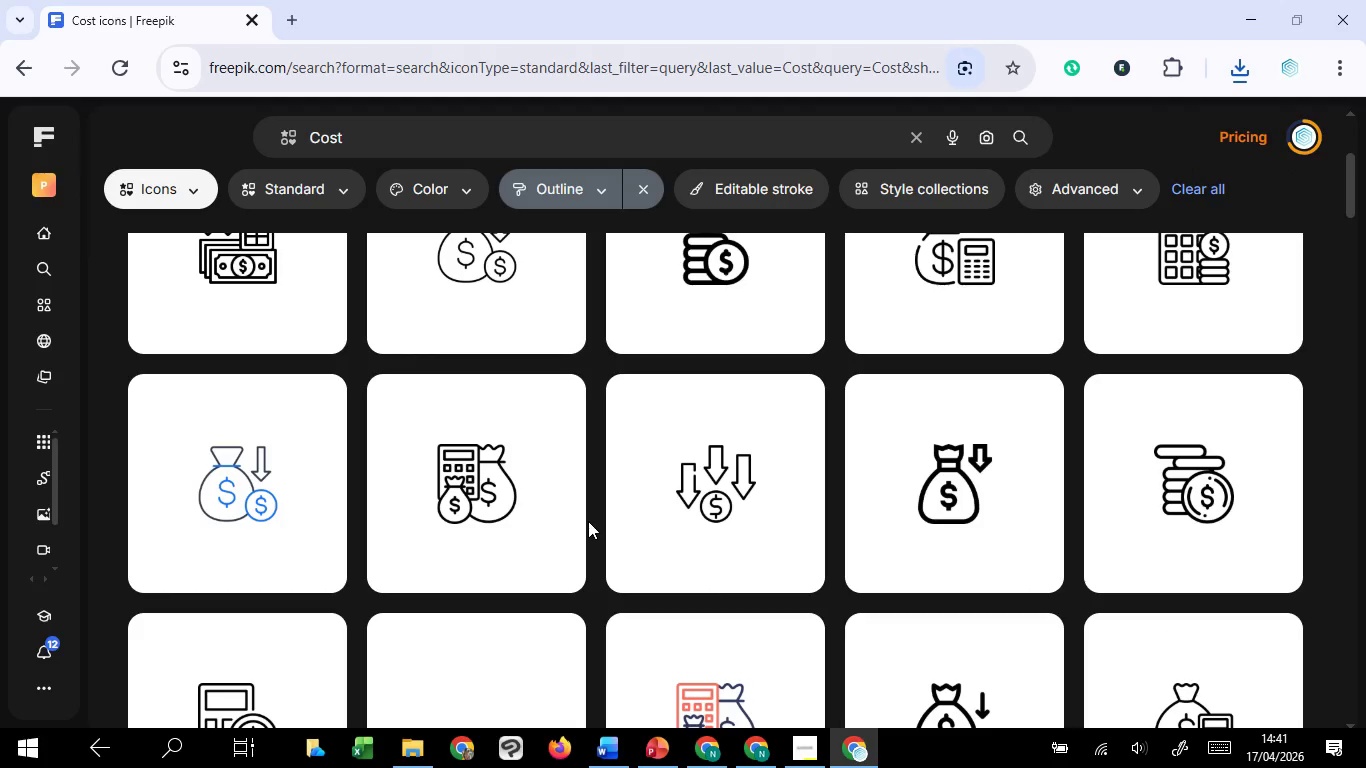 
scroll: coordinate [588, 521], scroll_direction: up, amount: 1.0
 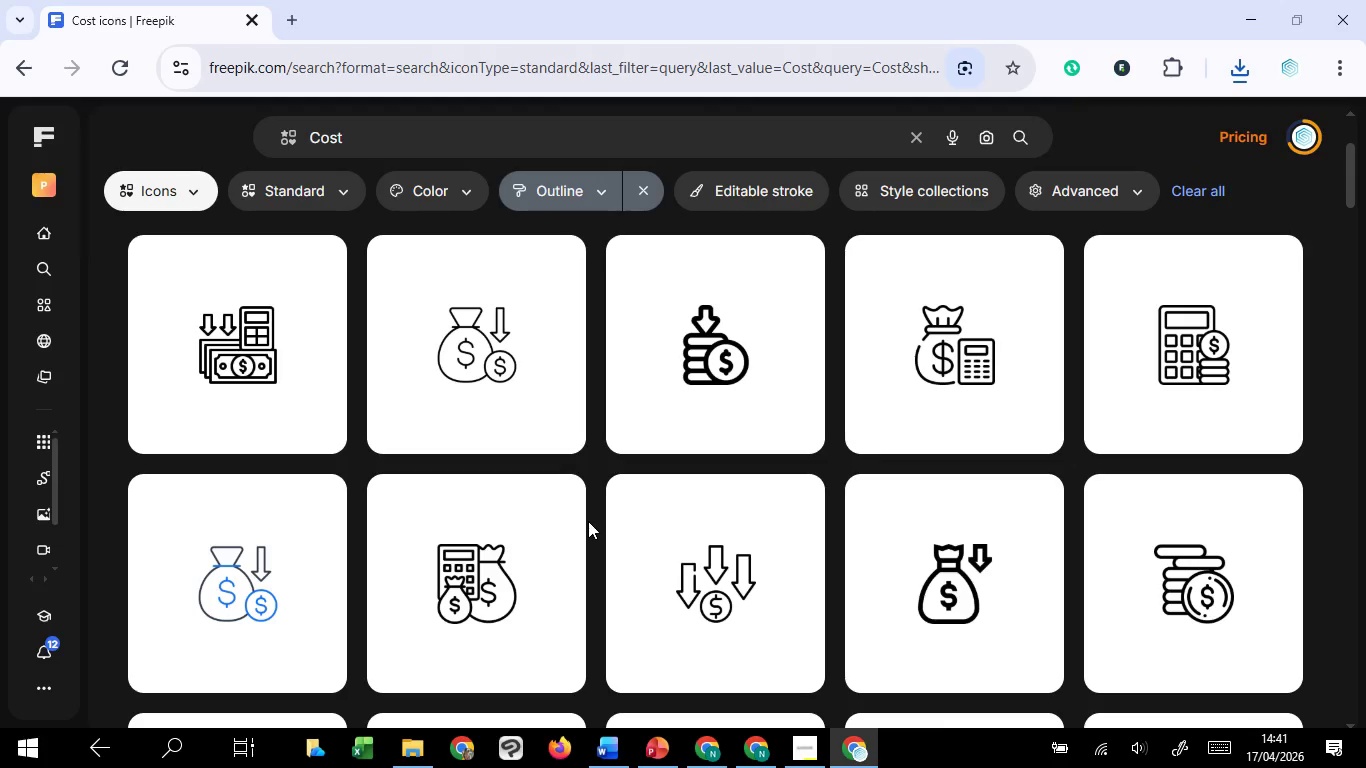 
scroll: coordinate [588, 521], scroll_direction: down, amount: 1.0
 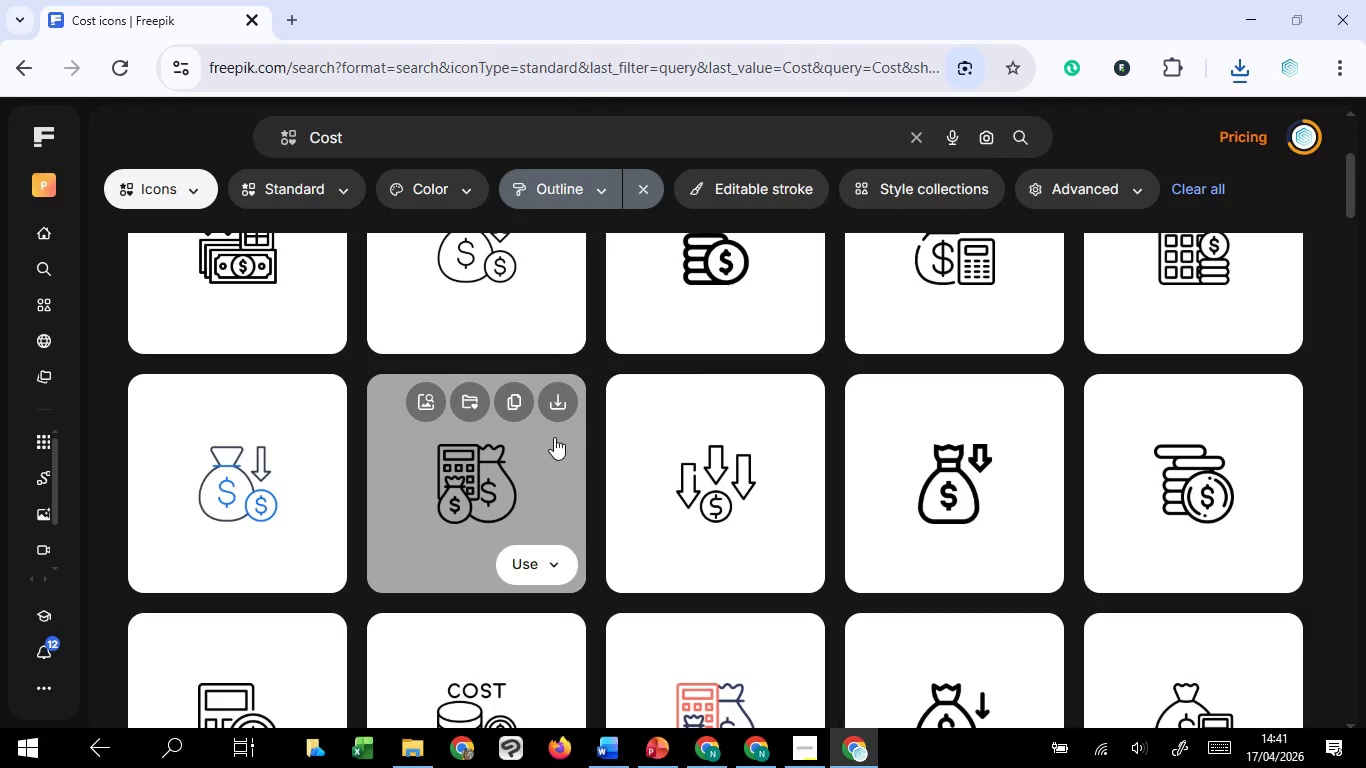 
left_click([551, 412])
 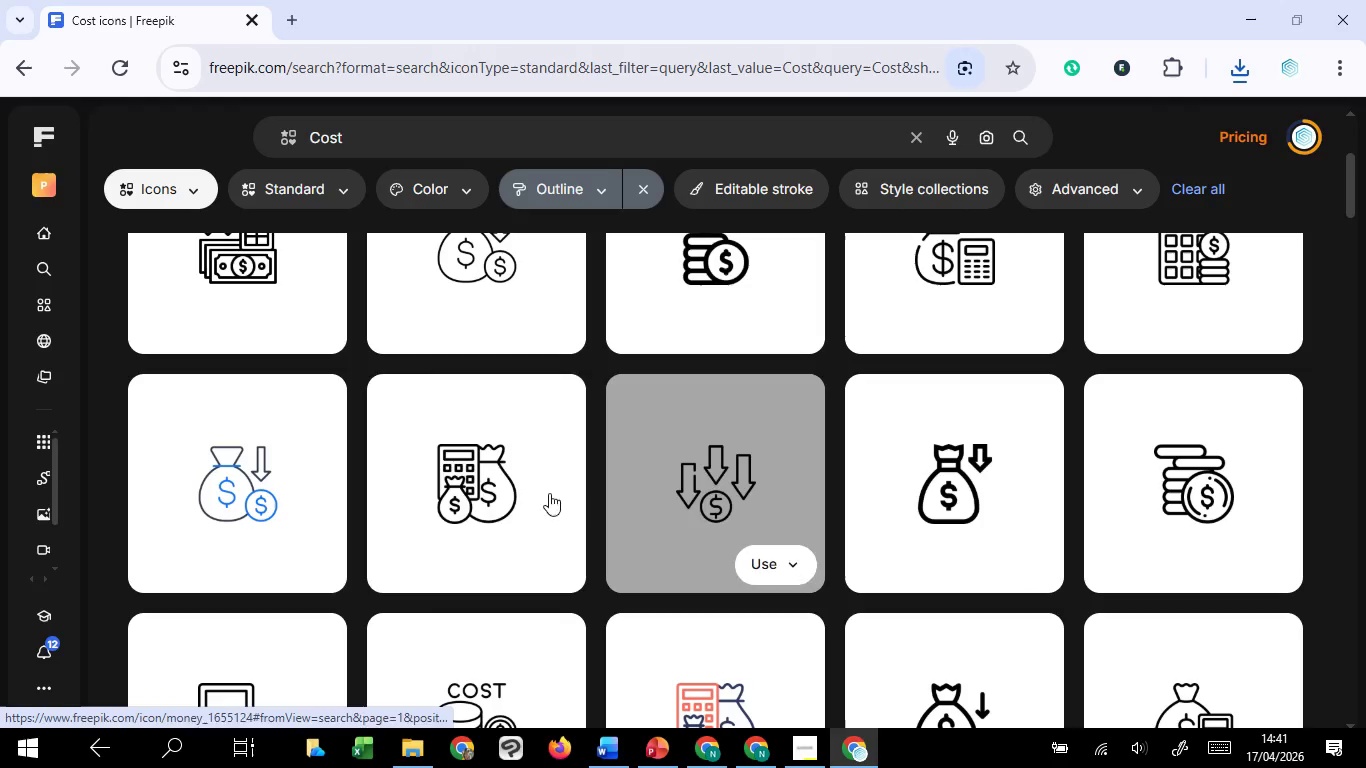 
left_click([1268, 408])
 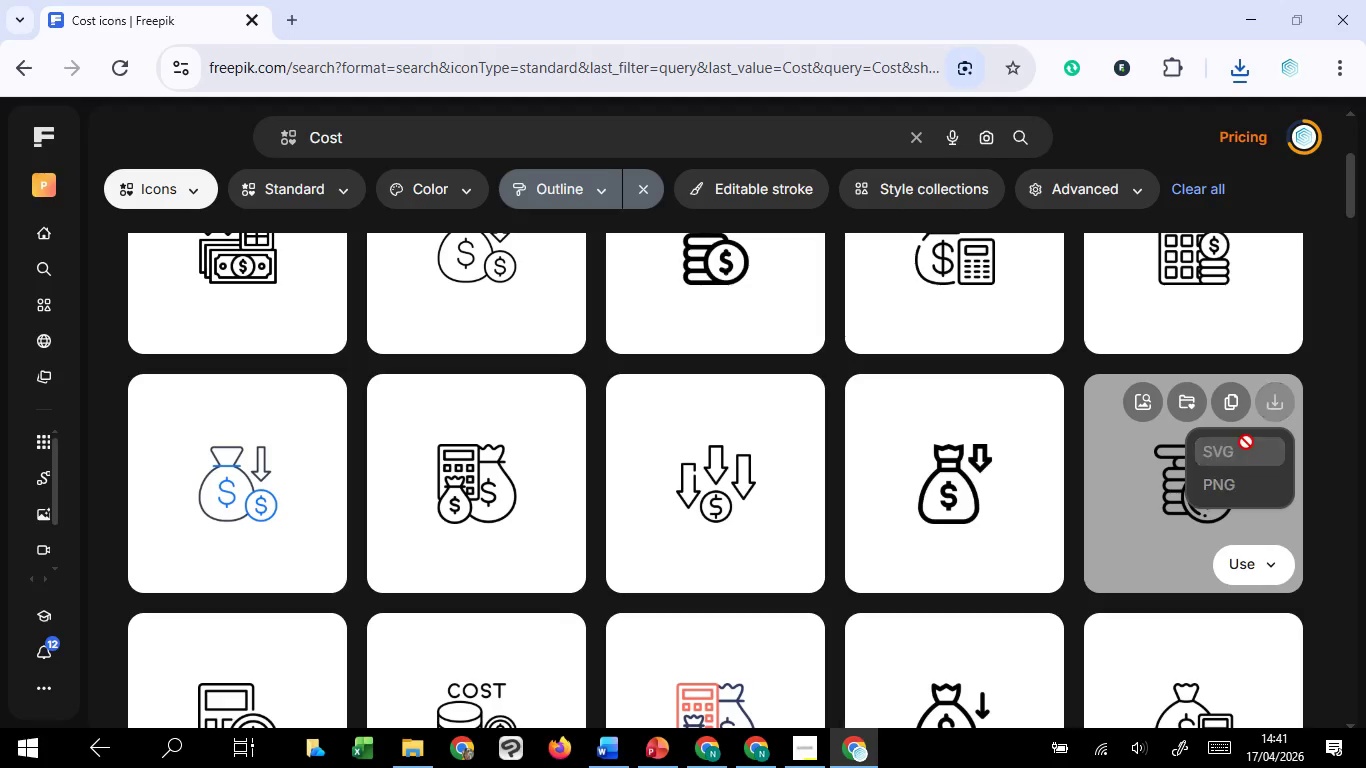 
left_click([1246, 442])
 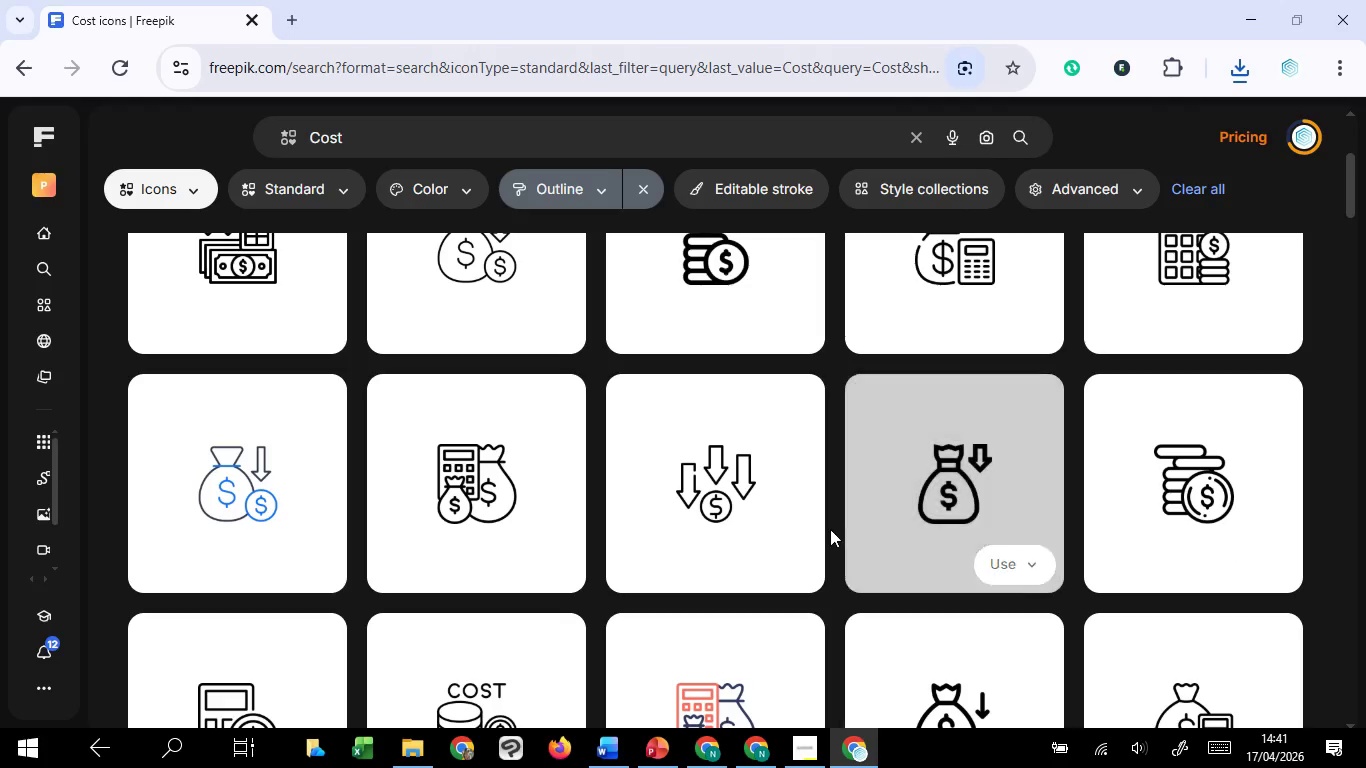 
scroll: coordinate [830, 529], scroll_direction: up, amount: 3.0
 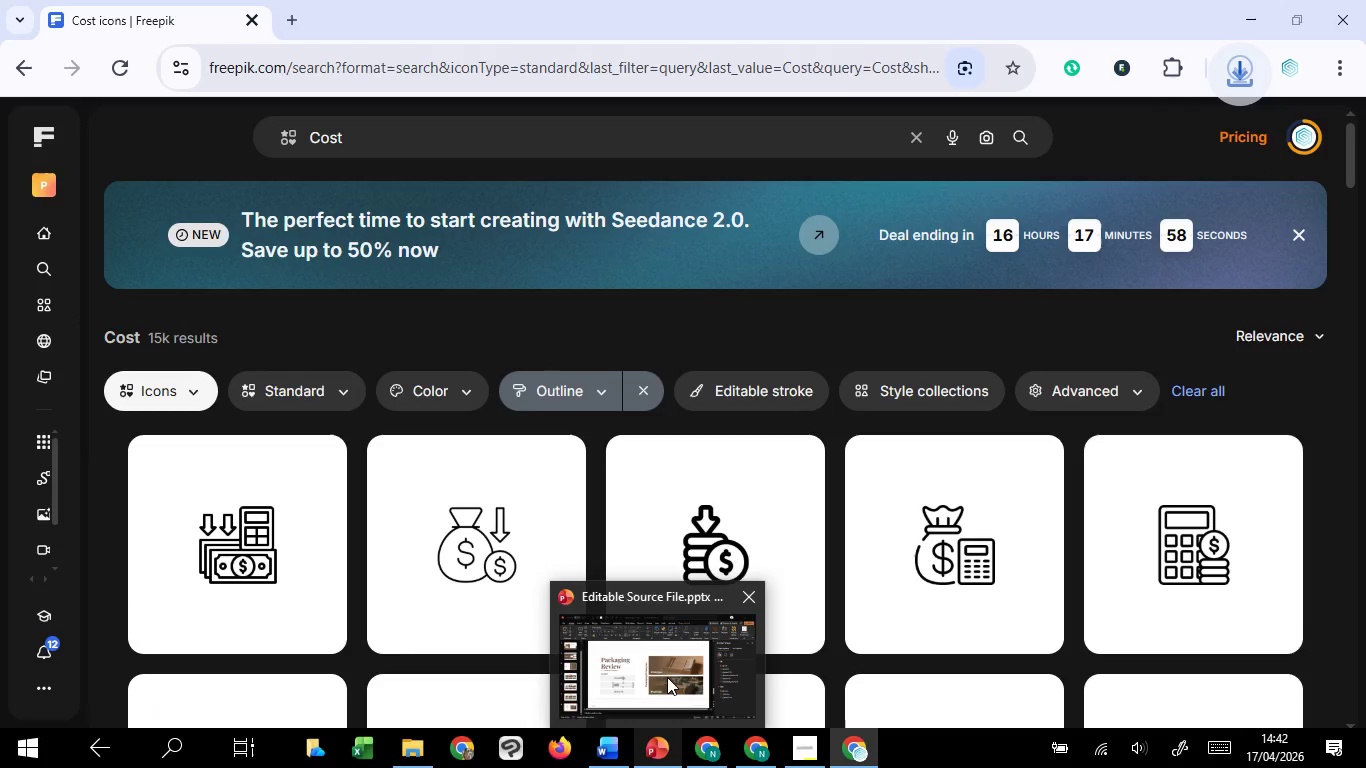 
left_click([667, 677])
 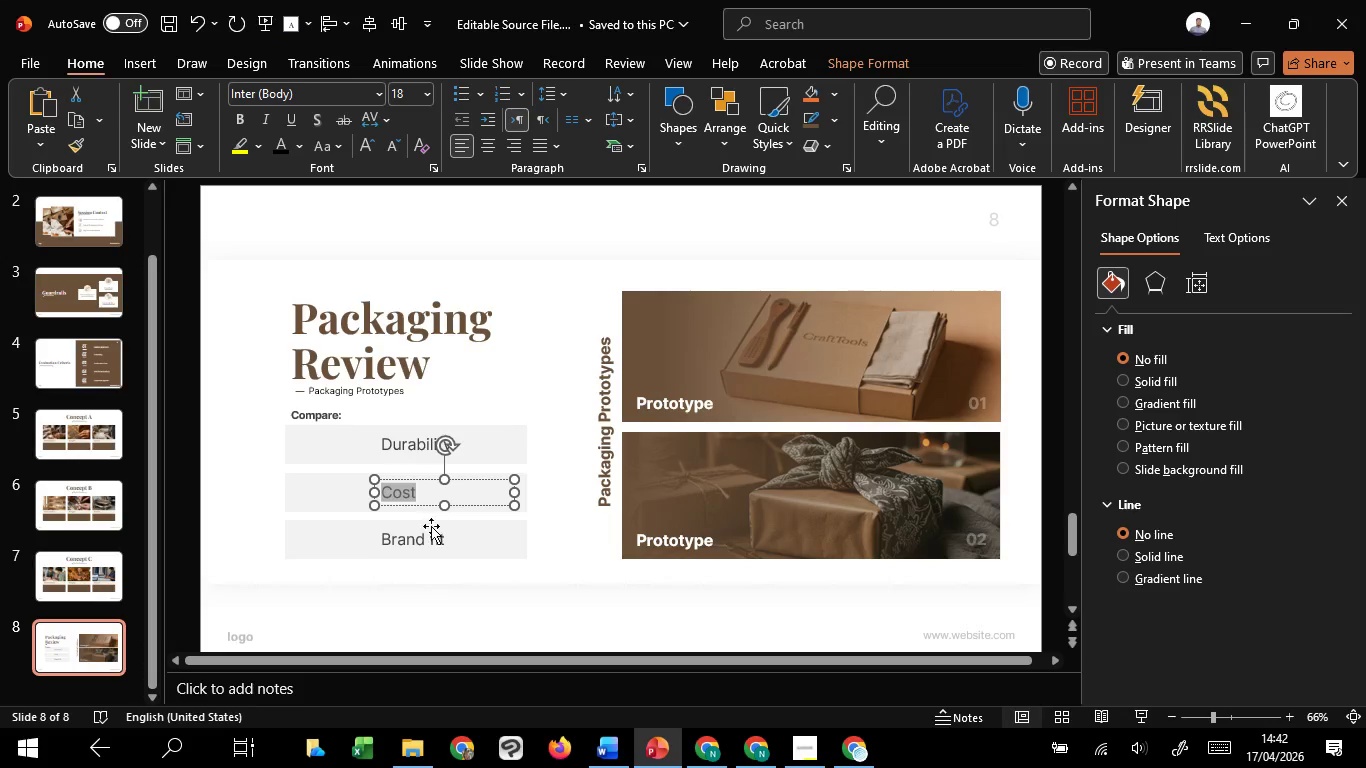 
left_click([431, 538])
 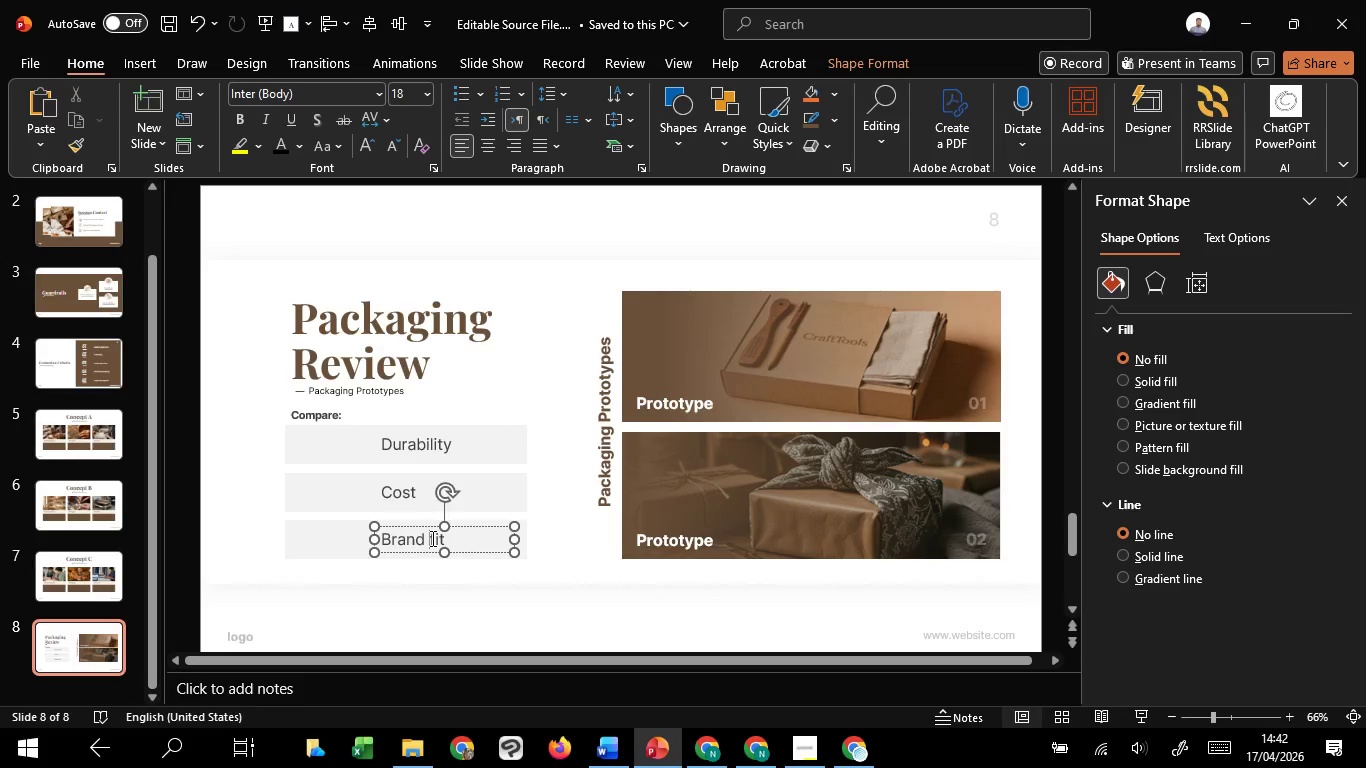 
hold_key(key=ControlLeft, duration=1.52)
 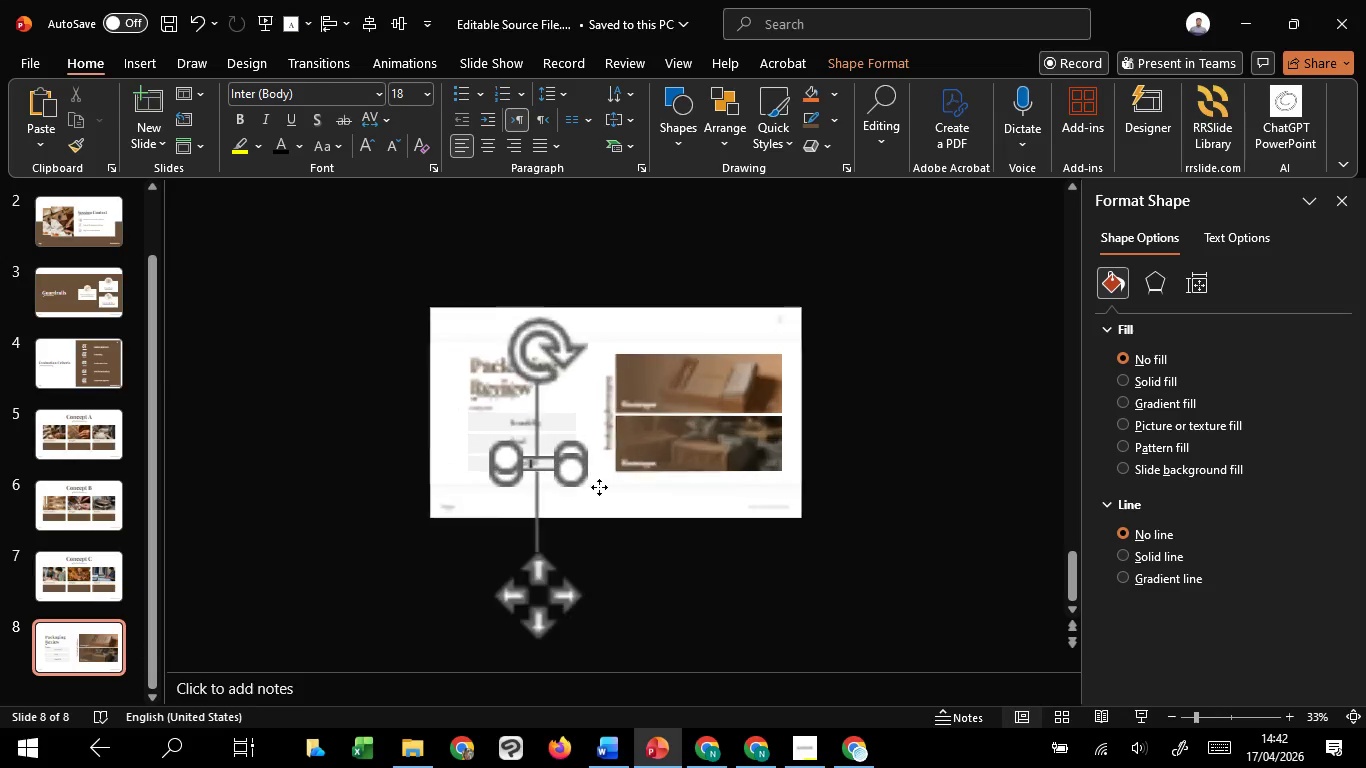 
hold_key(key=ControlLeft, duration=1.36)
 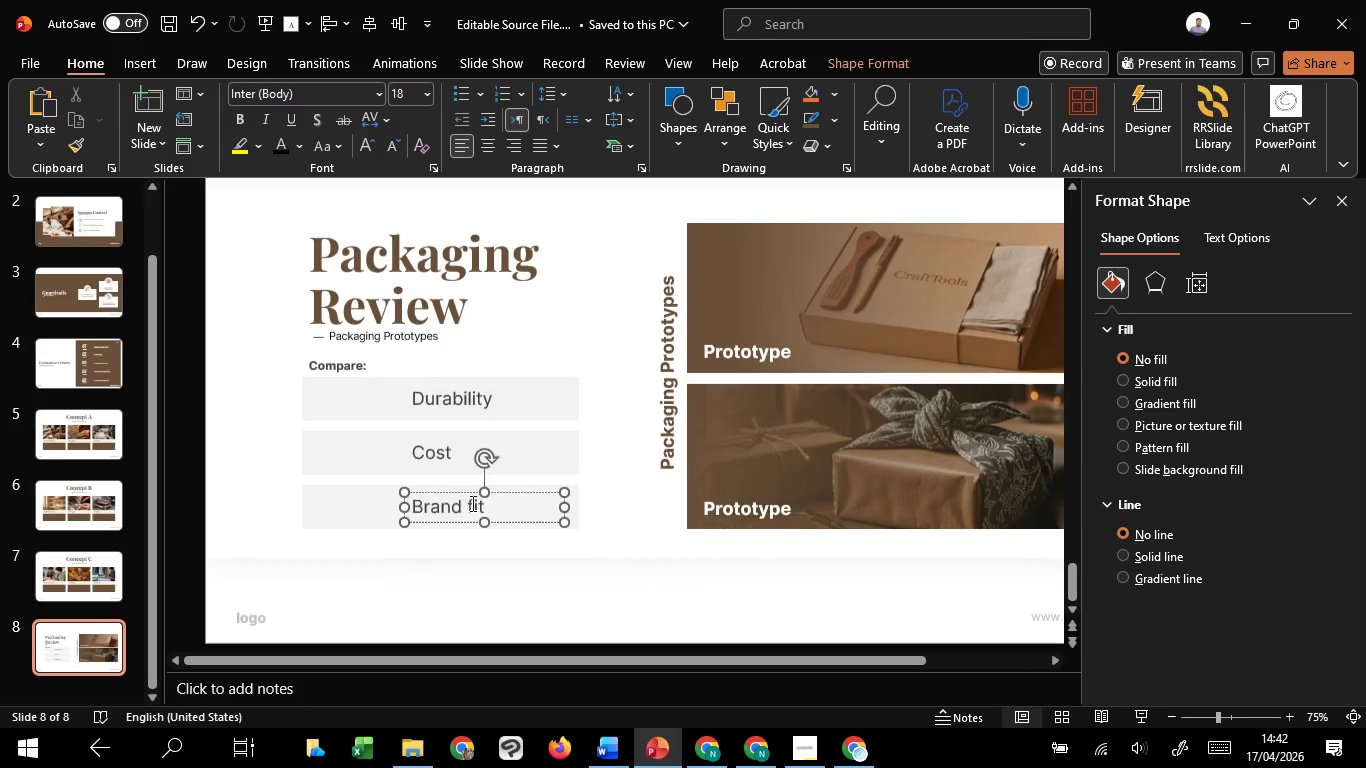 
scroll: coordinate [431, 538], scroll_direction: down, amount: 3.0
 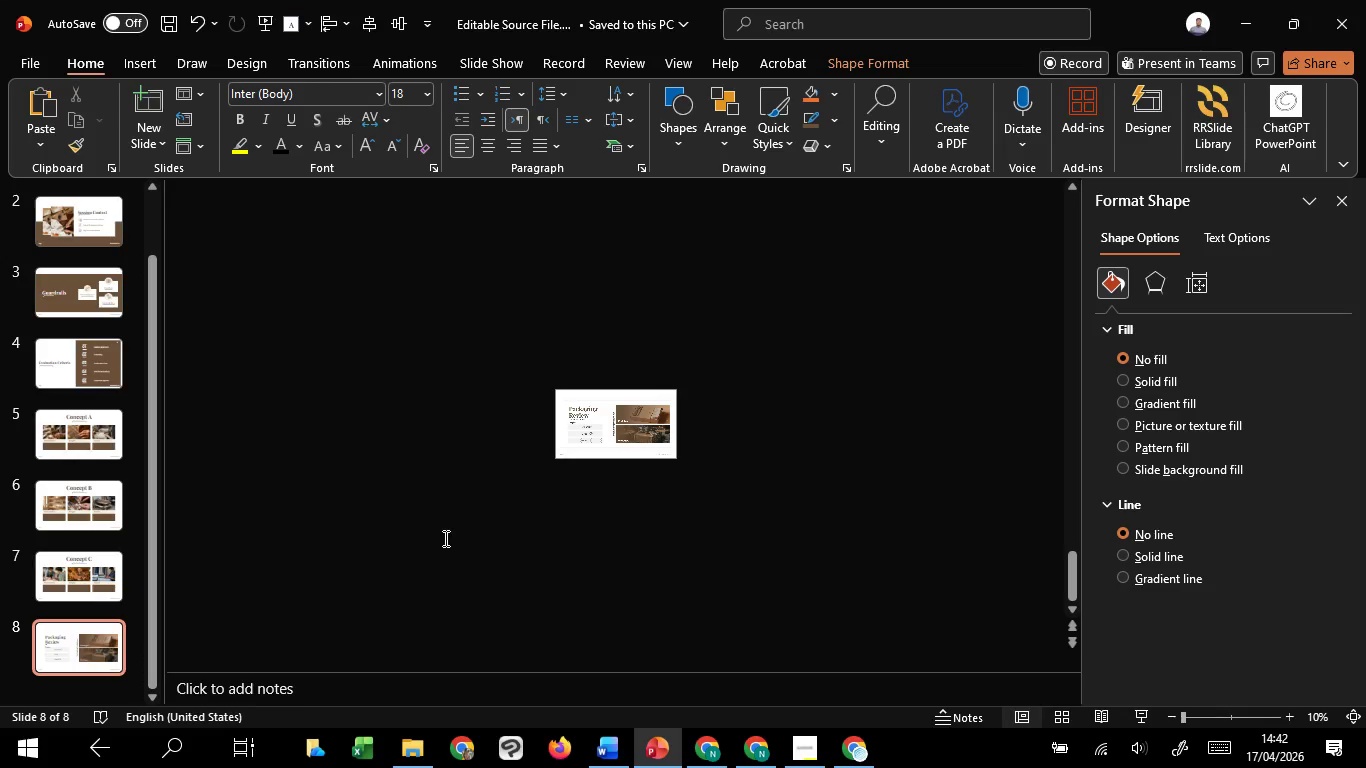 
scroll: coordinate [599, 487], scroll_direction: up, amount: 4.0
 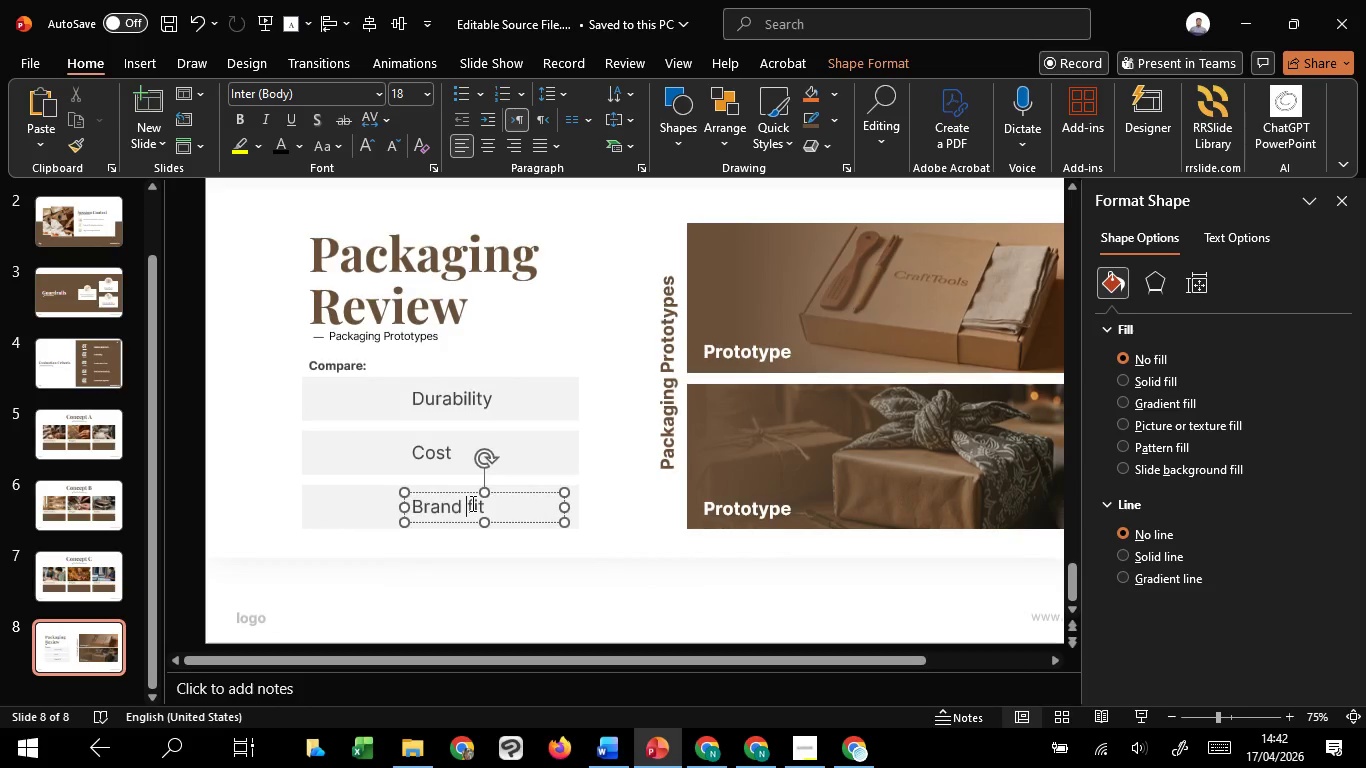 
key(Control+A)
 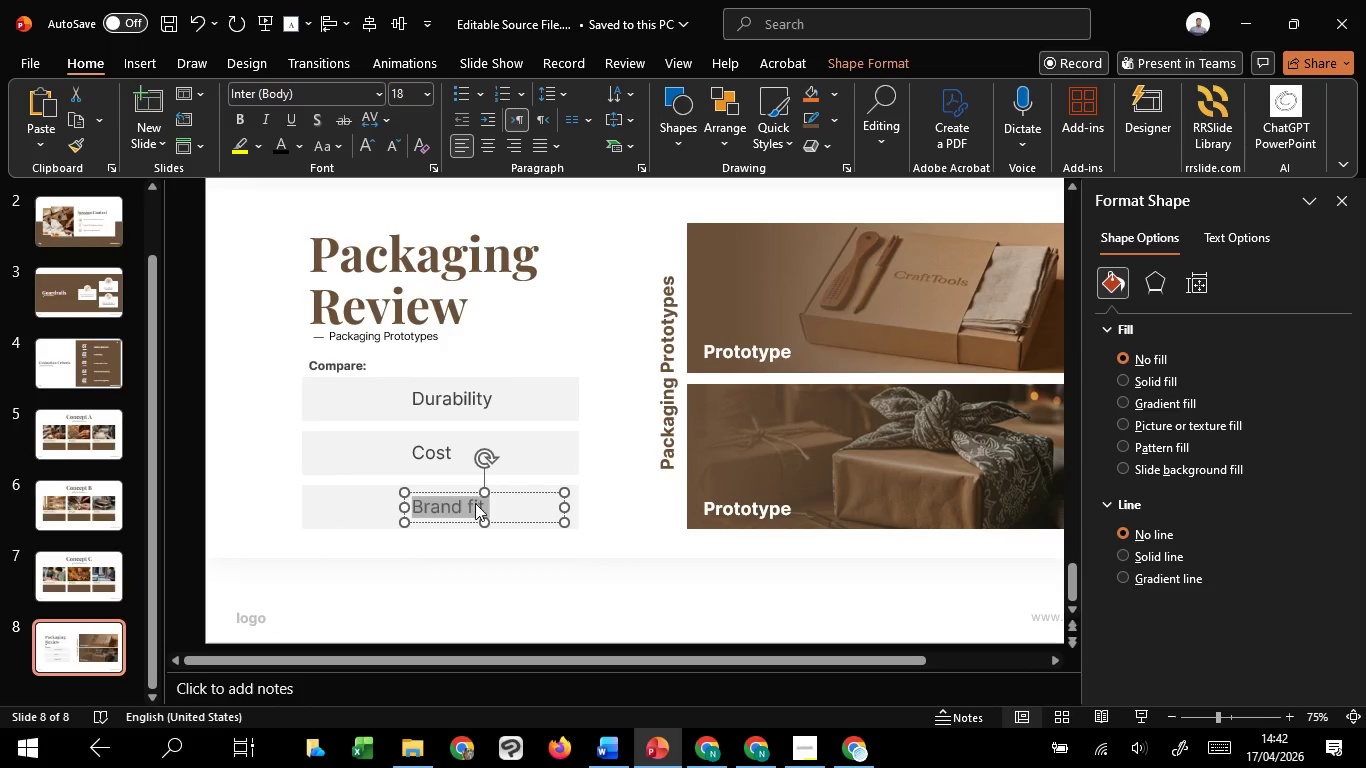 
key(Control+C)
 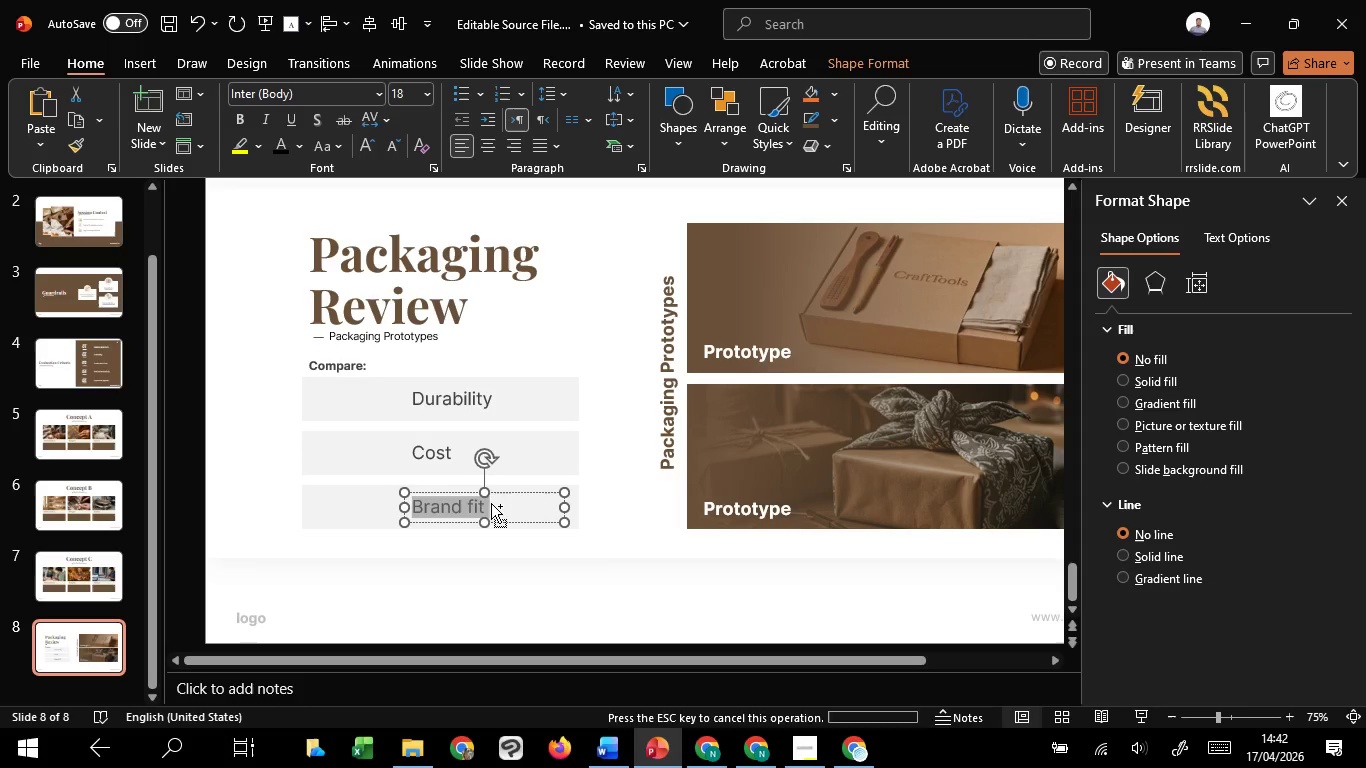 
key(Control+C)
 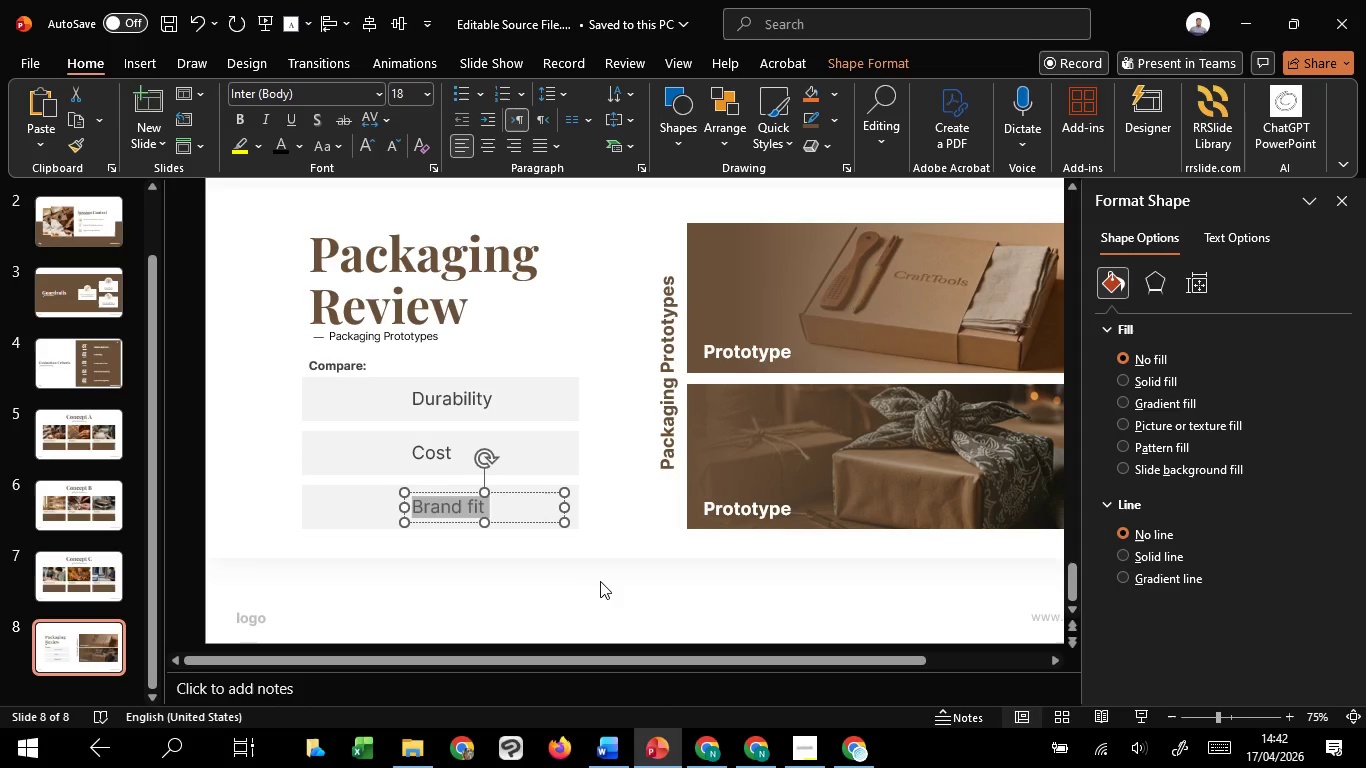 
key(Control+C)
 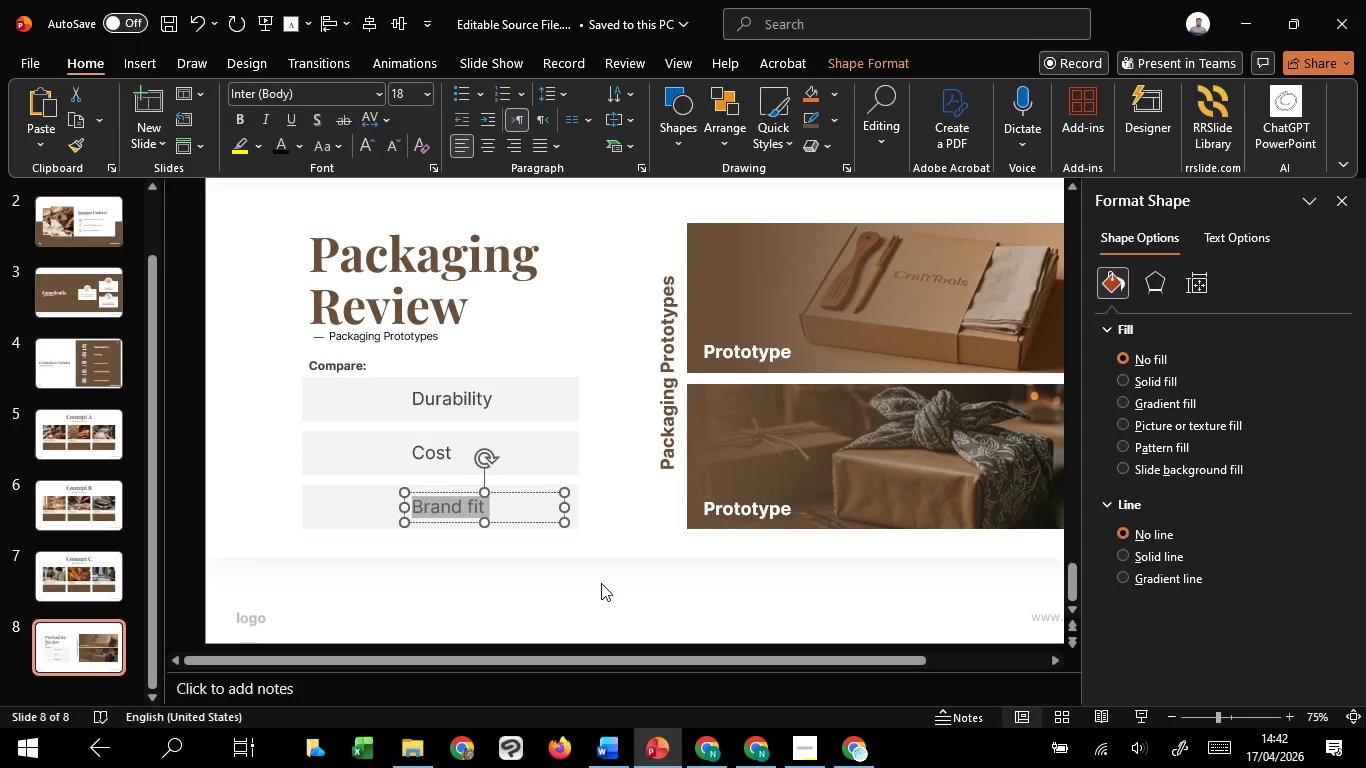 
left_click([601, 583])
 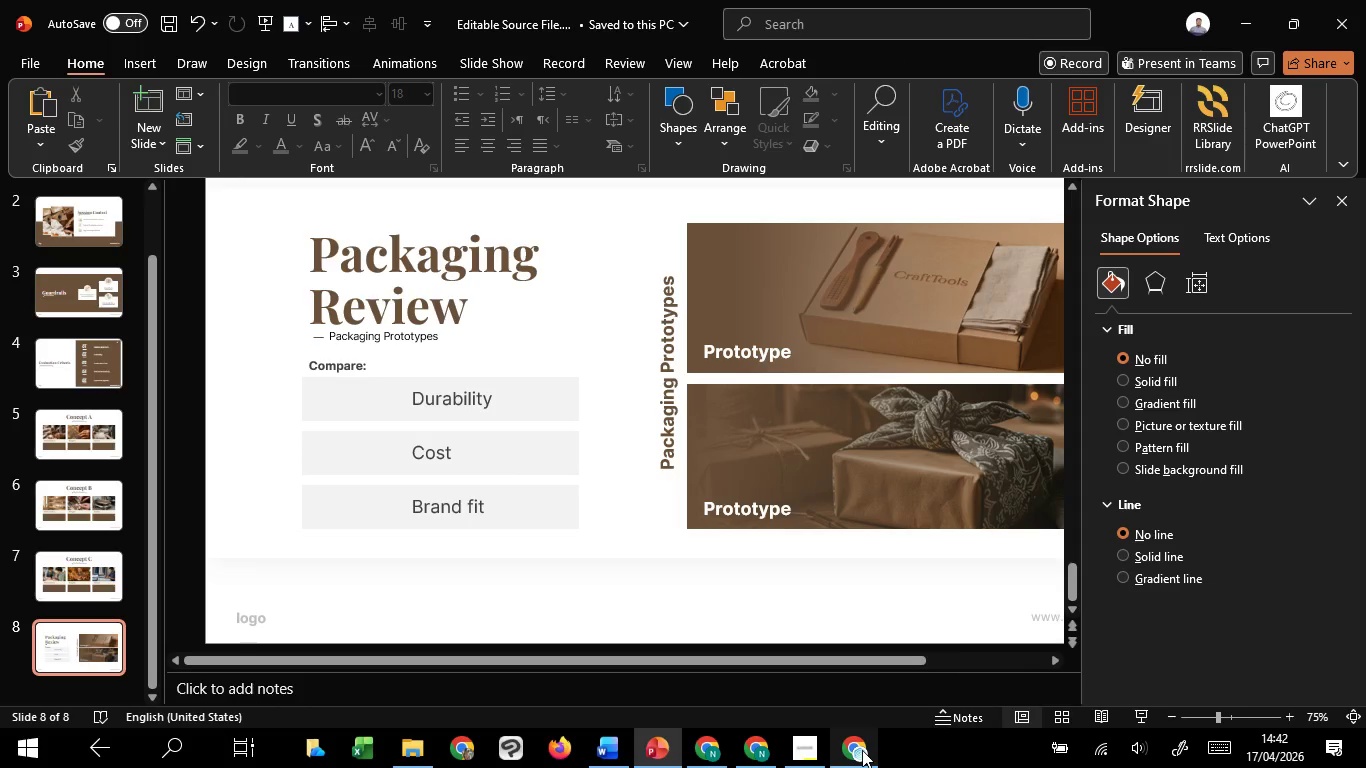 
wait(5.02)
 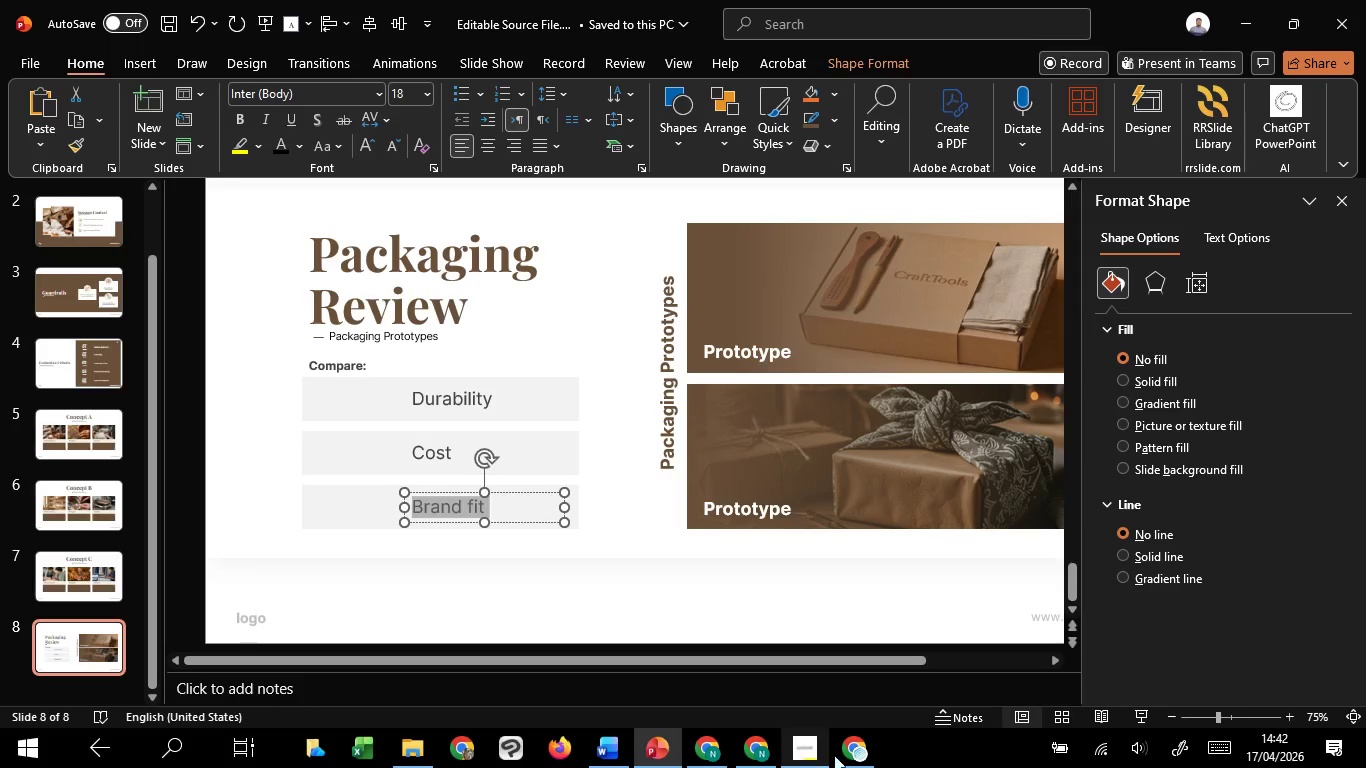 
left_click([862, 684])
 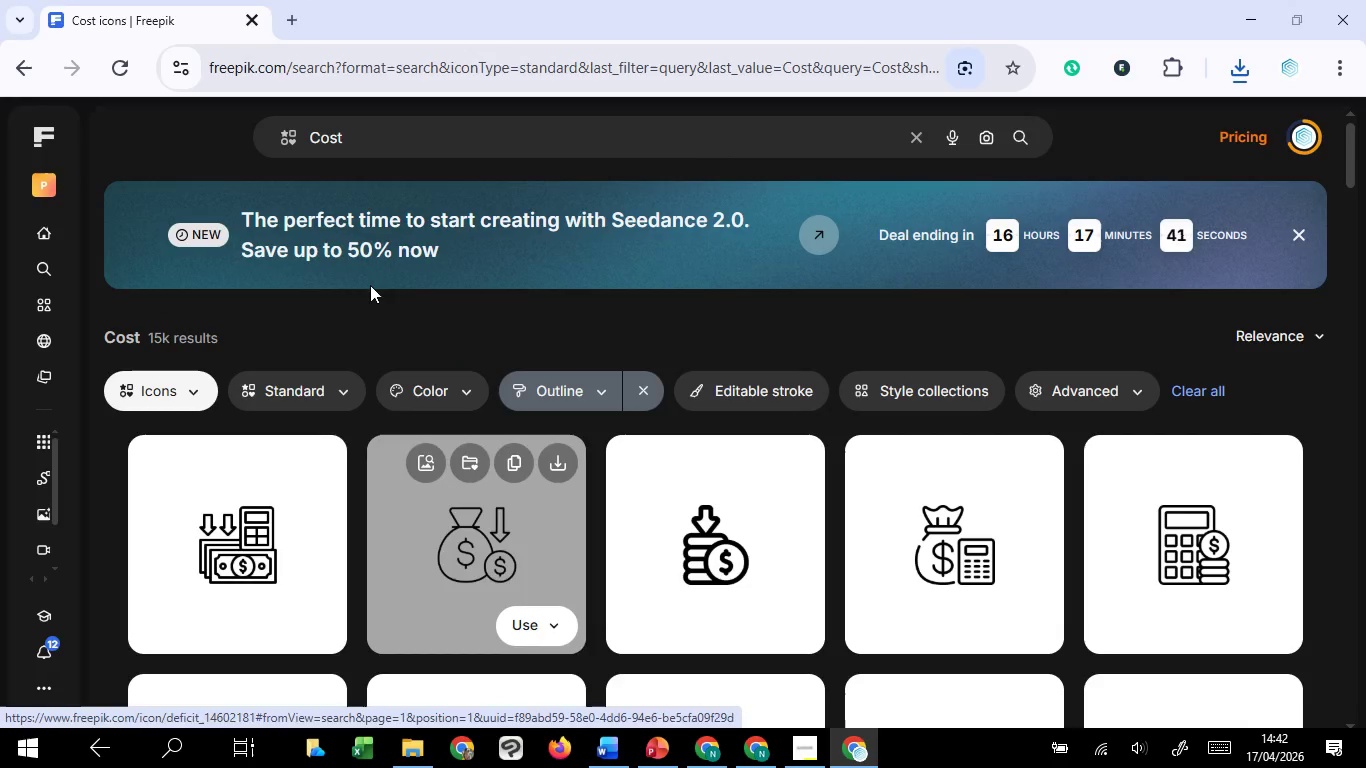 
left_click_drag(start_coordinate=[352, 149], to_coordinate=[268, 141])
 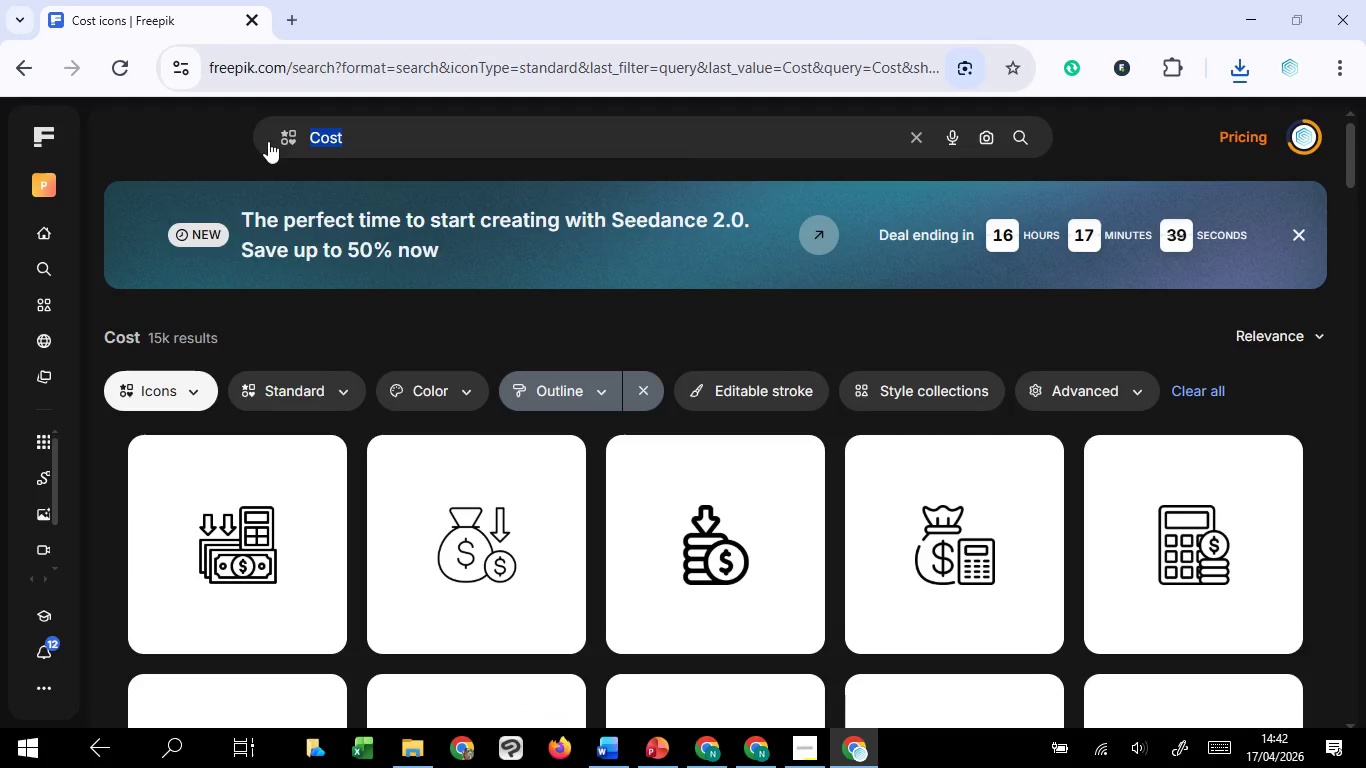 
key(Control+V)
 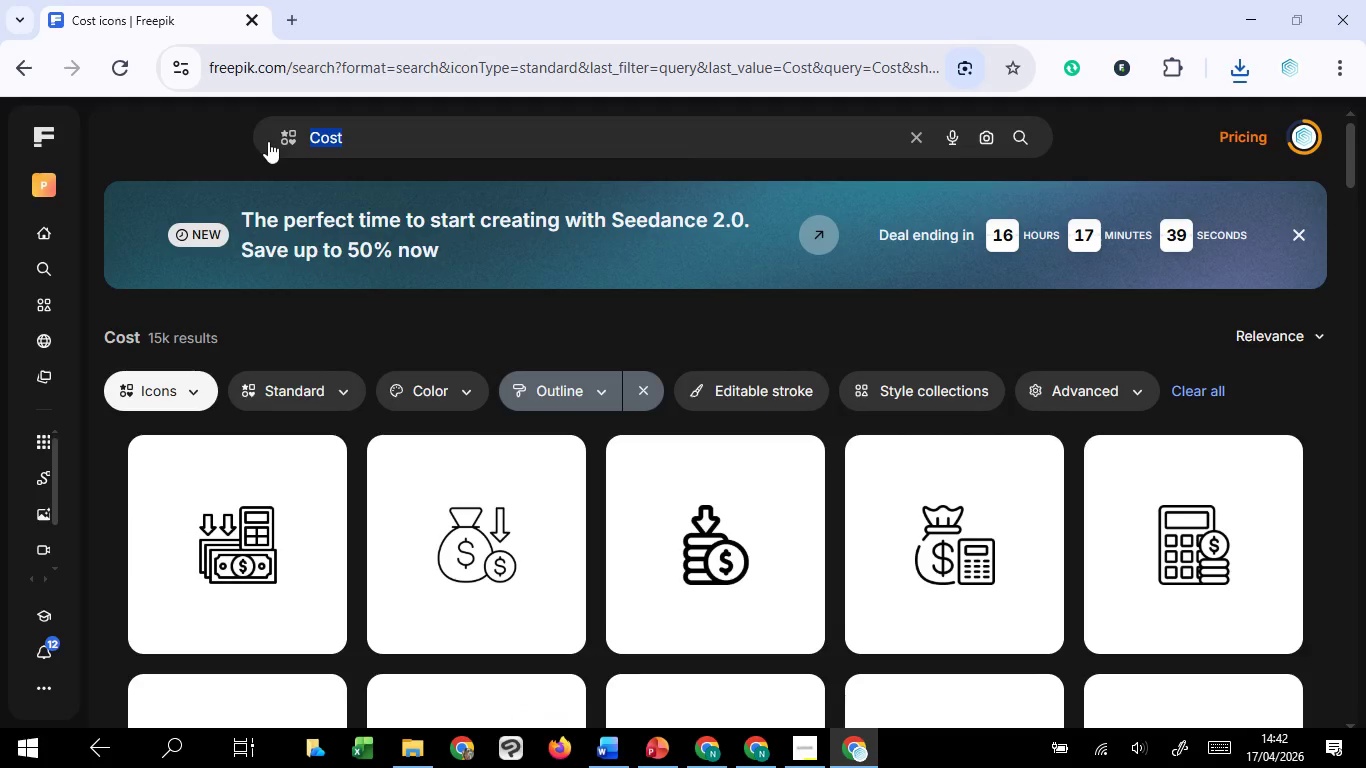 
key(Control+V)
 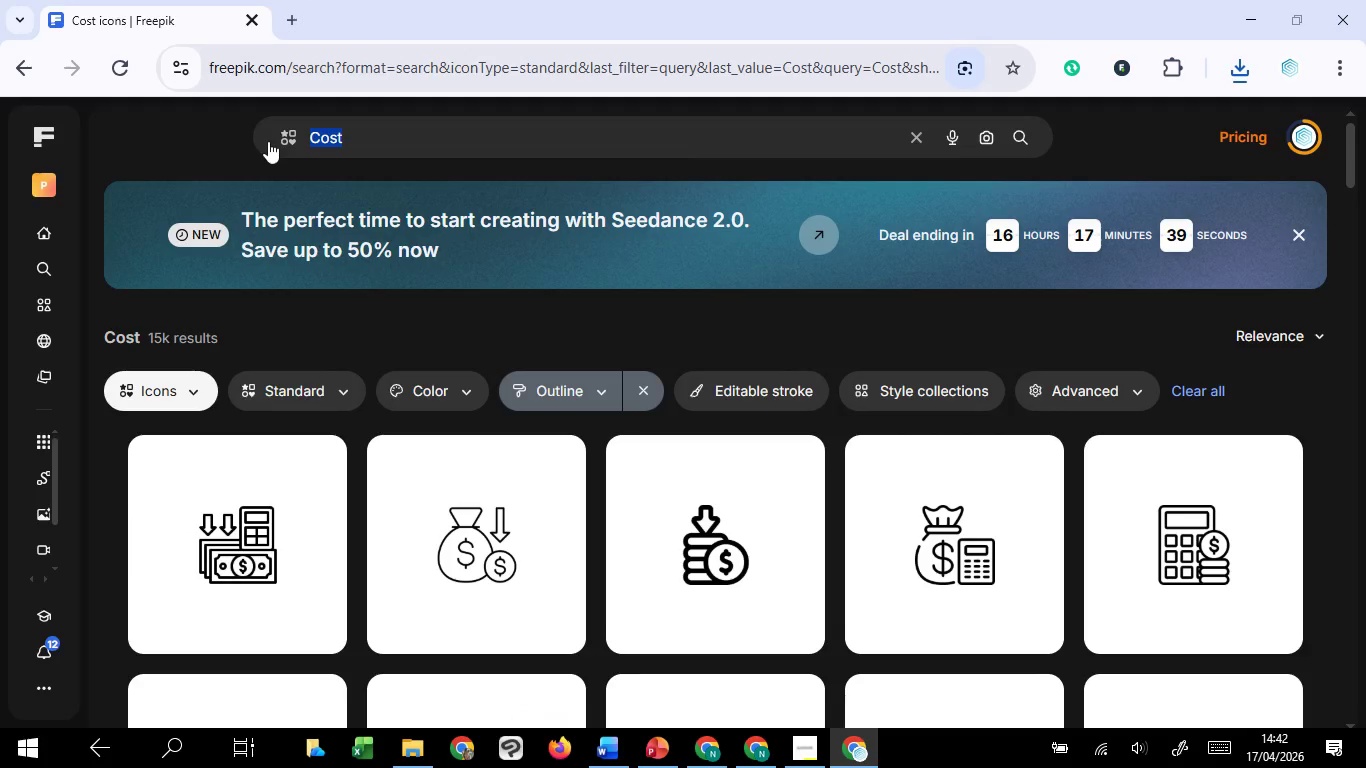 
key(Control+V)
 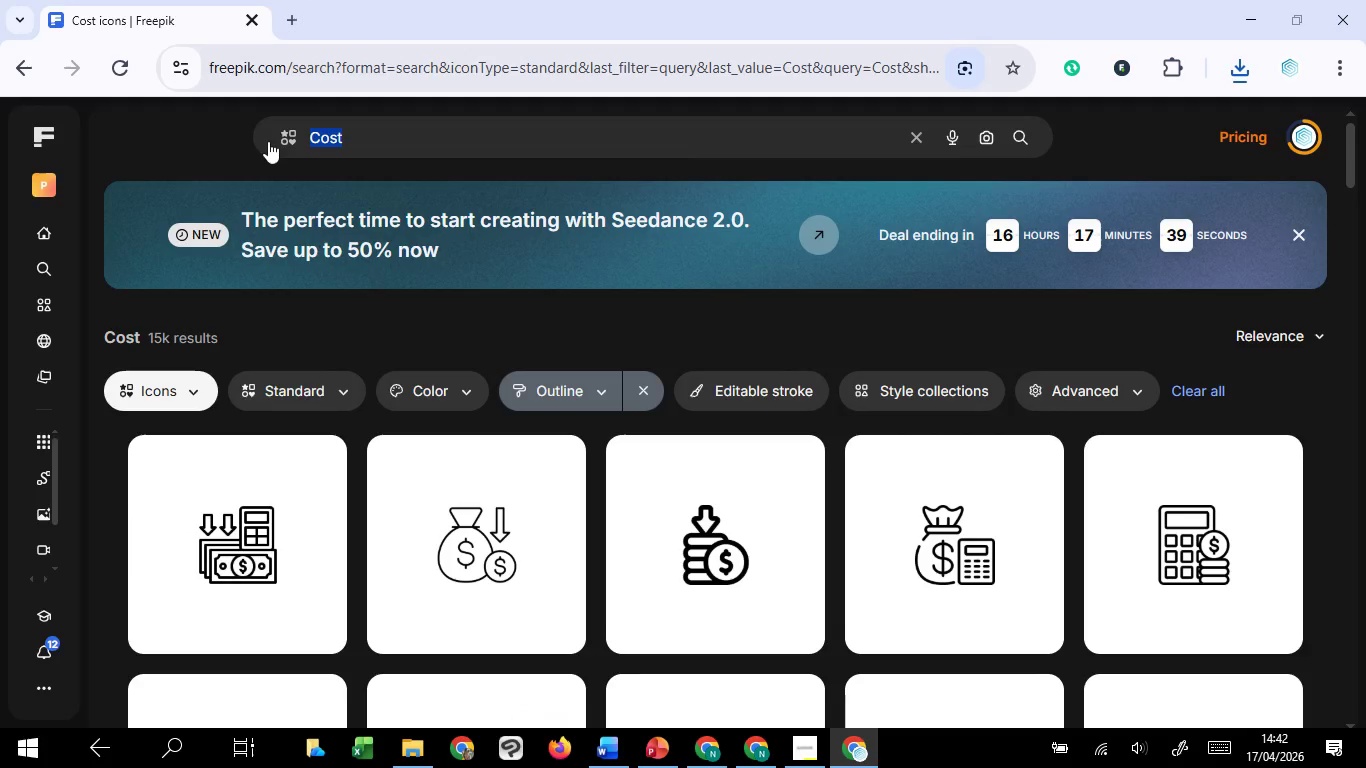 
key(Control+V)
 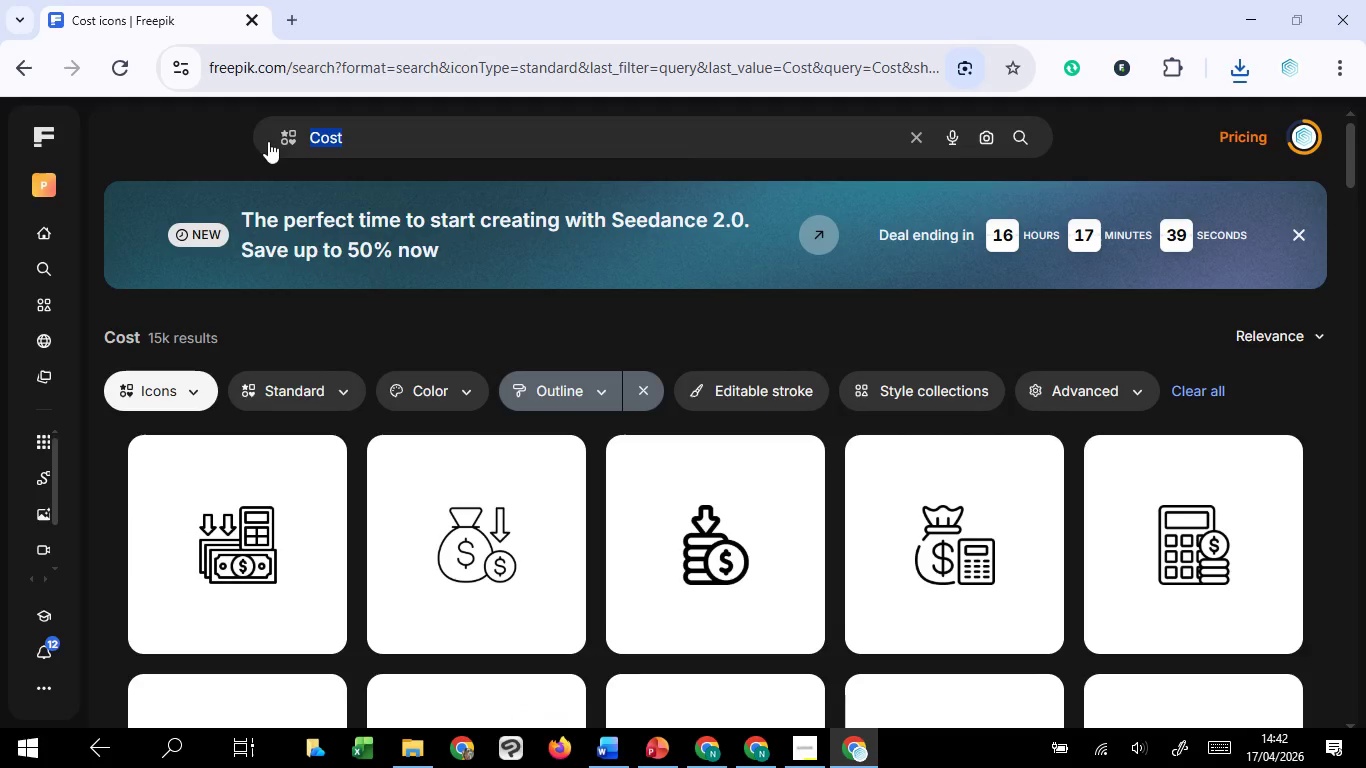 
key(Control+V)
 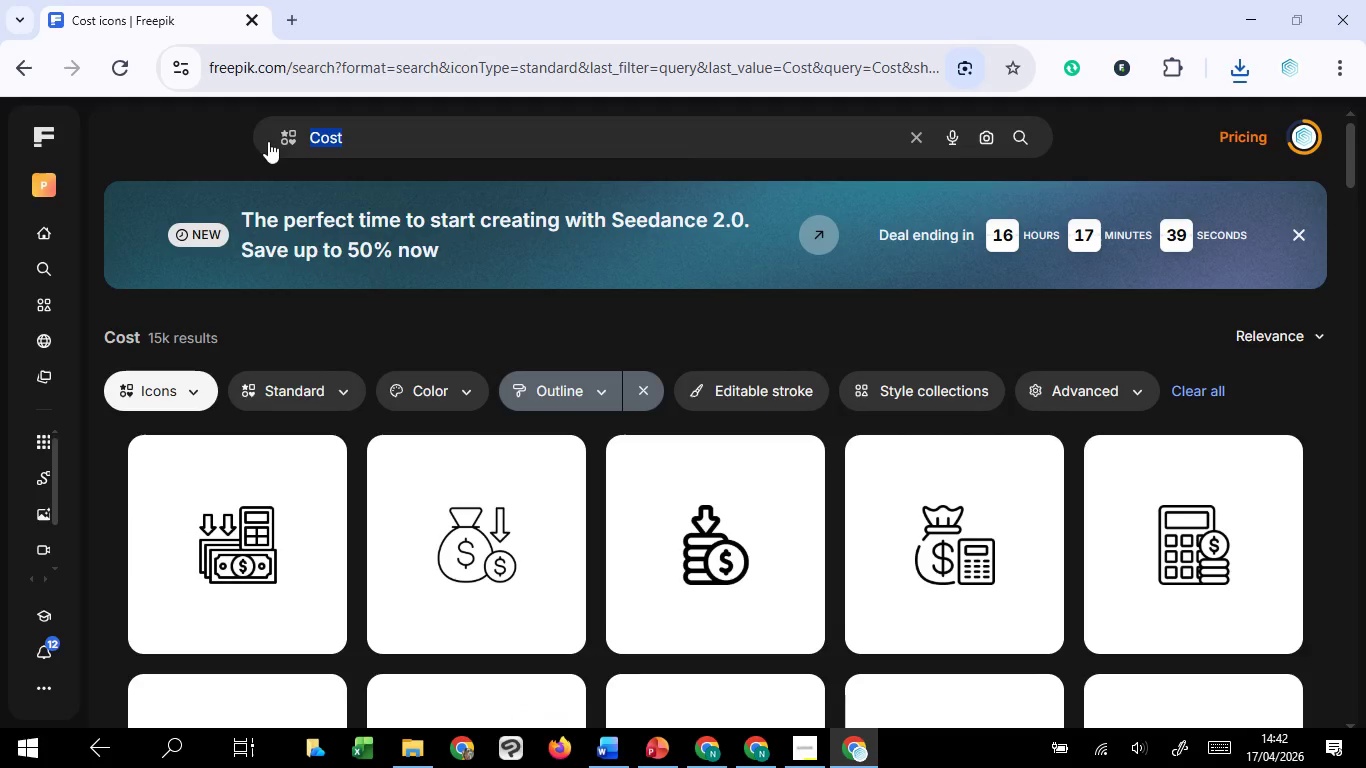 
key(Control+V)
 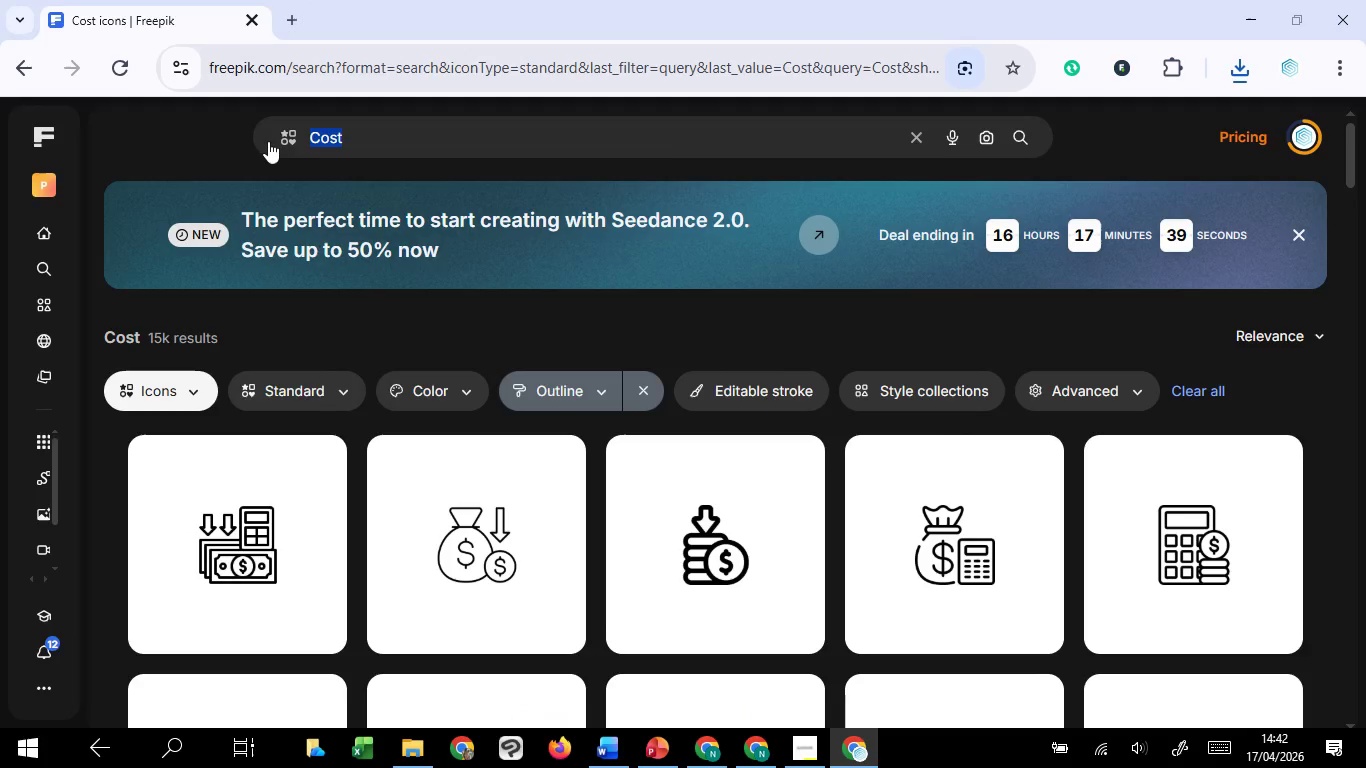 
key(Control+V)
 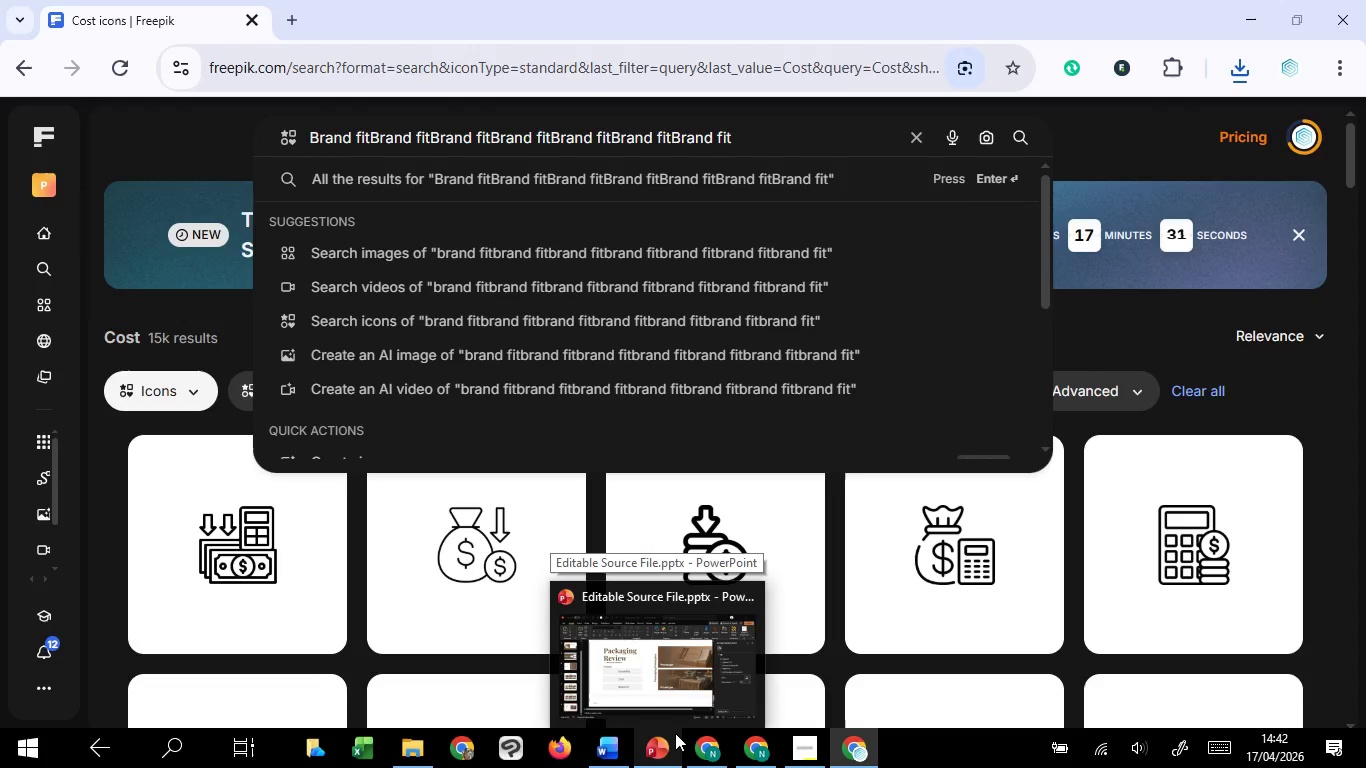 
key(Control+Z)
 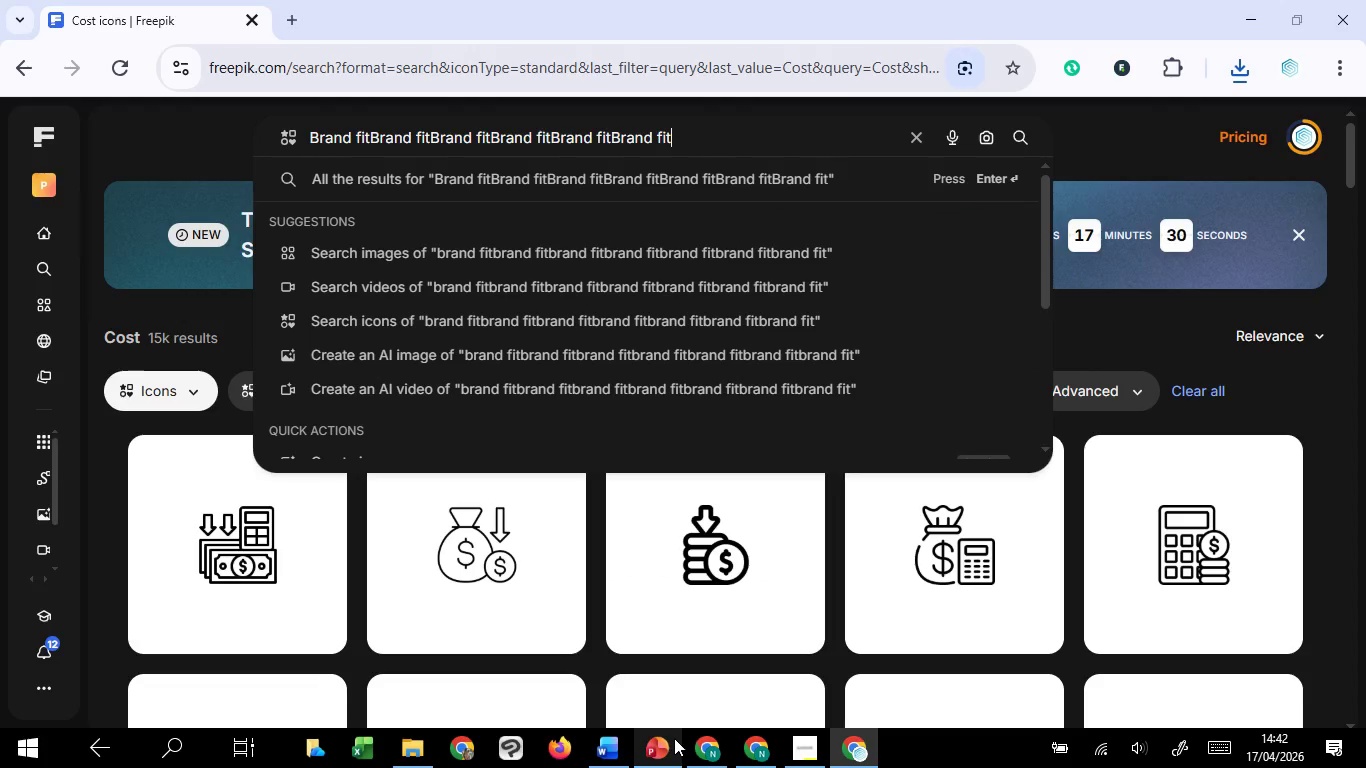 
key(Control+Z)
 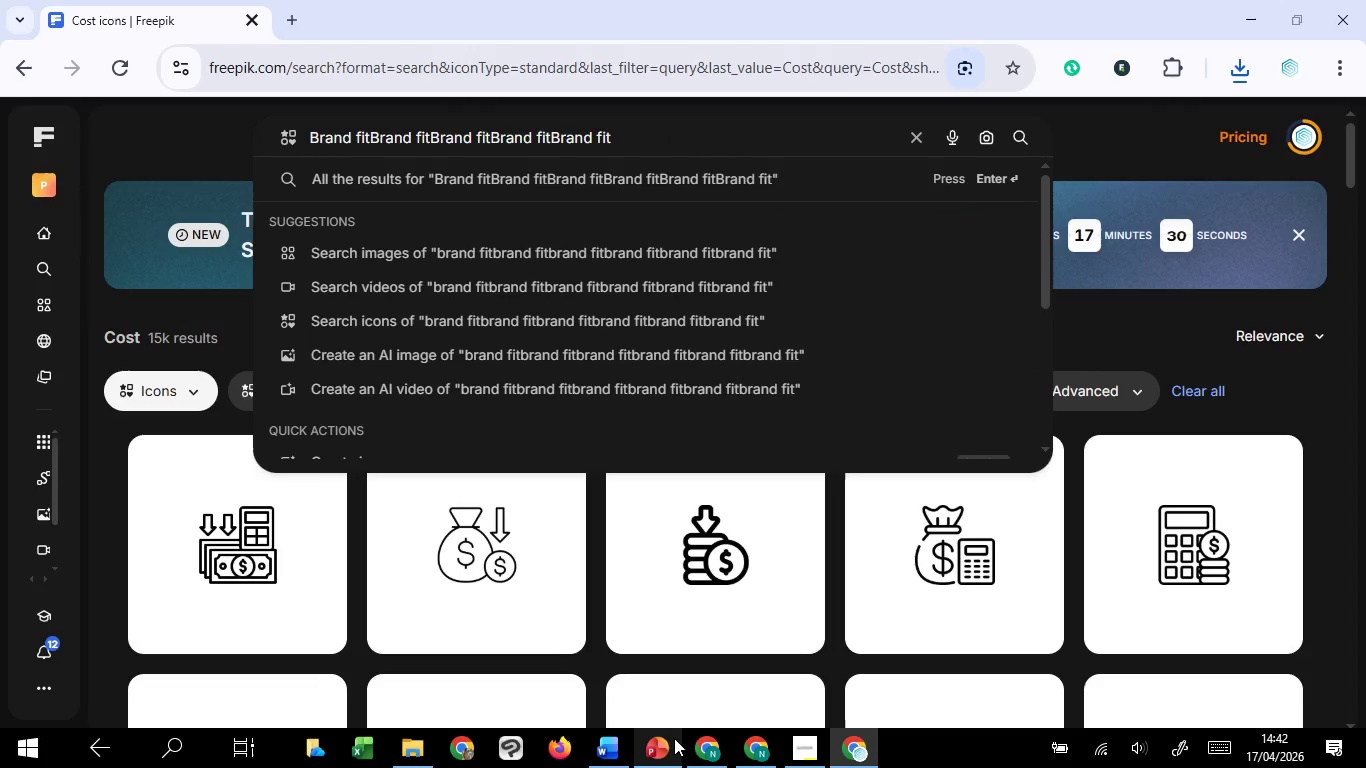 
key(Control+Z)
 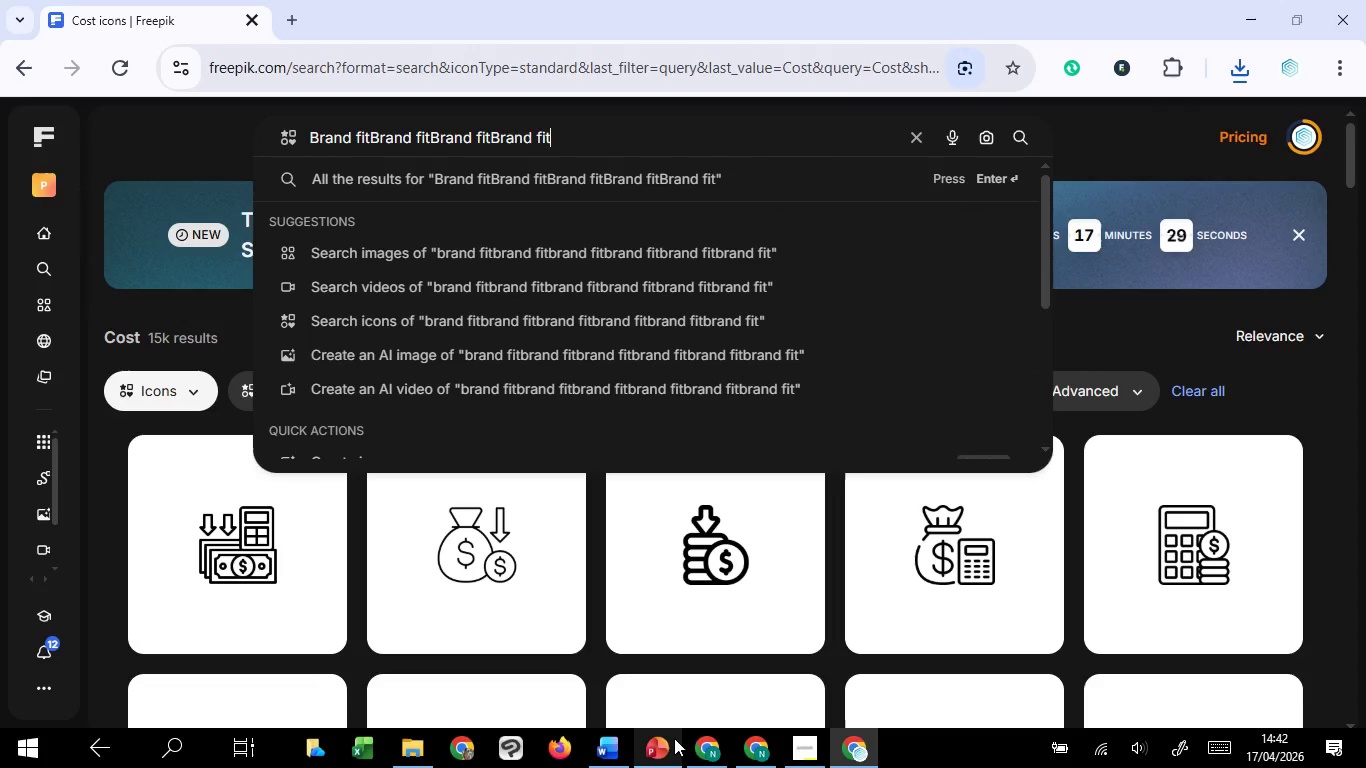 
key(Control+Z)
 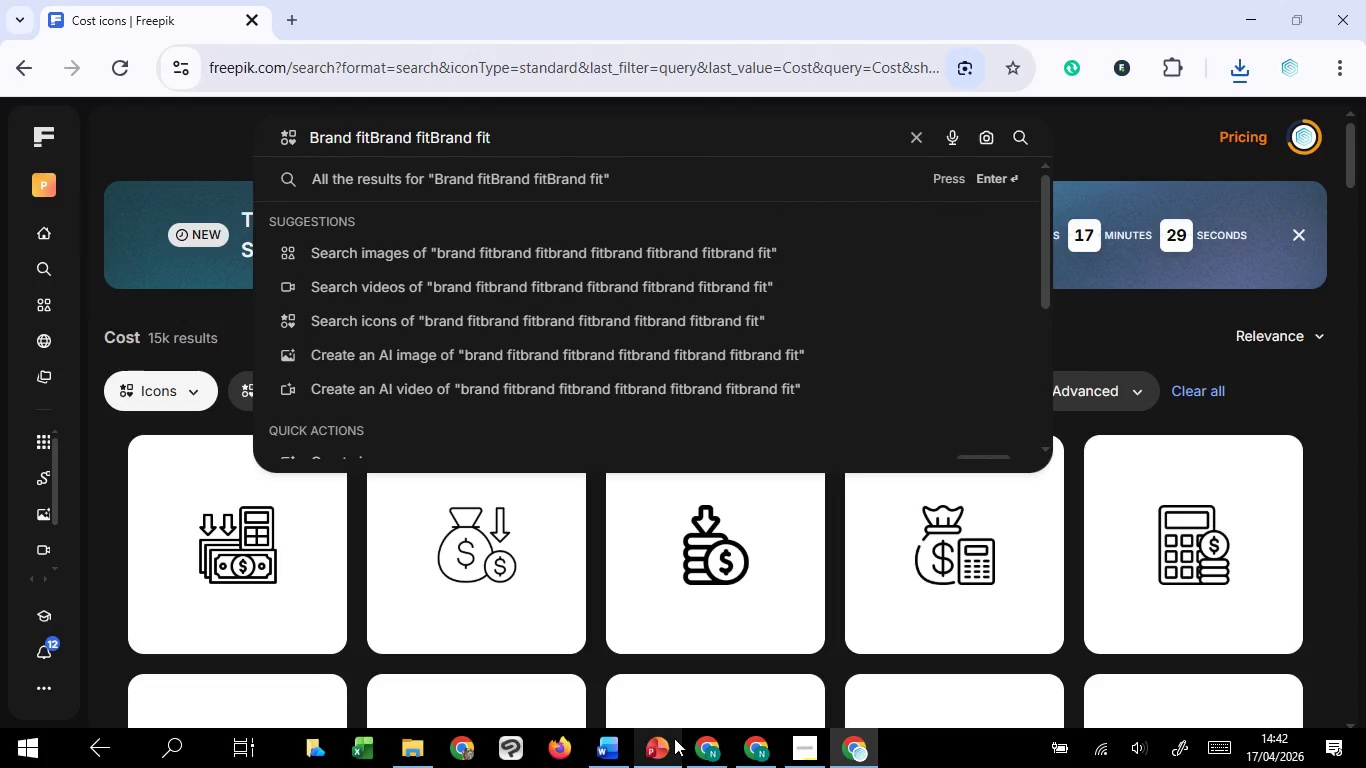 
key(Control+Z)
 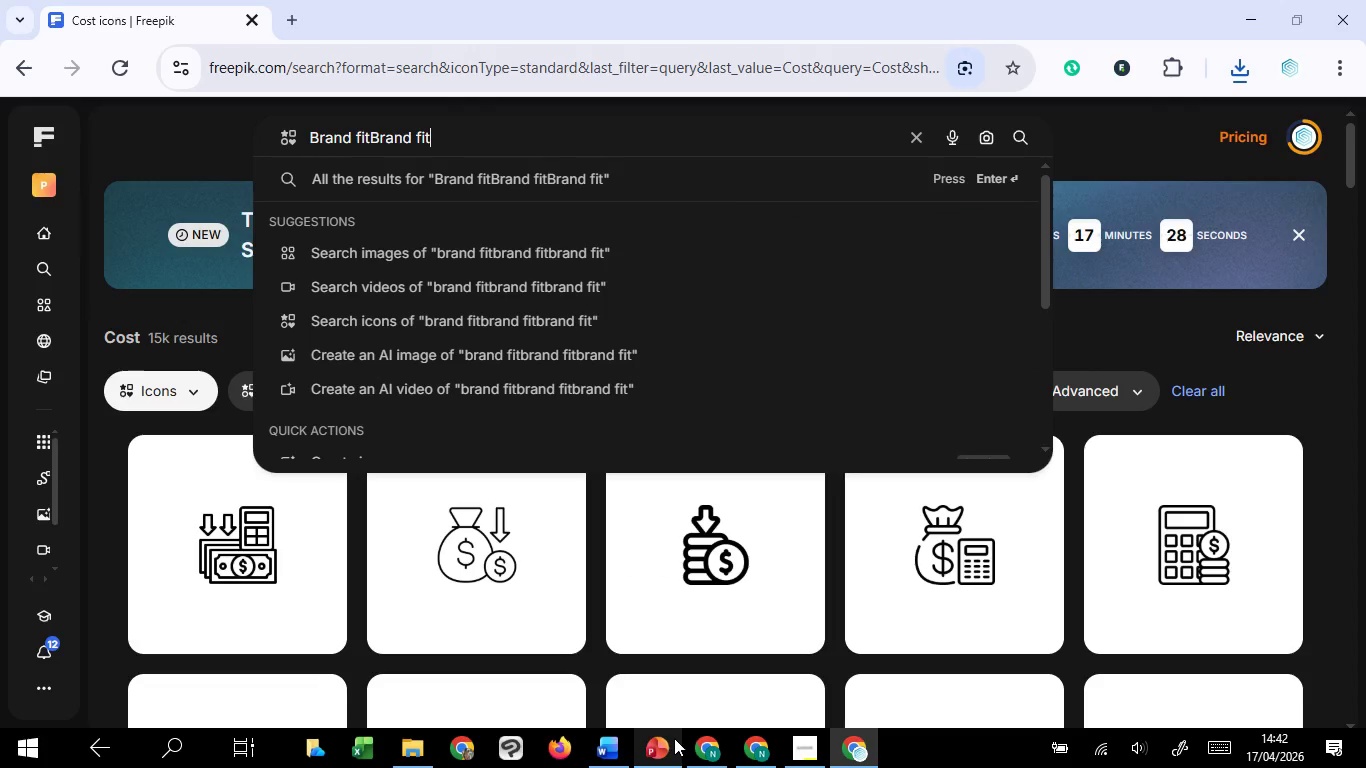 
key(Control+Z)
 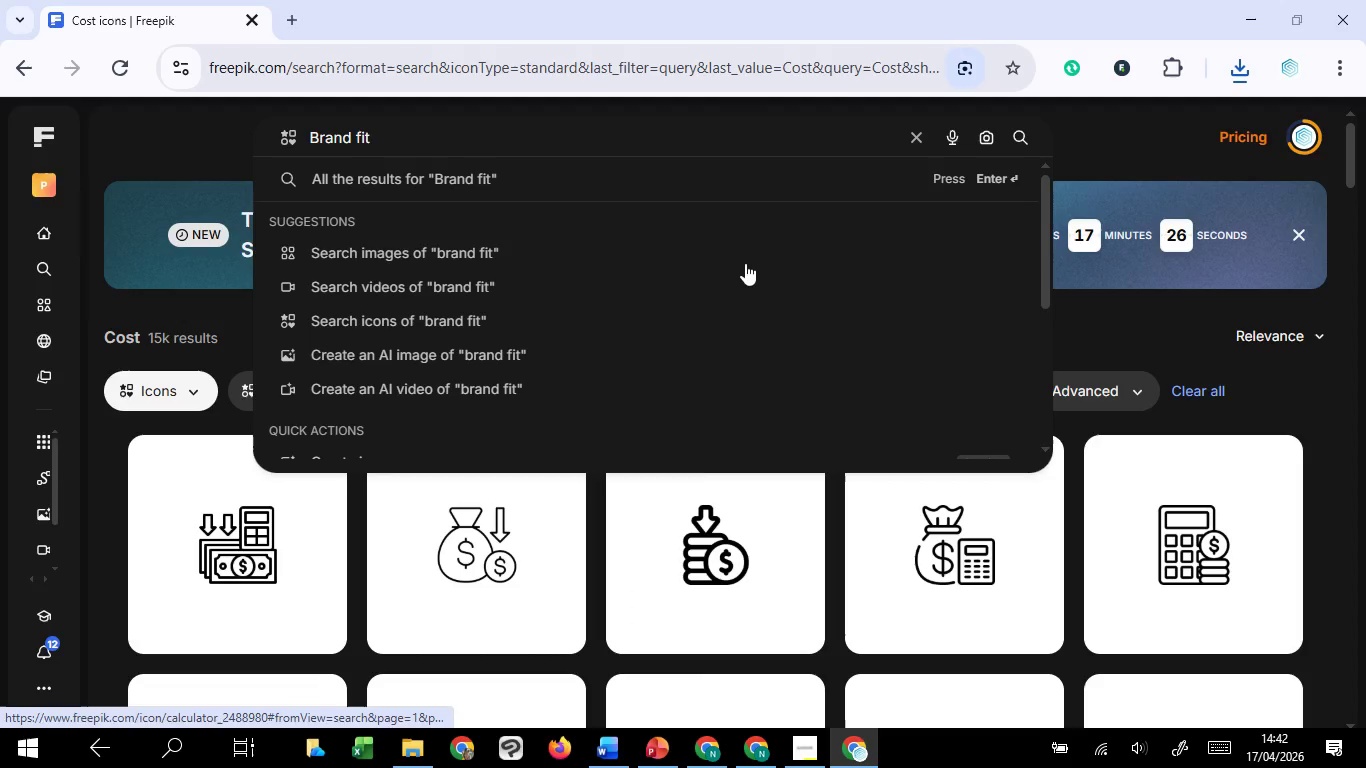 
key(Enter)
 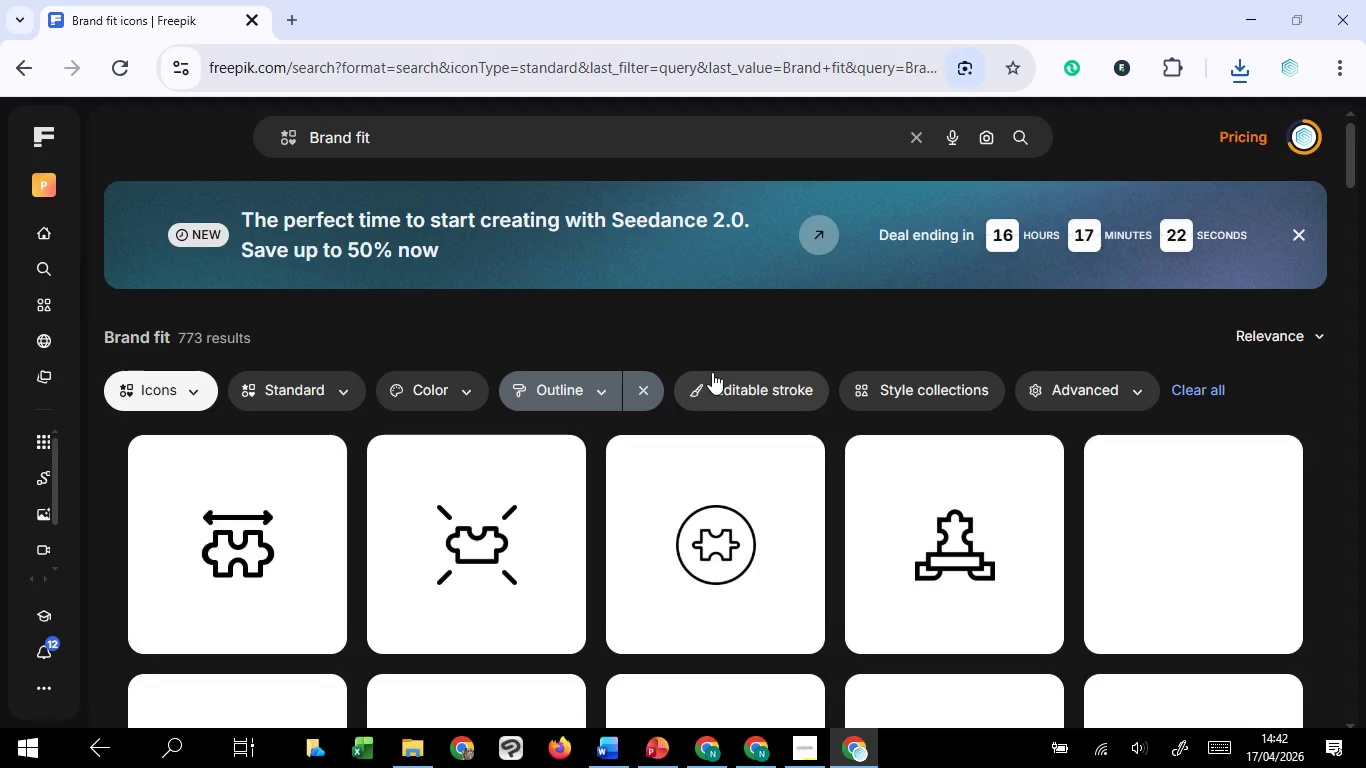 
scroll: coordinate [815, 504], scroll_direction: down, amount: 4.0
 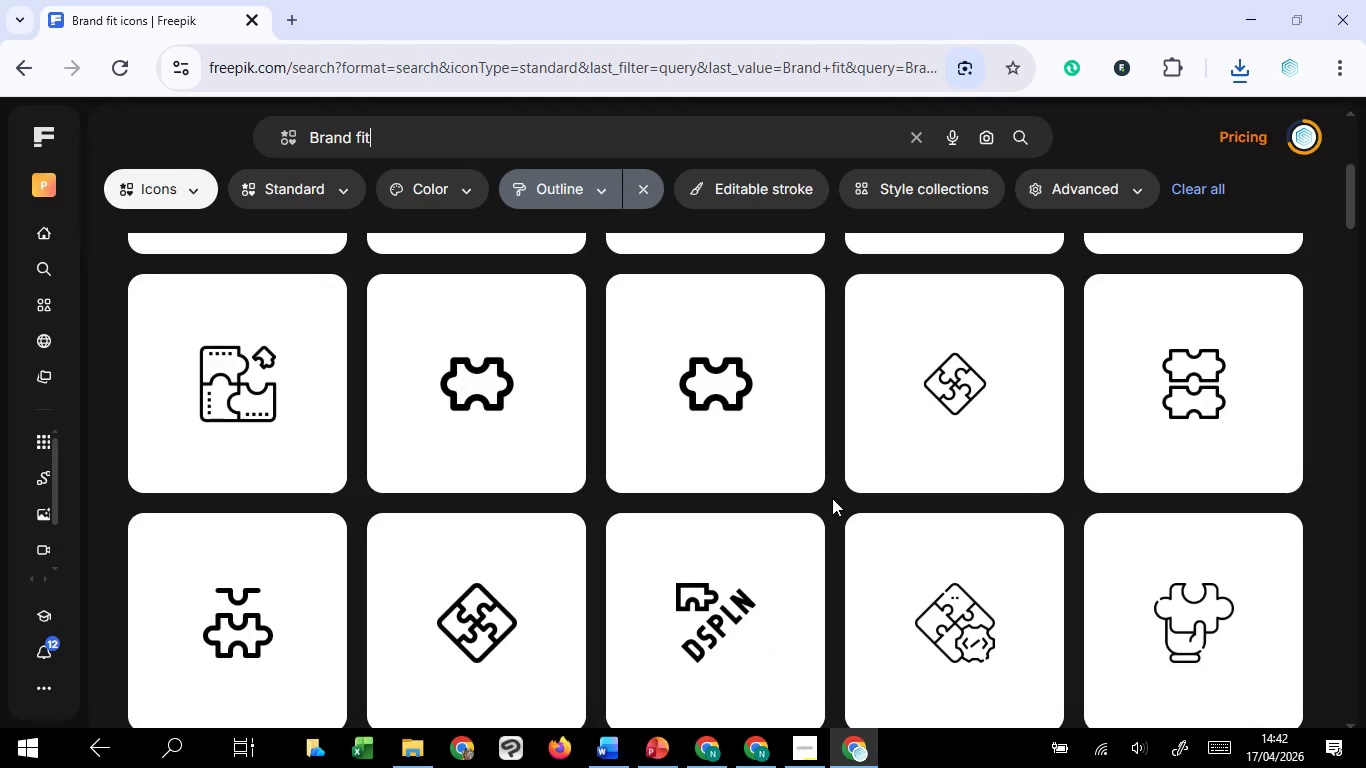 
scroll: coordinate [832, 498], scroll_direction: up, amount: 2.0
 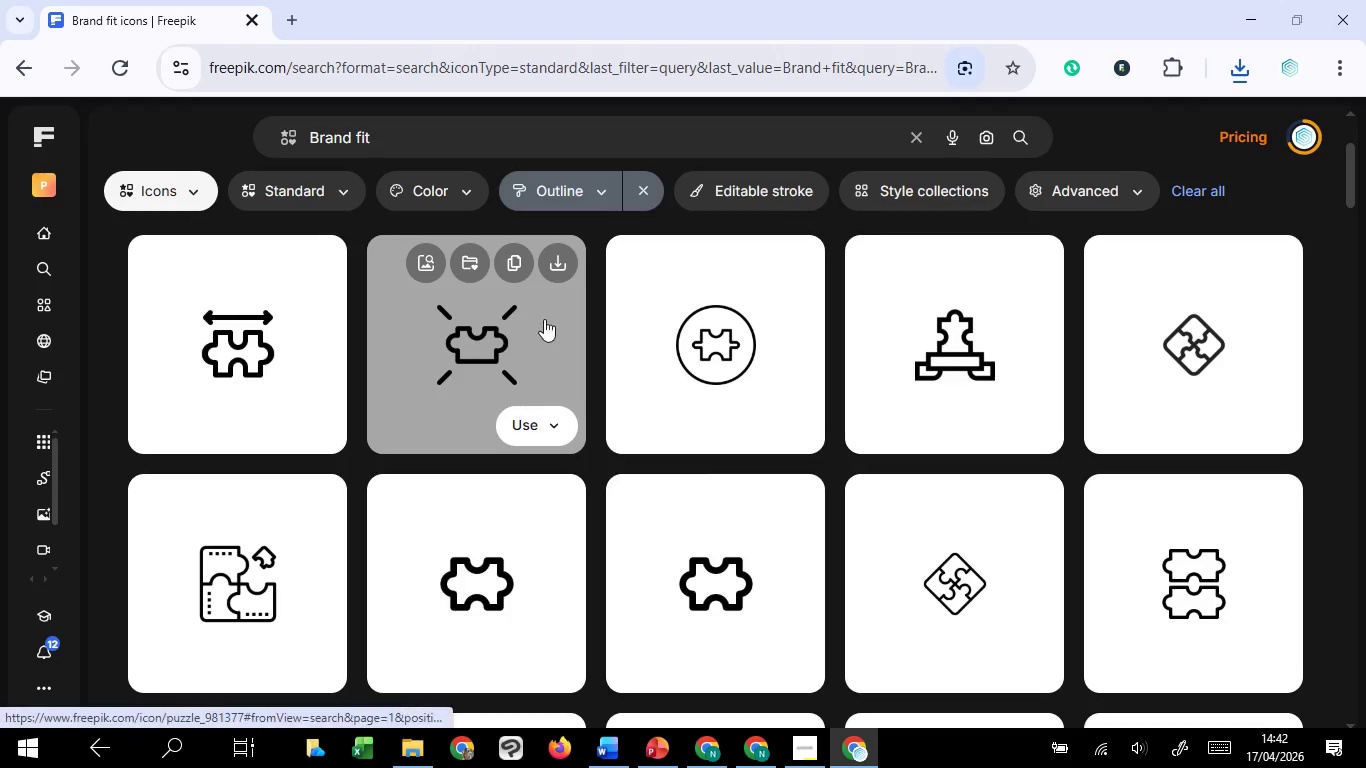 
left_click([551, 269])
 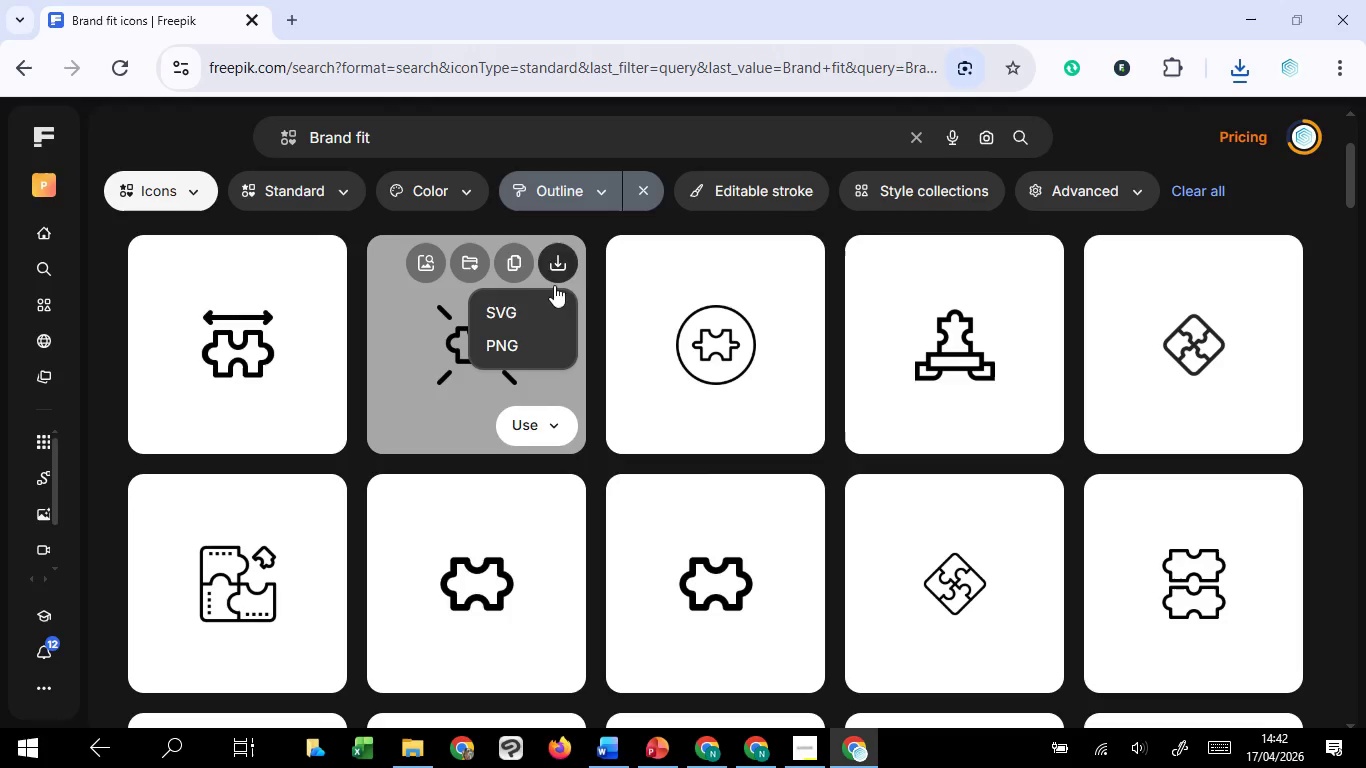 
left_click([553, 306])
 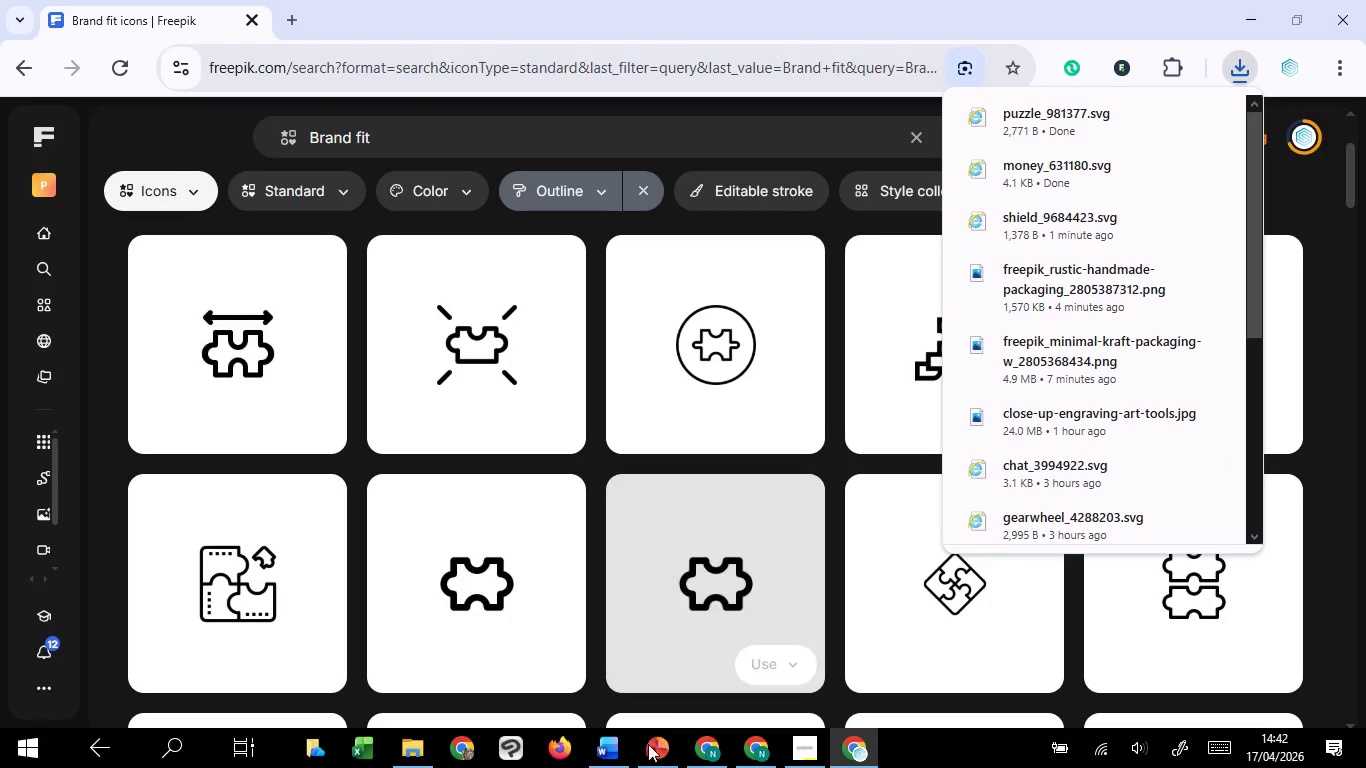 
wait(7.73)
 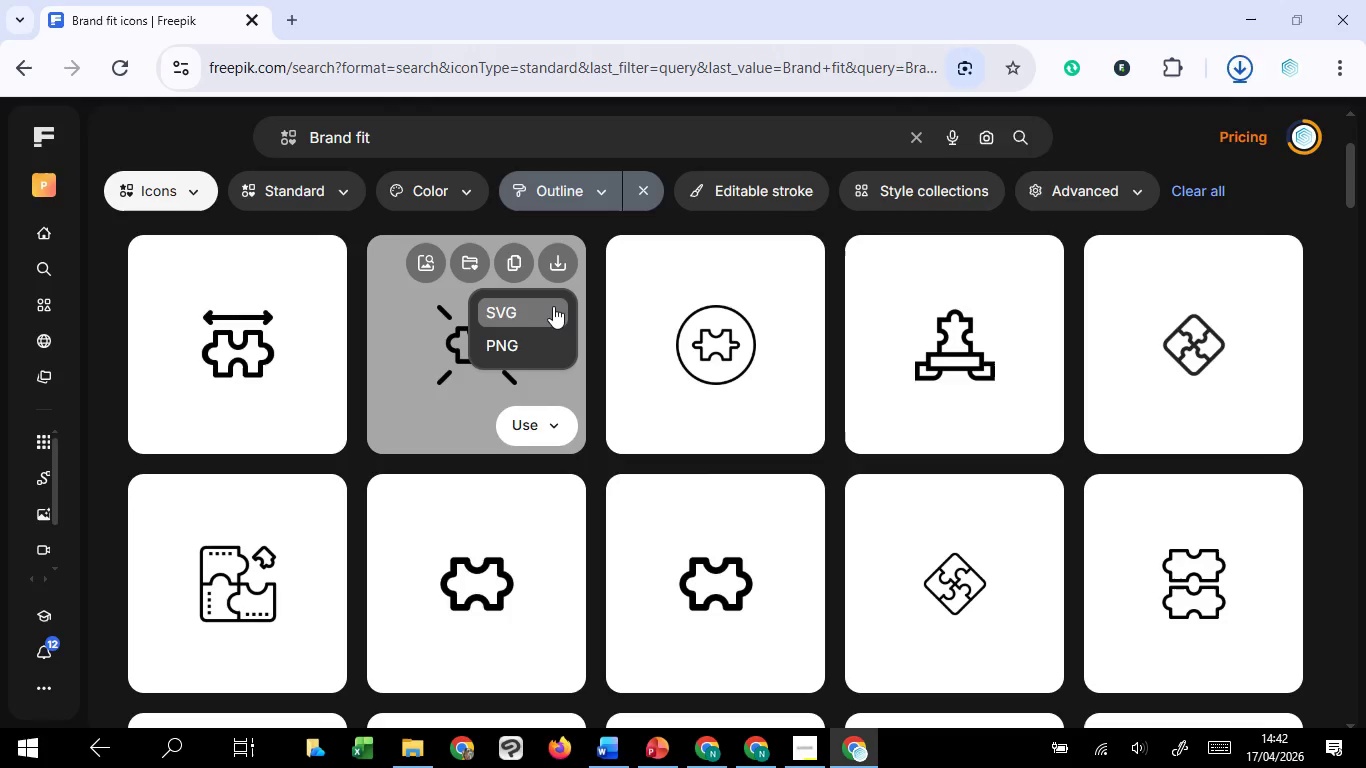 
left_click([654, 674])
 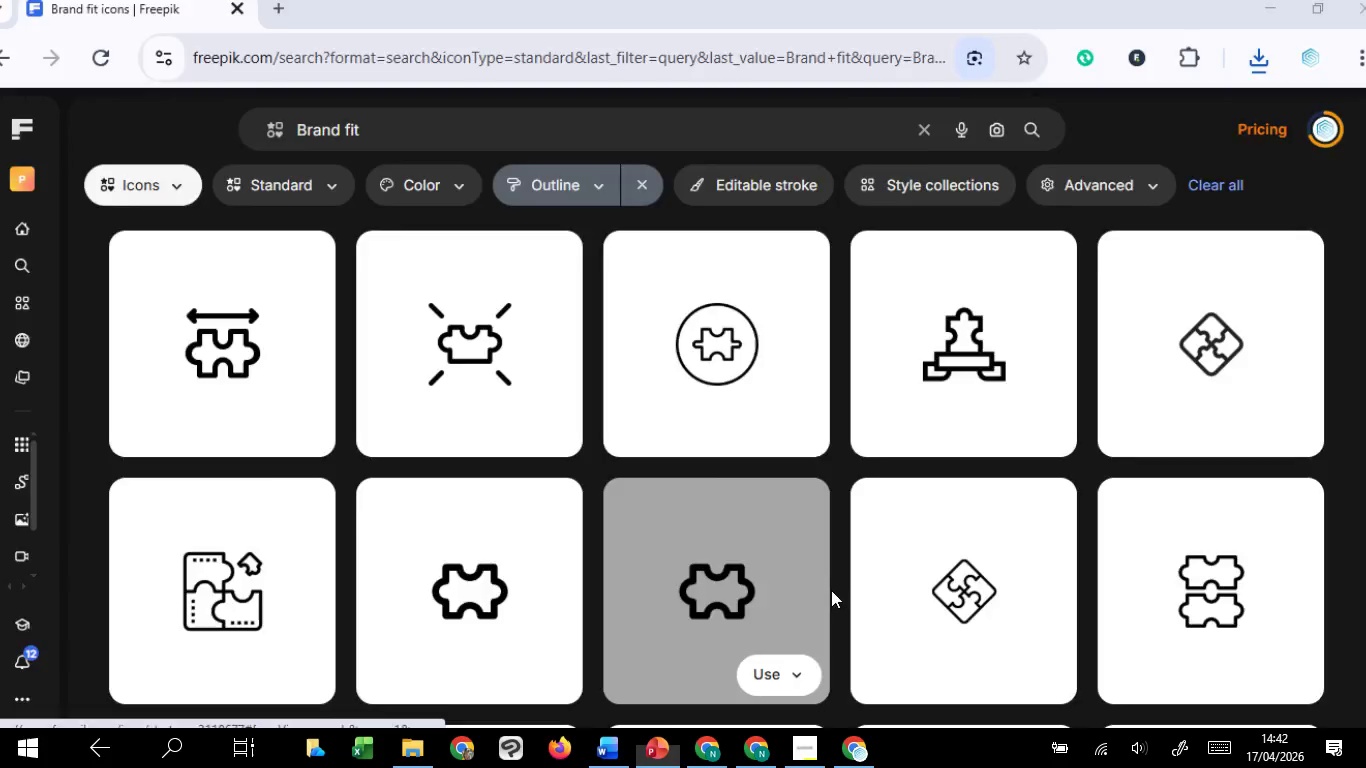 
hold_key(key=ControlLeft, duration=1.52)
scroll: coordinate [655, 419], scroll_direction: down, amount: 2.0
 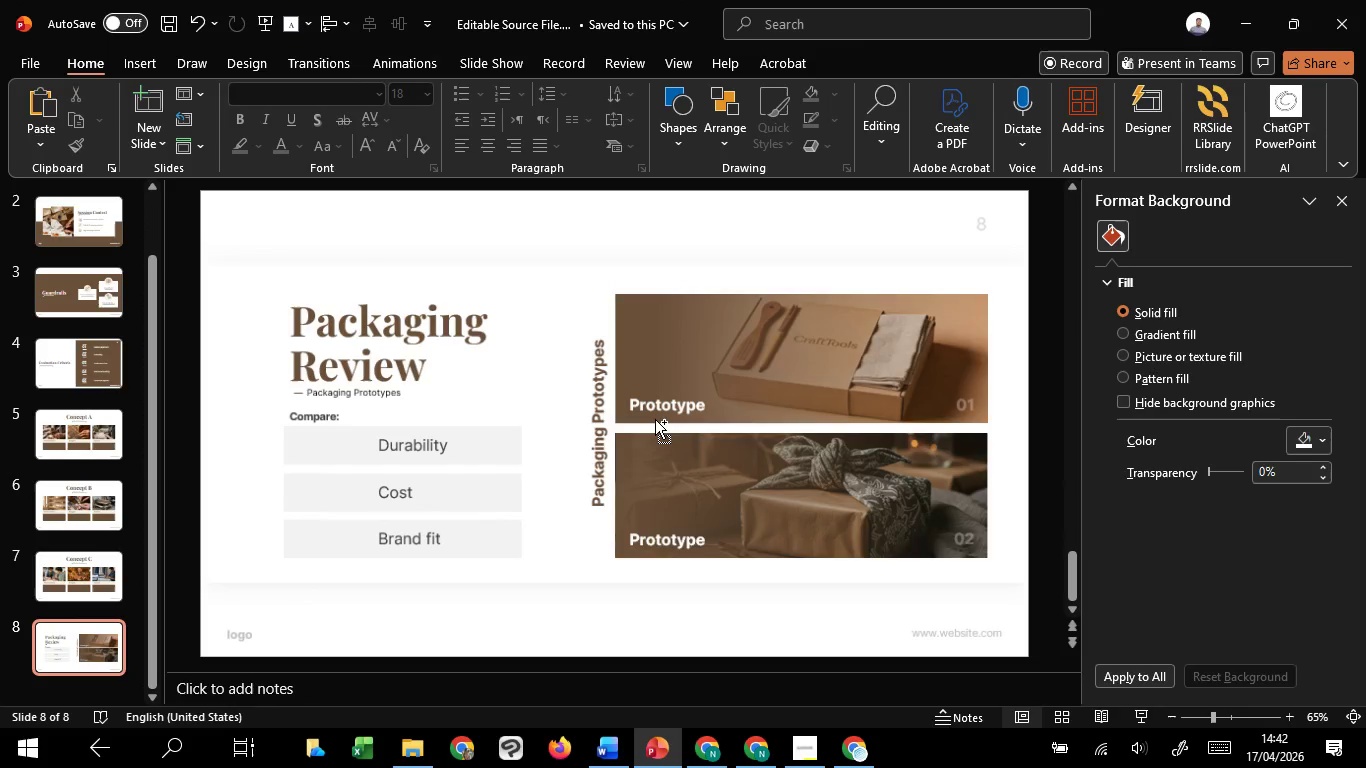 
hold_key(key=ControlLeft, duration=0.88)
 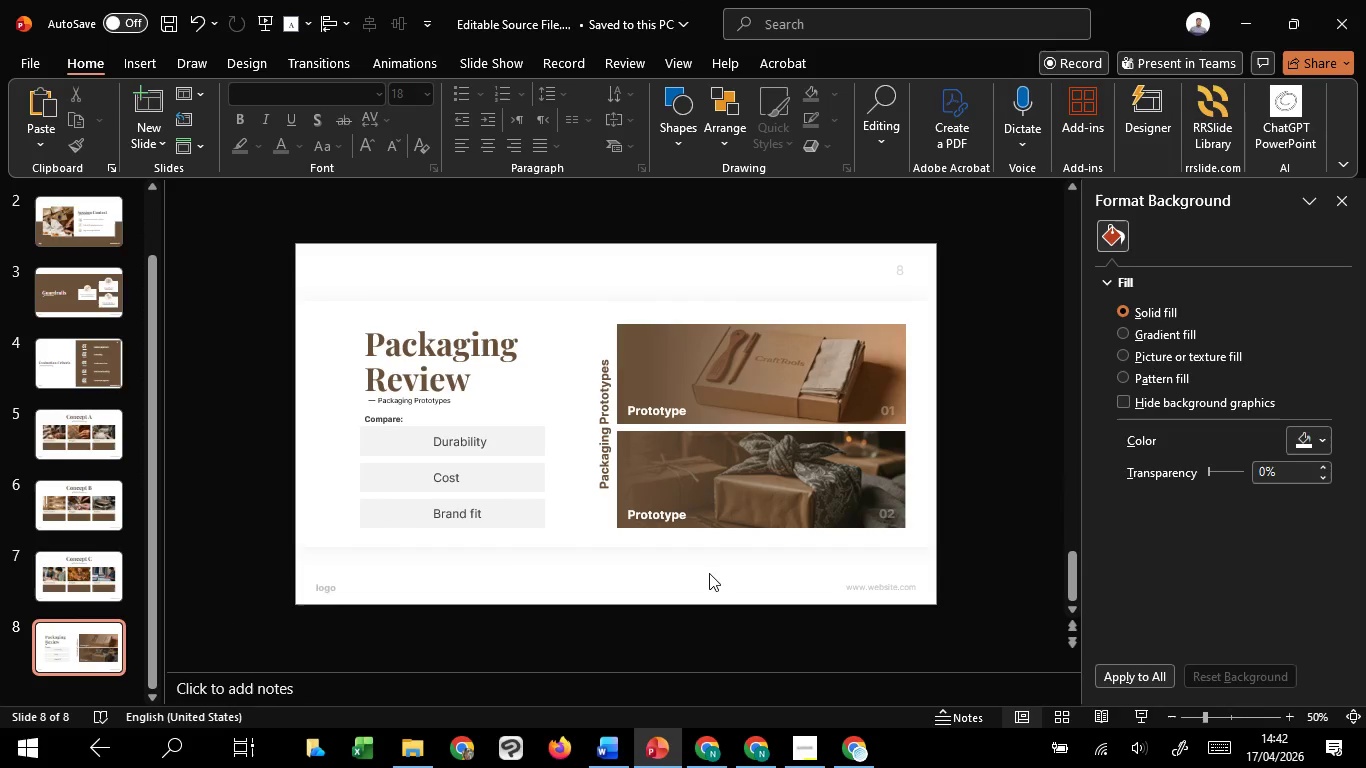 
left_click([709, 573])
 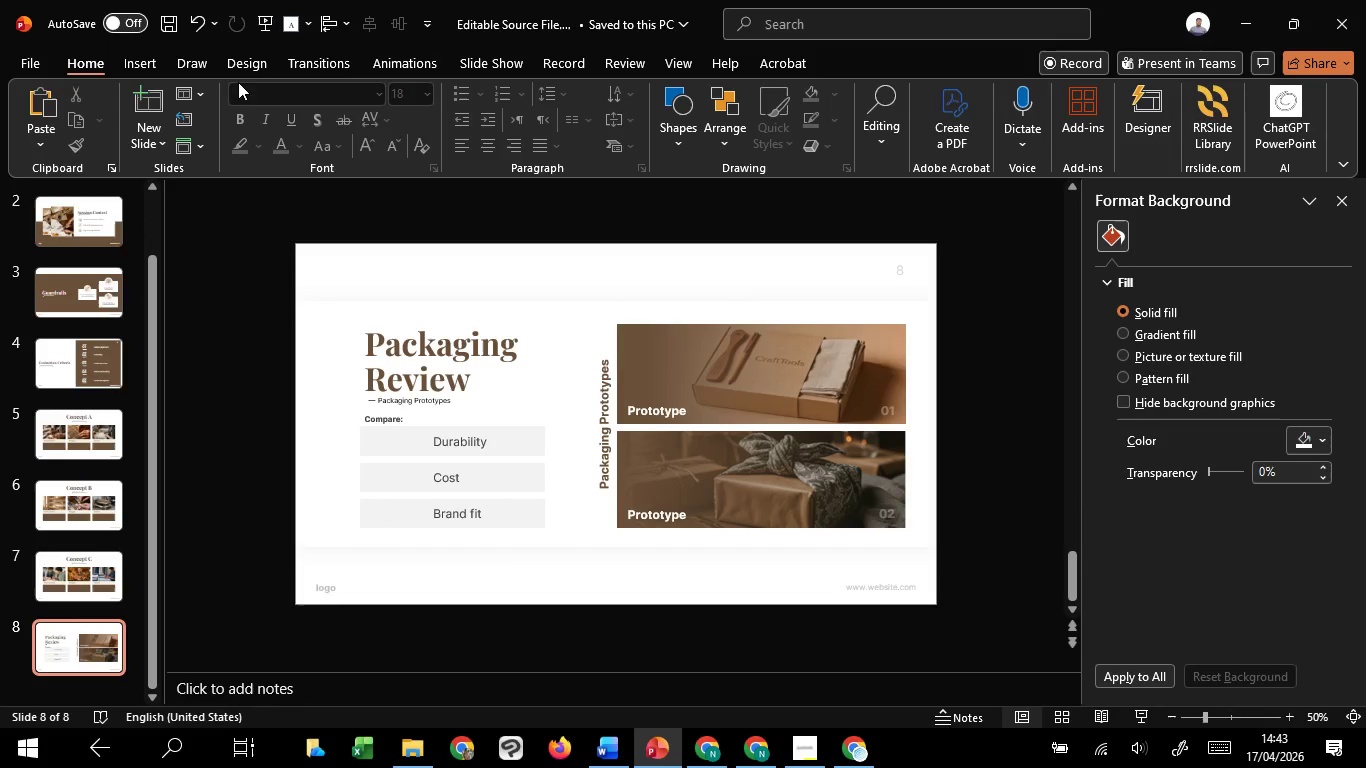 
left_click([150, 64])
 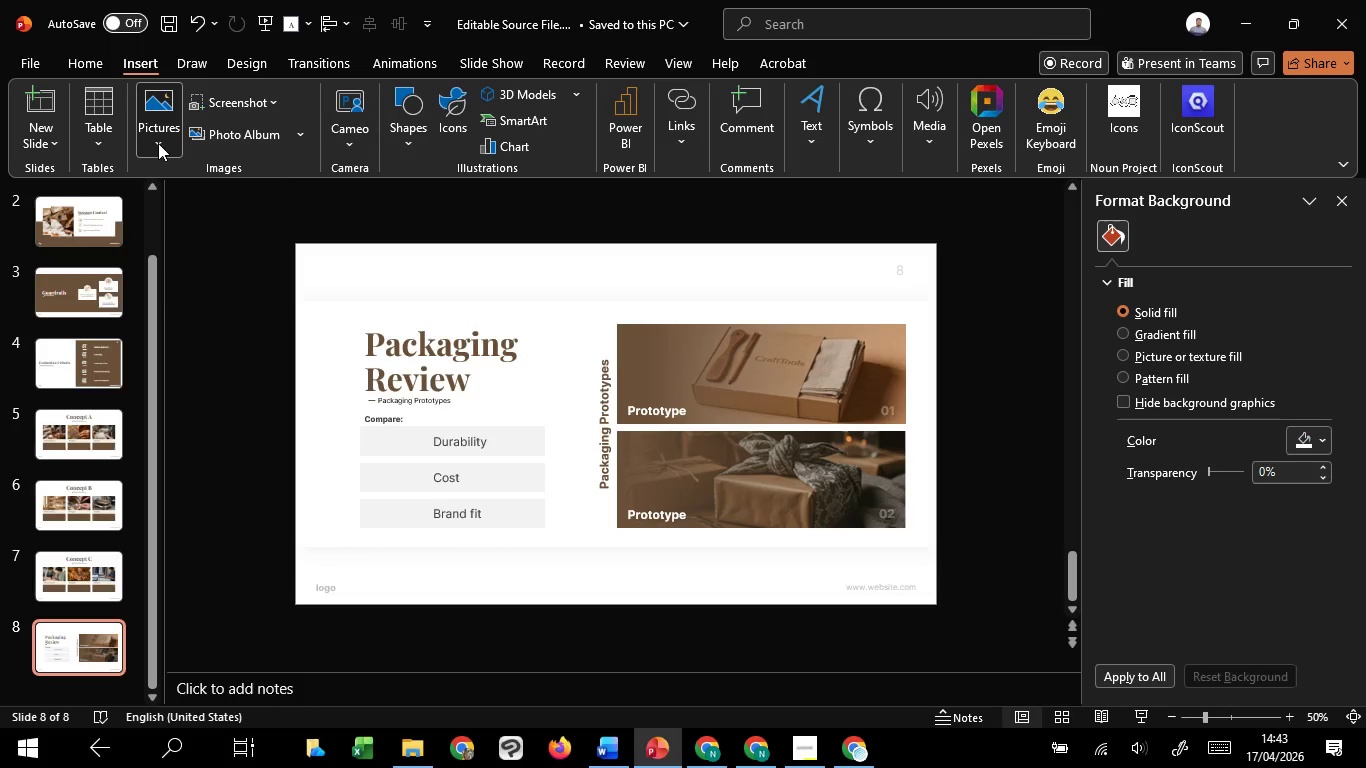 
left_click([198, 201])
 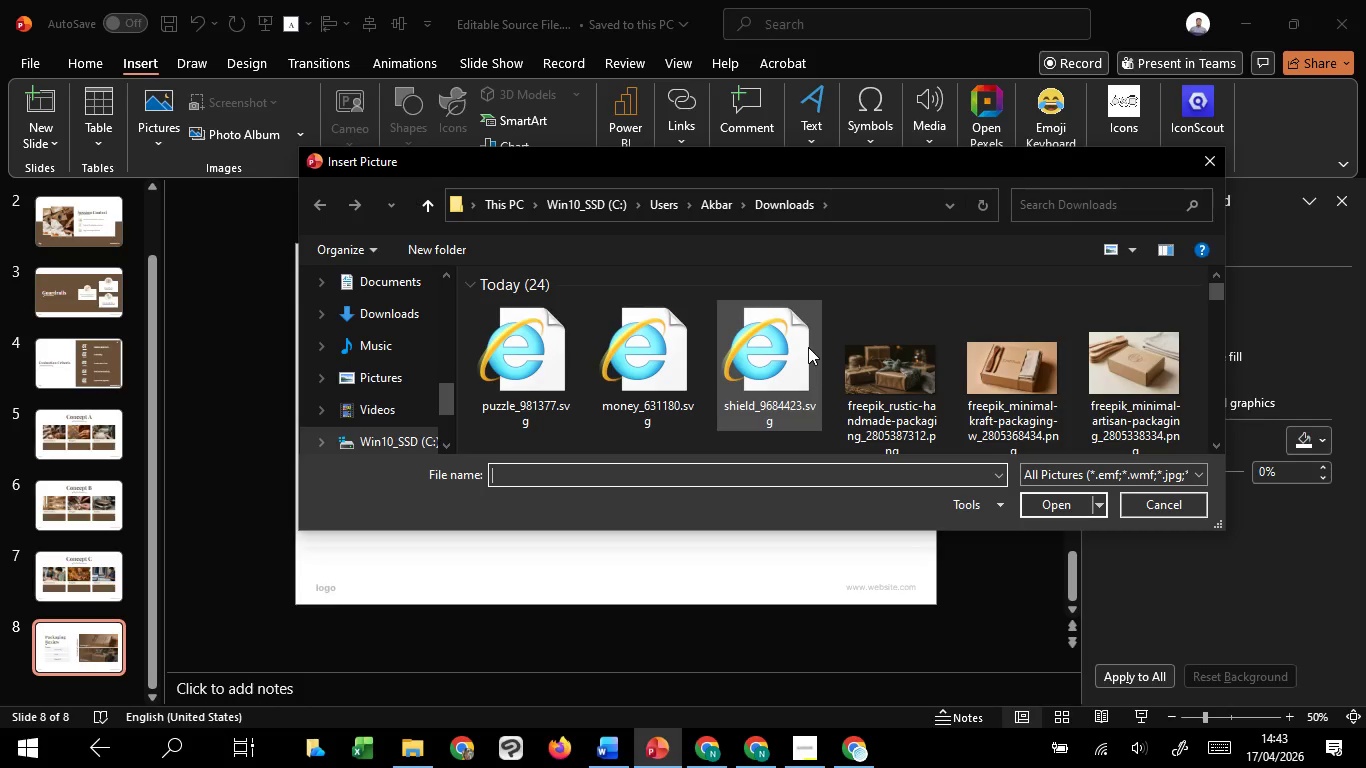 
wait(27.22)
 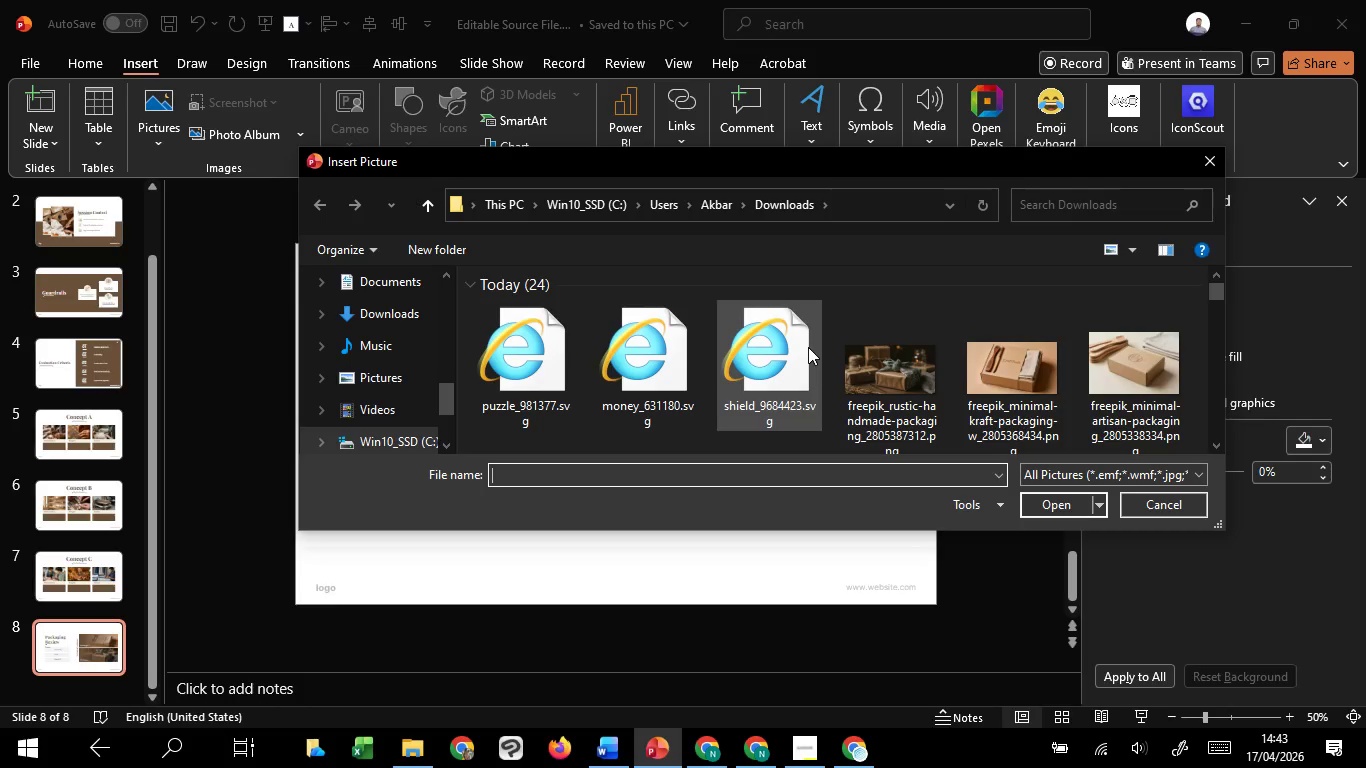 
left_click([808, 347])
 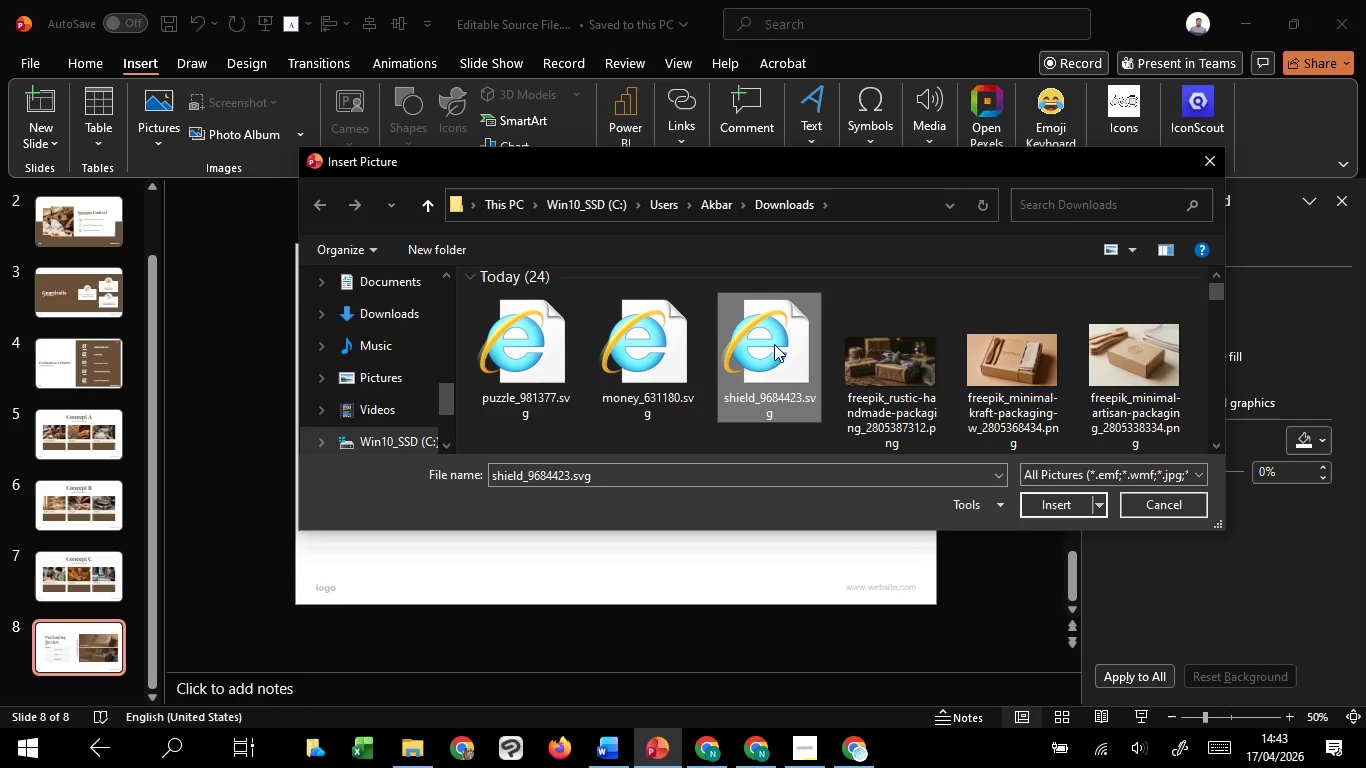 
hold_key(key=ShiftLeft, duration=1.52)
left_click([541, 346])
 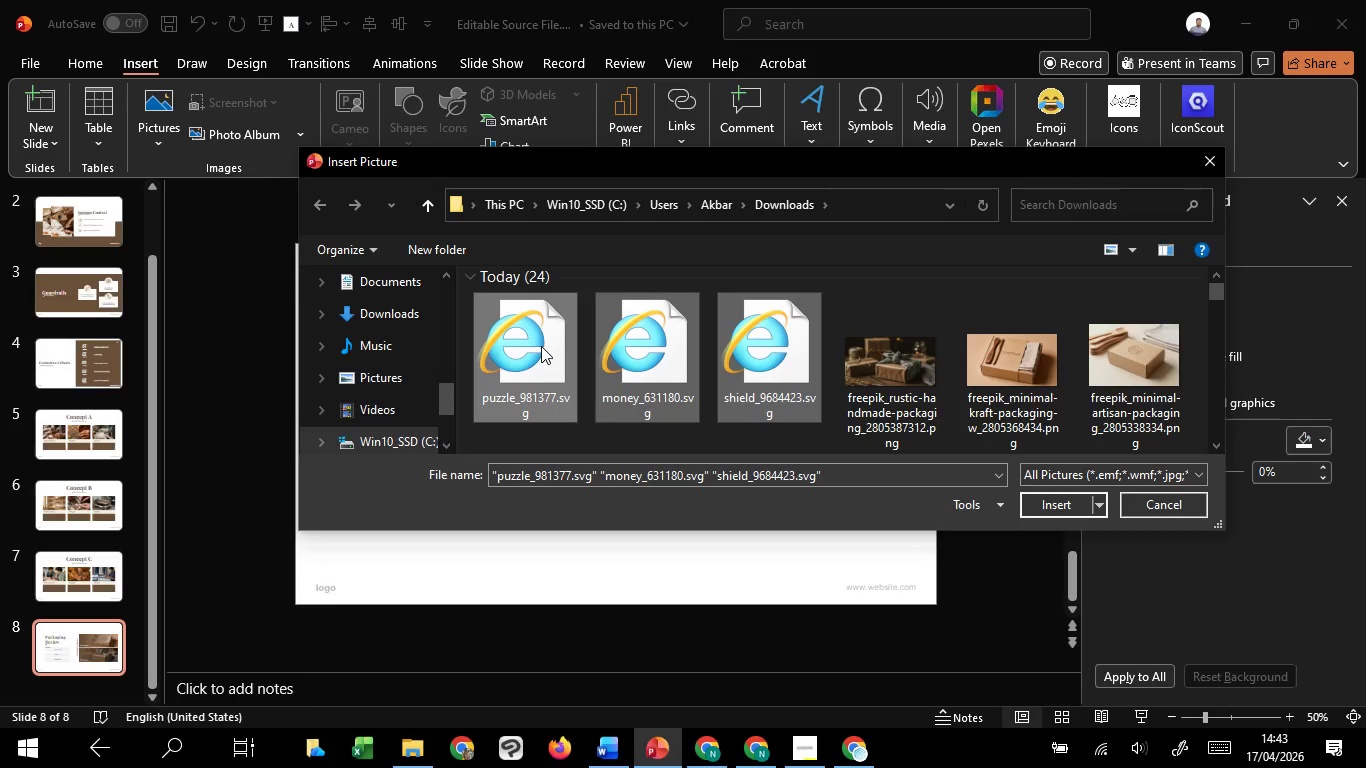 
hold_key(key=ShiftLeft, duration=0.33)
 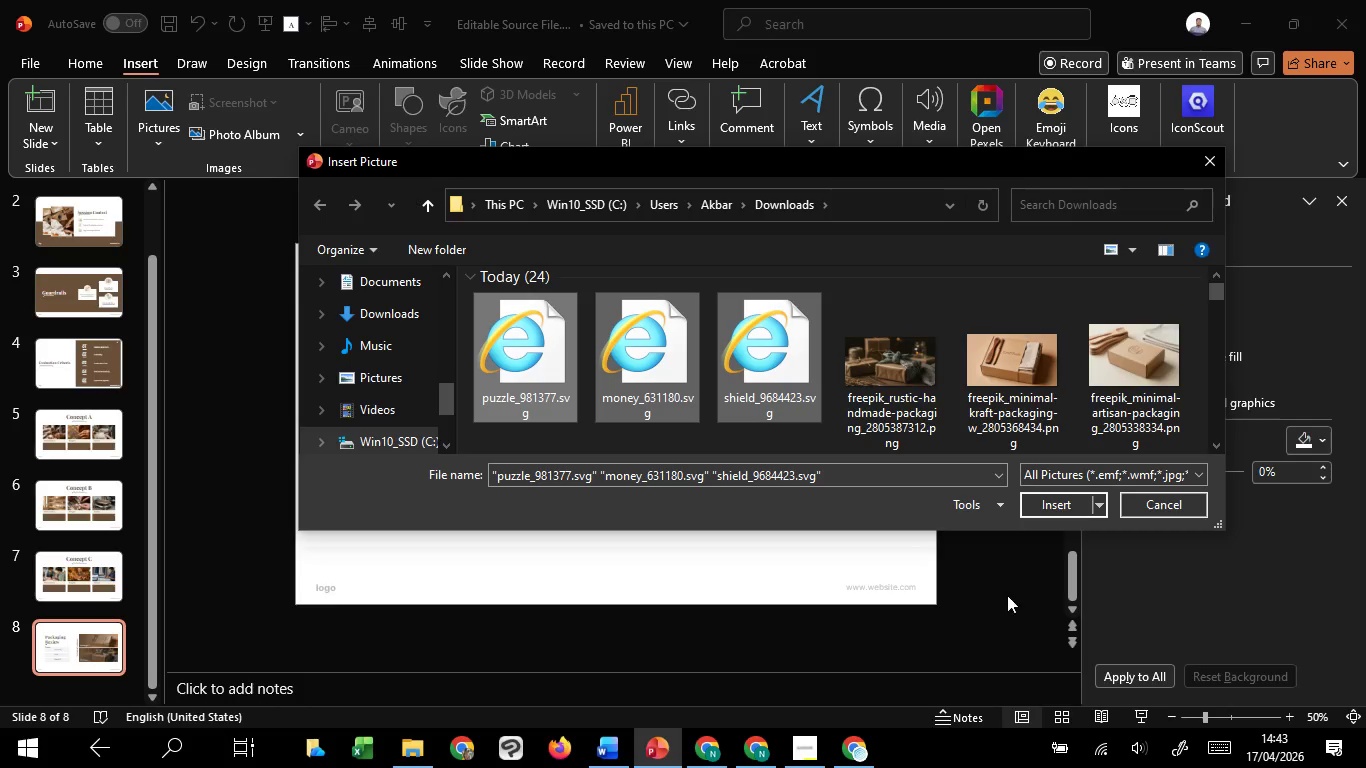 
left_click([1047, 511])
 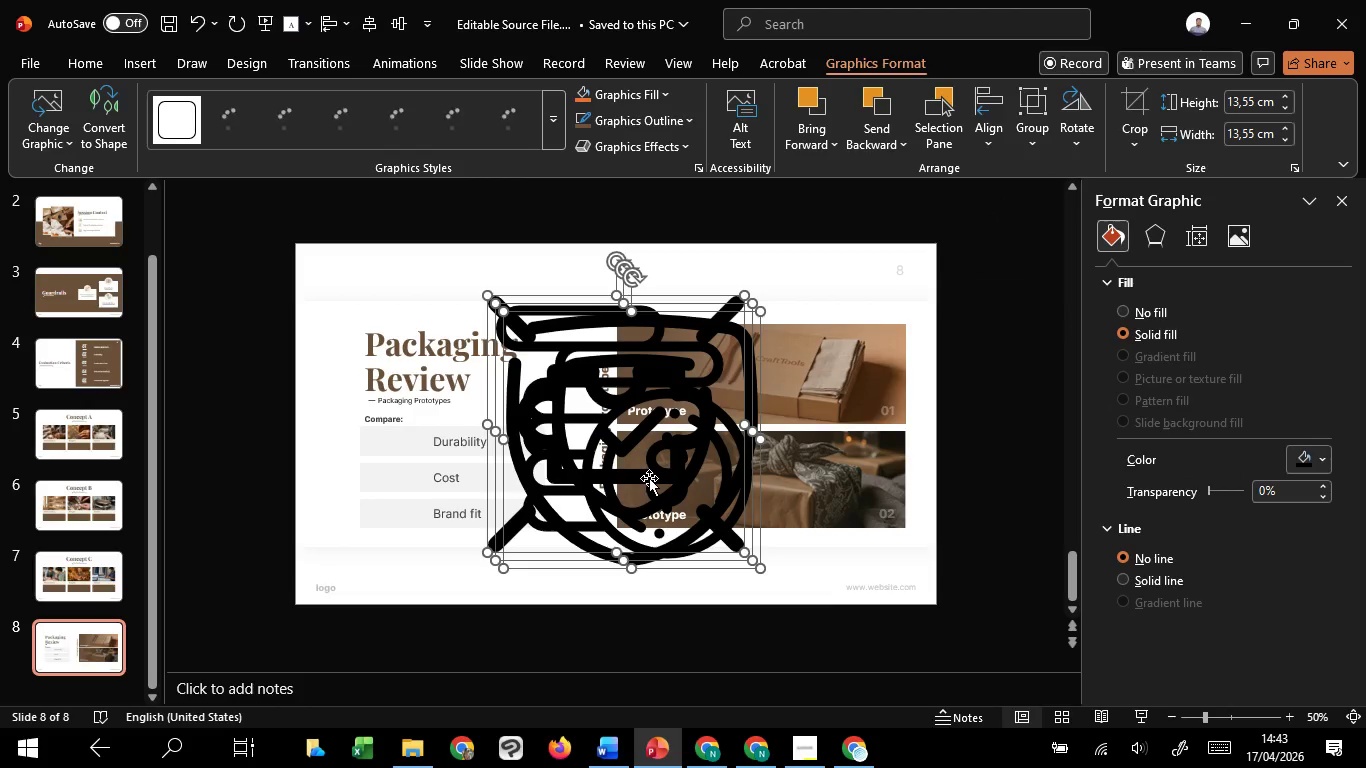 
hold_key(key=ControlLeft, duration=0.84)
scroll: coordinate [652, 475], scroll_direction: down, amount: 1.0
 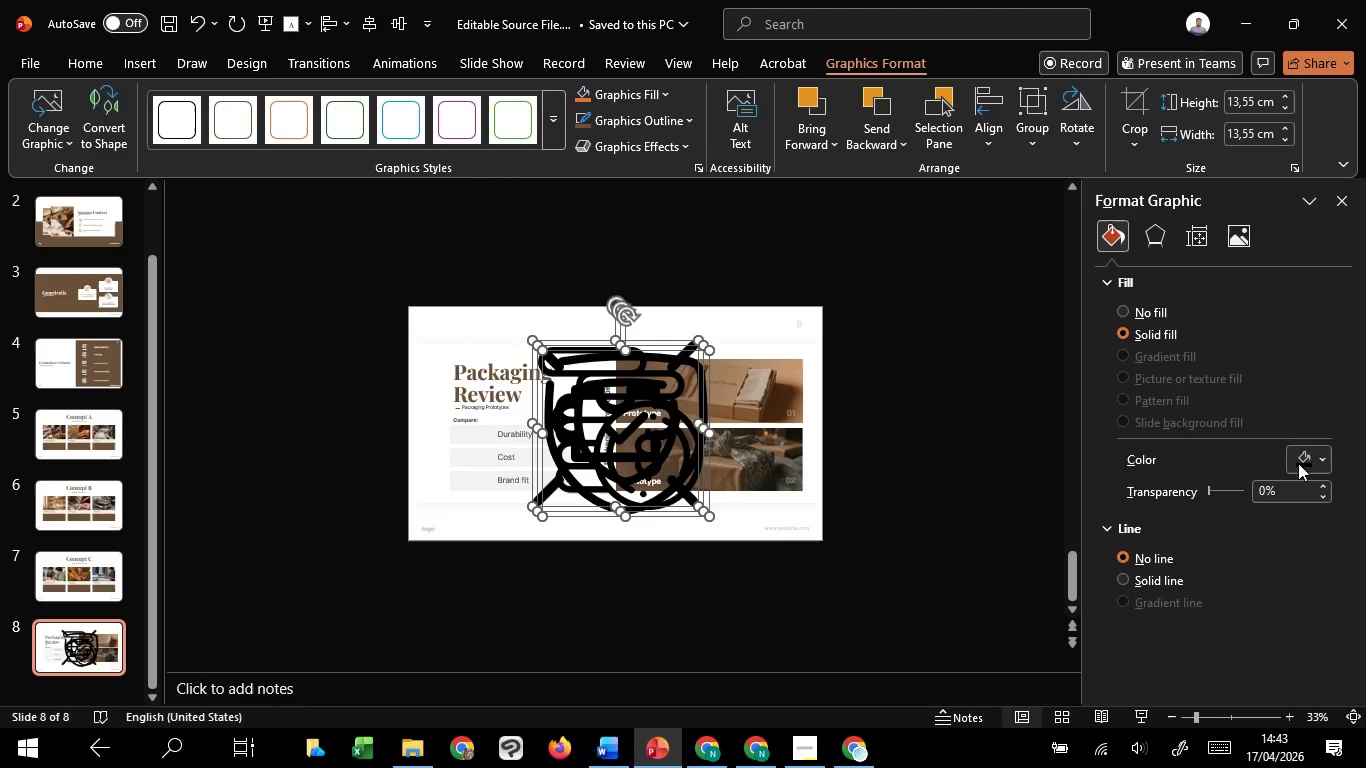 
left_click([1318, 461])
 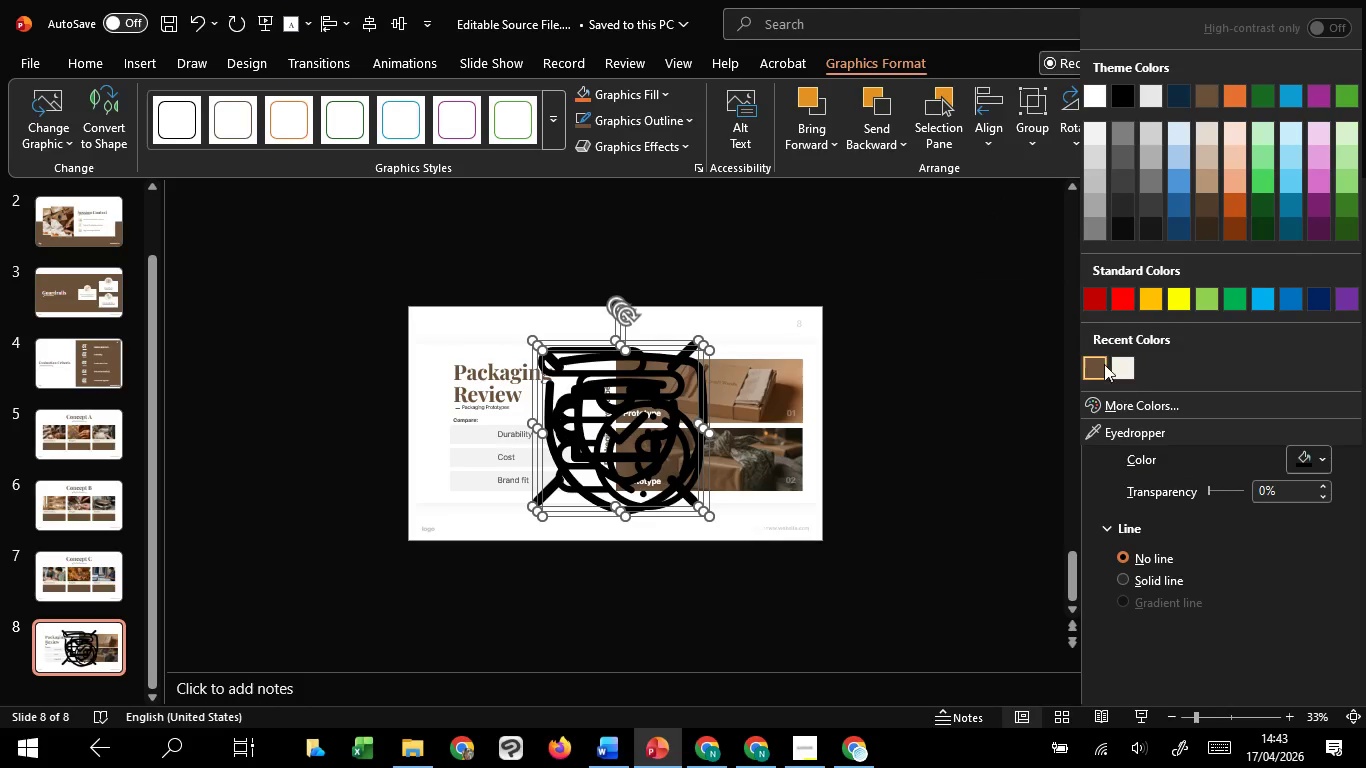 
left_click([1102, 362])
 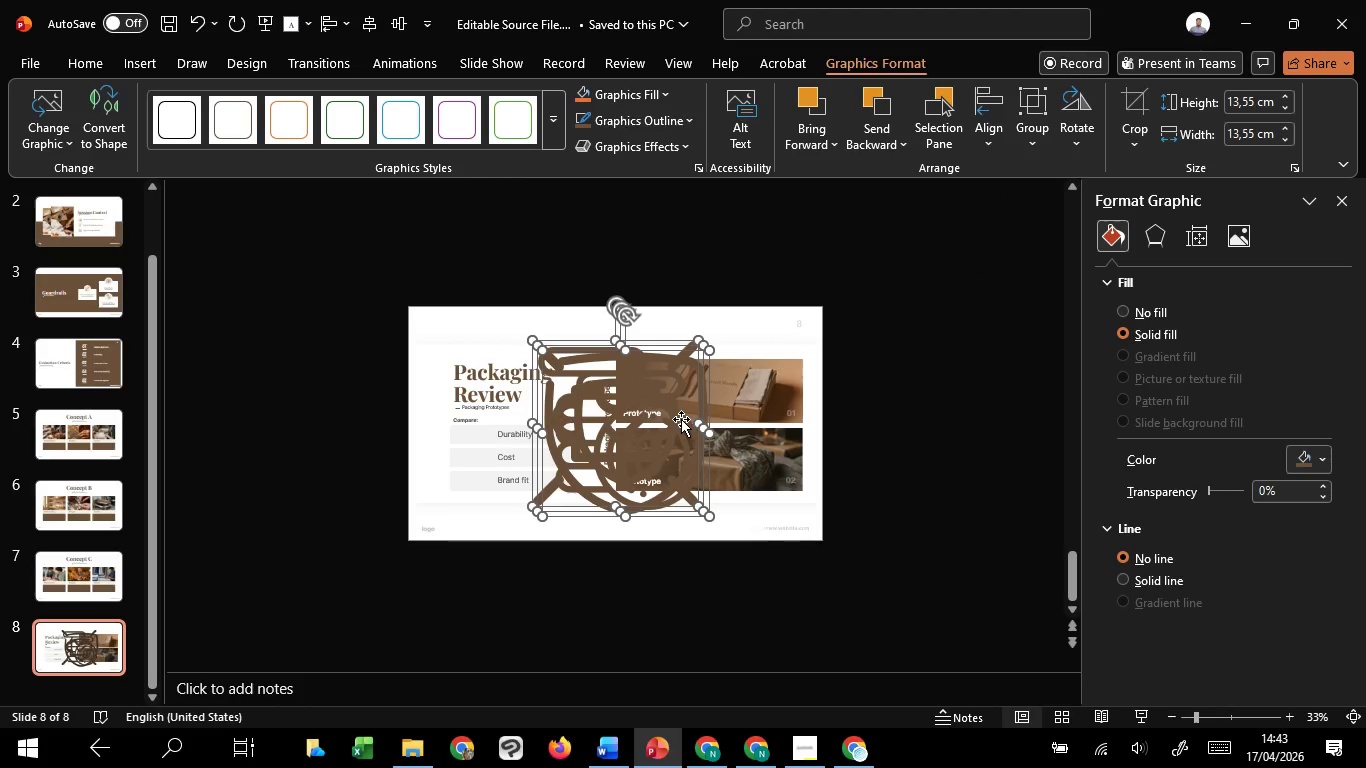 
left_click_drag(start_coordinate=[681, 419], to_coordinate=[988, 437])
 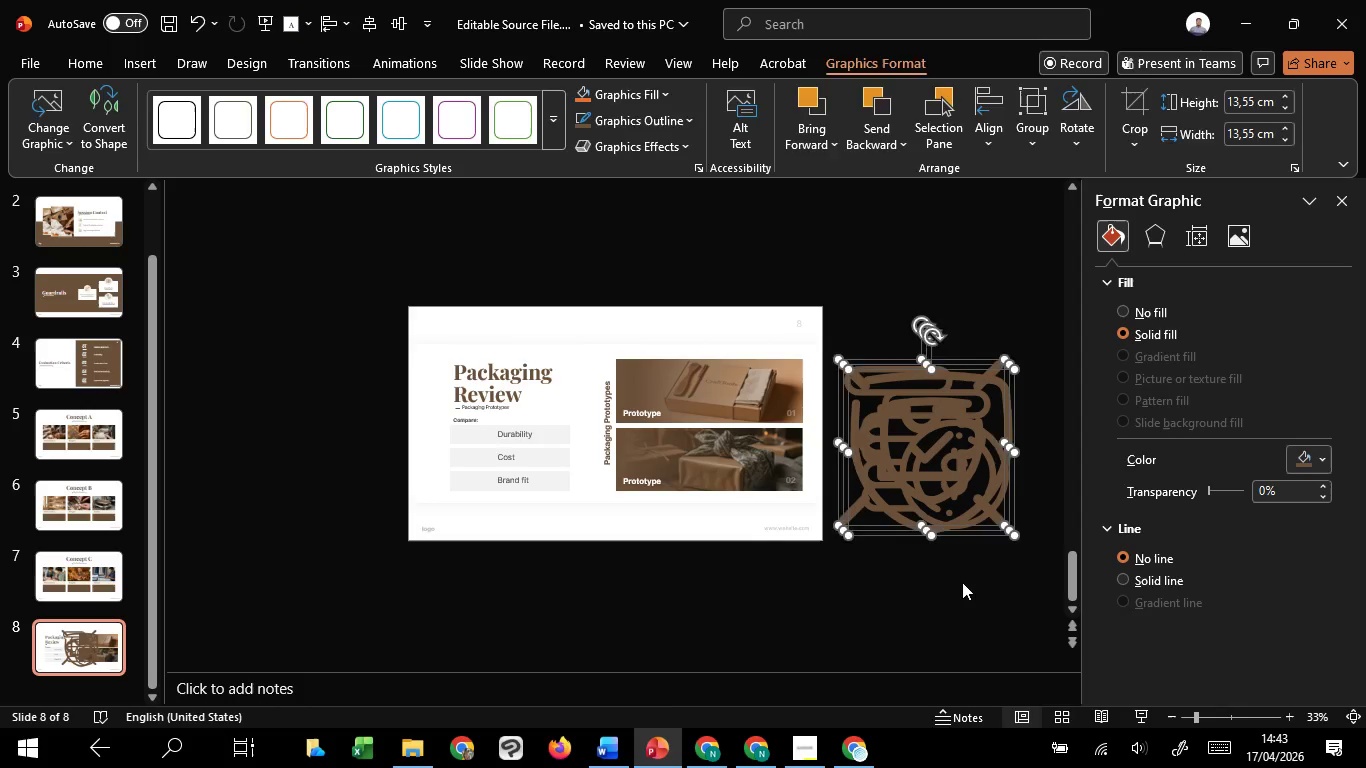 
left_click([962, 582])
 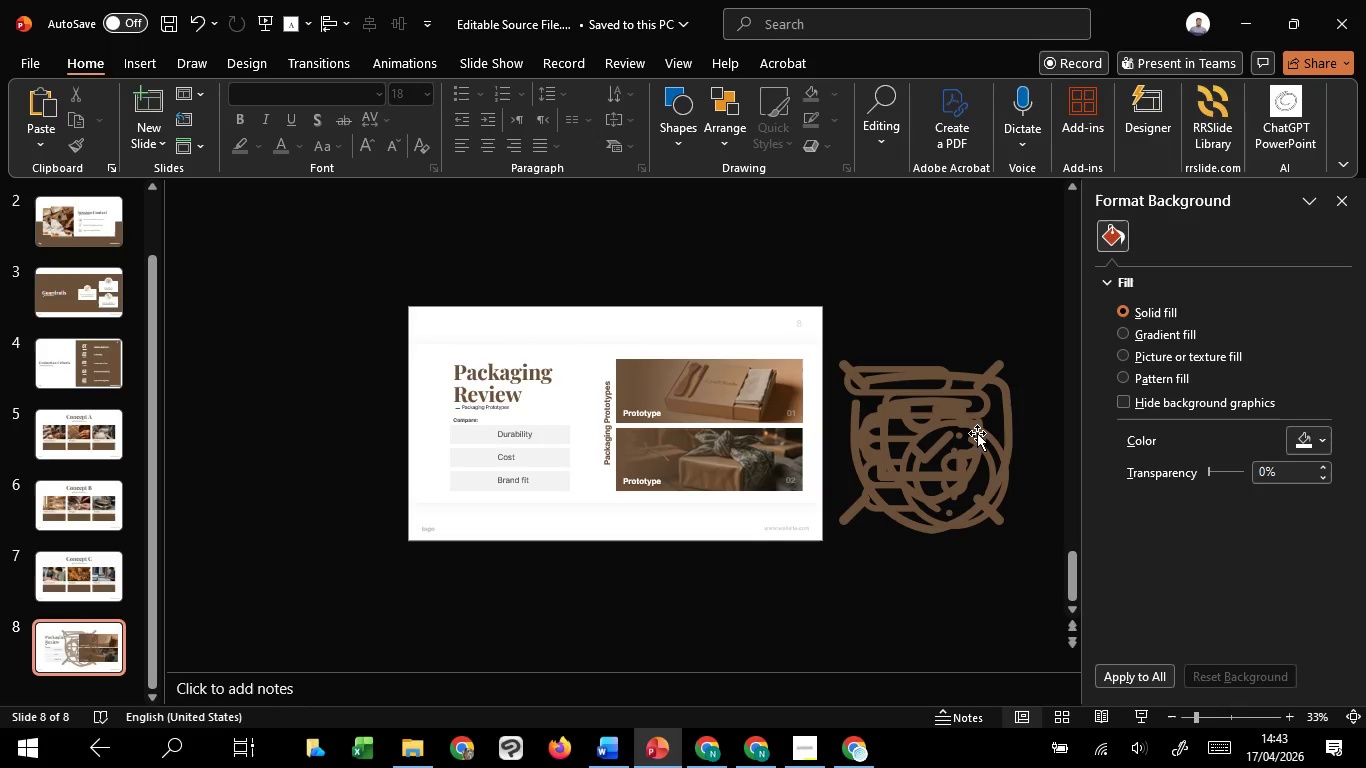 
left_click([977, 433])
 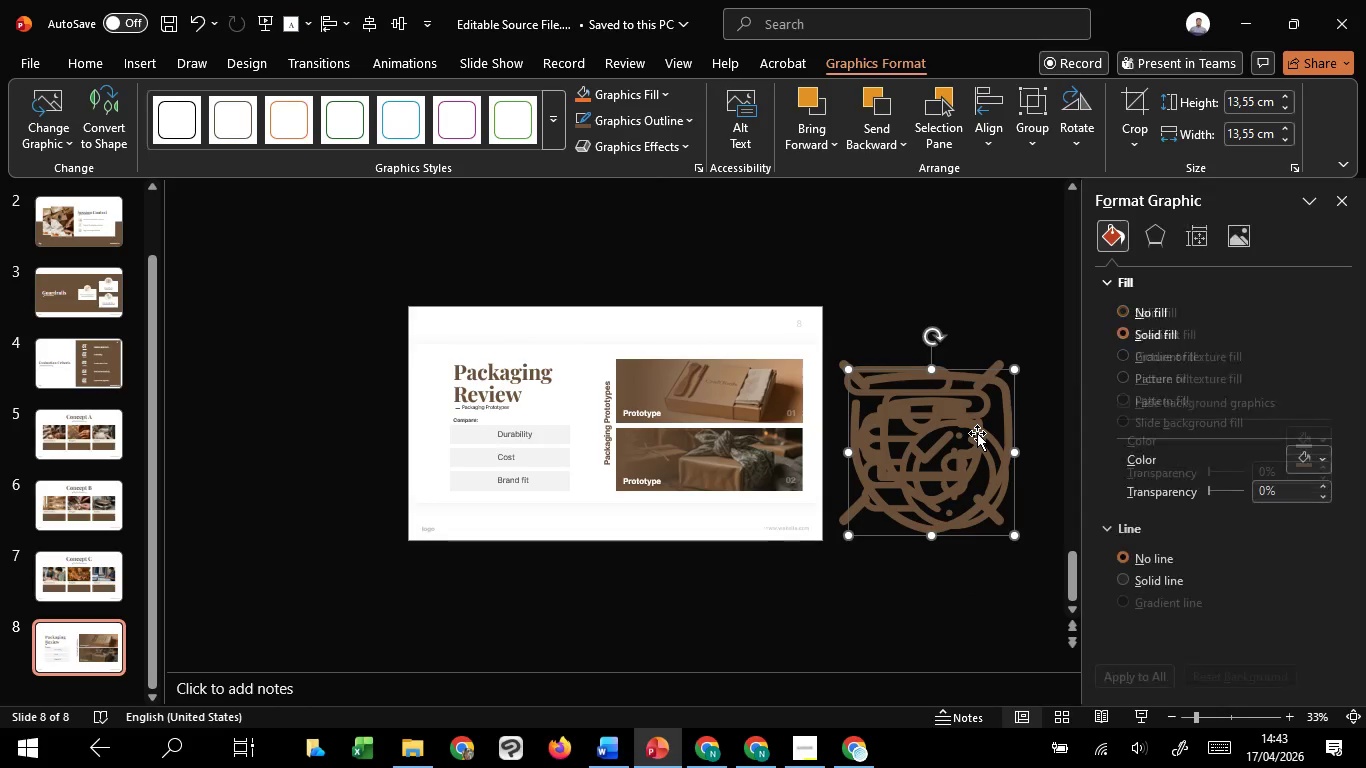 
left_click_drag(start_coordinate=[977, 433], to_coordinate=[369, 431])
 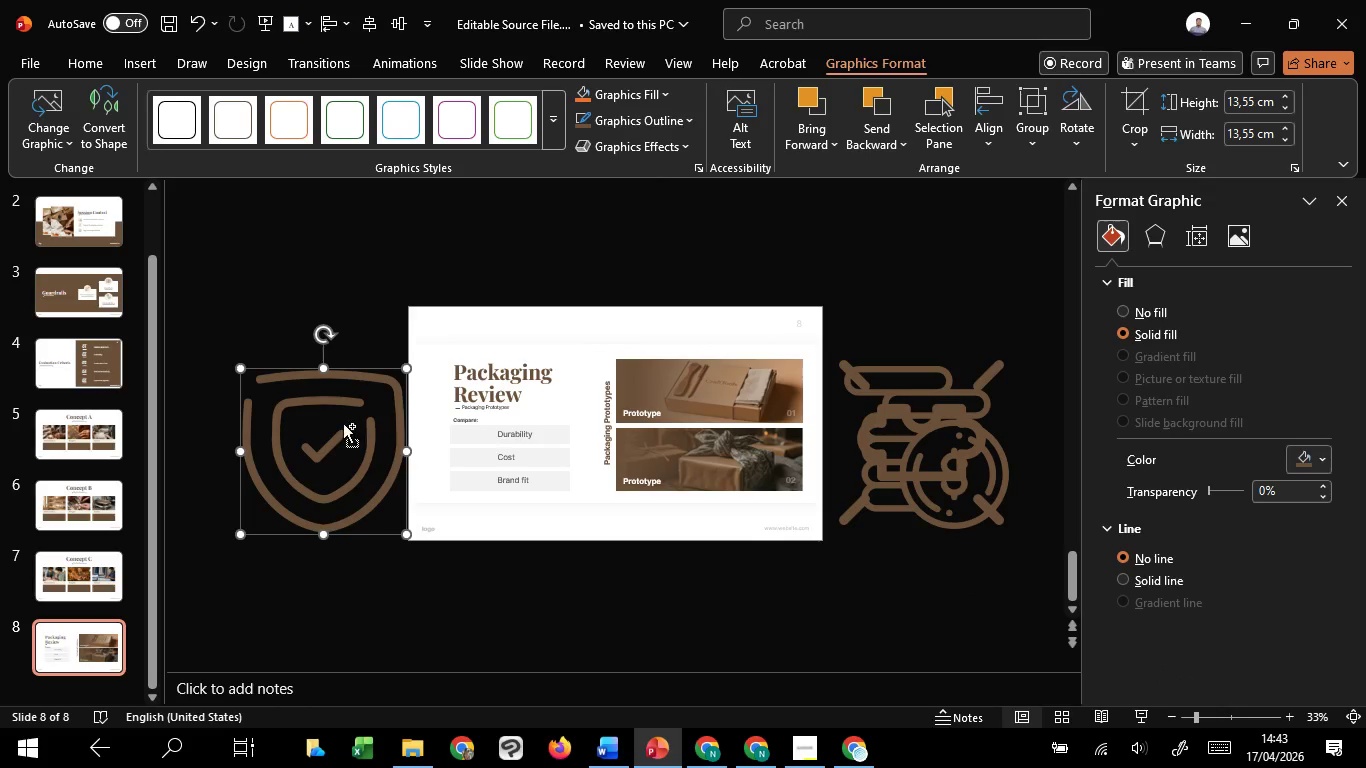 
hold_key(key=ControlLeft, duration=1.92)
hold_key(key=ShiftLeft, duration=1.44)
left_click_drag(start_coordinate=[236, 370], to_coordinate=[307, 440])
 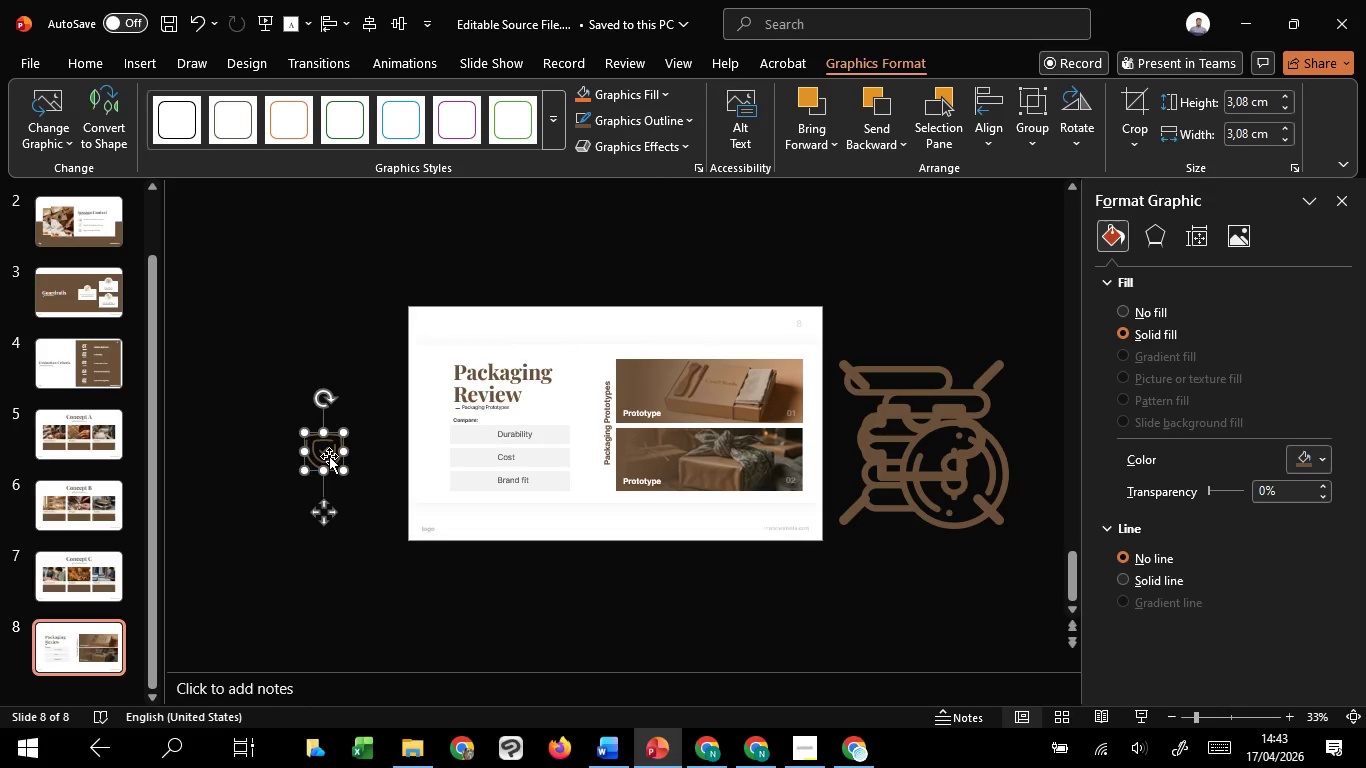 
left_click_drag(start_coordinate=[329, 456], to_coordinate=[474, 444])
 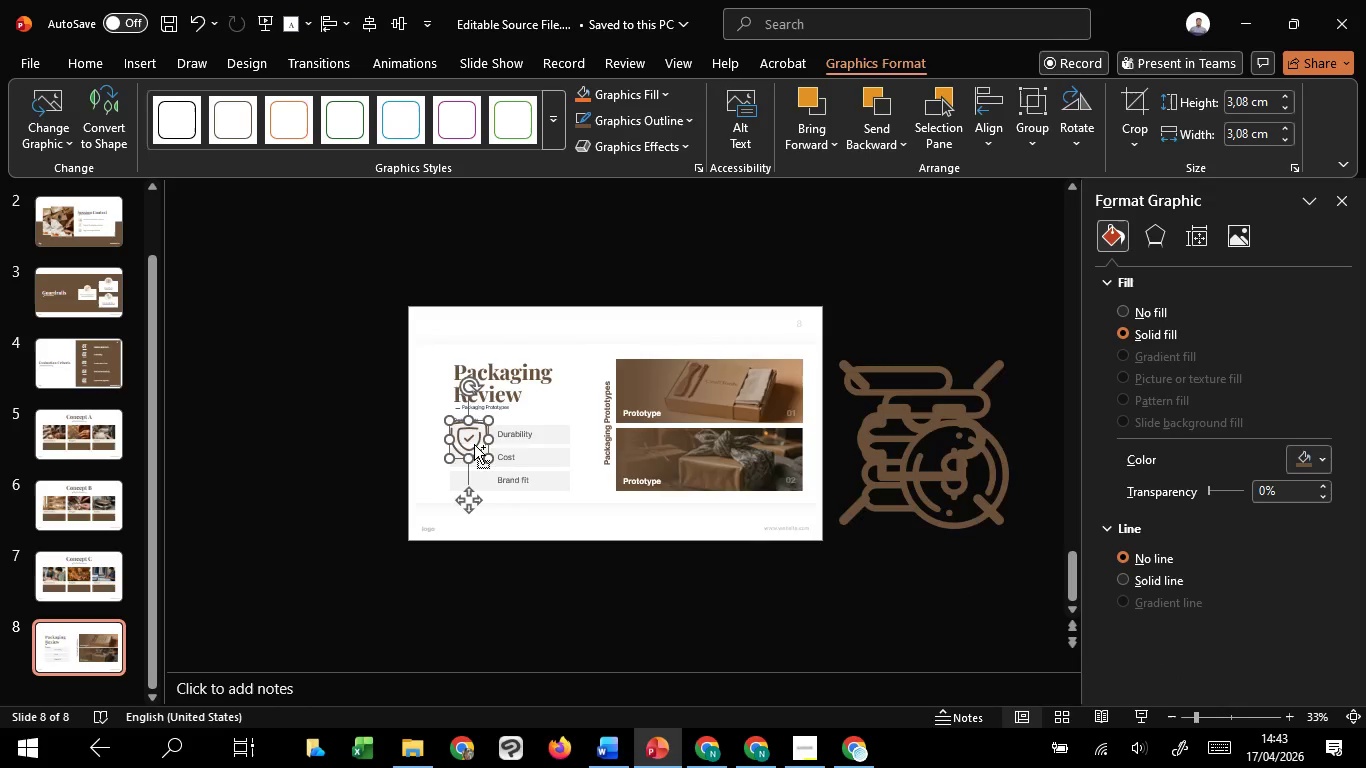 
hold_key(key=ControlLeft, duration=2.69)
scroll: coordinate [474, 444], scroll_direction: up, amount: 7.0
 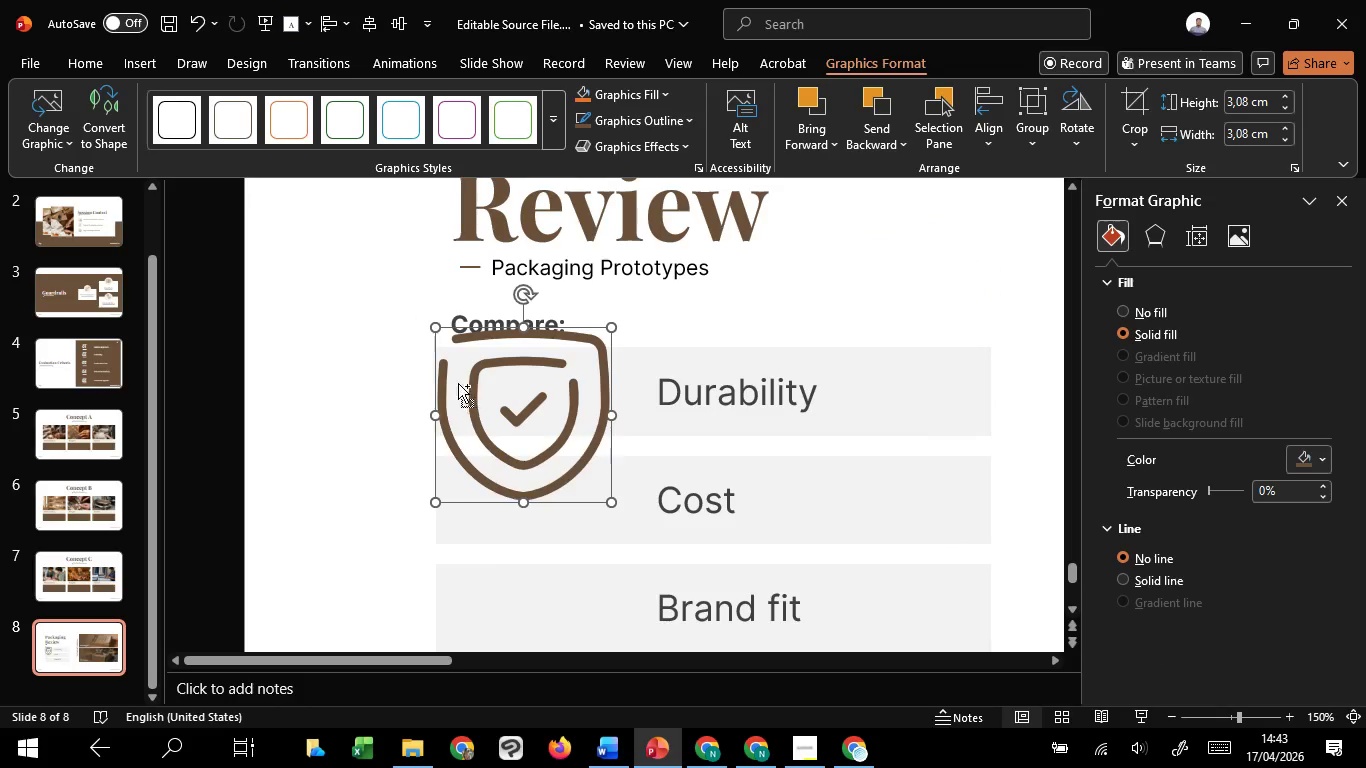 
hold_key(key=ShiftLeft, duration=1.51)
left_click_drag(start_coordinate=[435, 332], to_coordinate=[490, 402])
 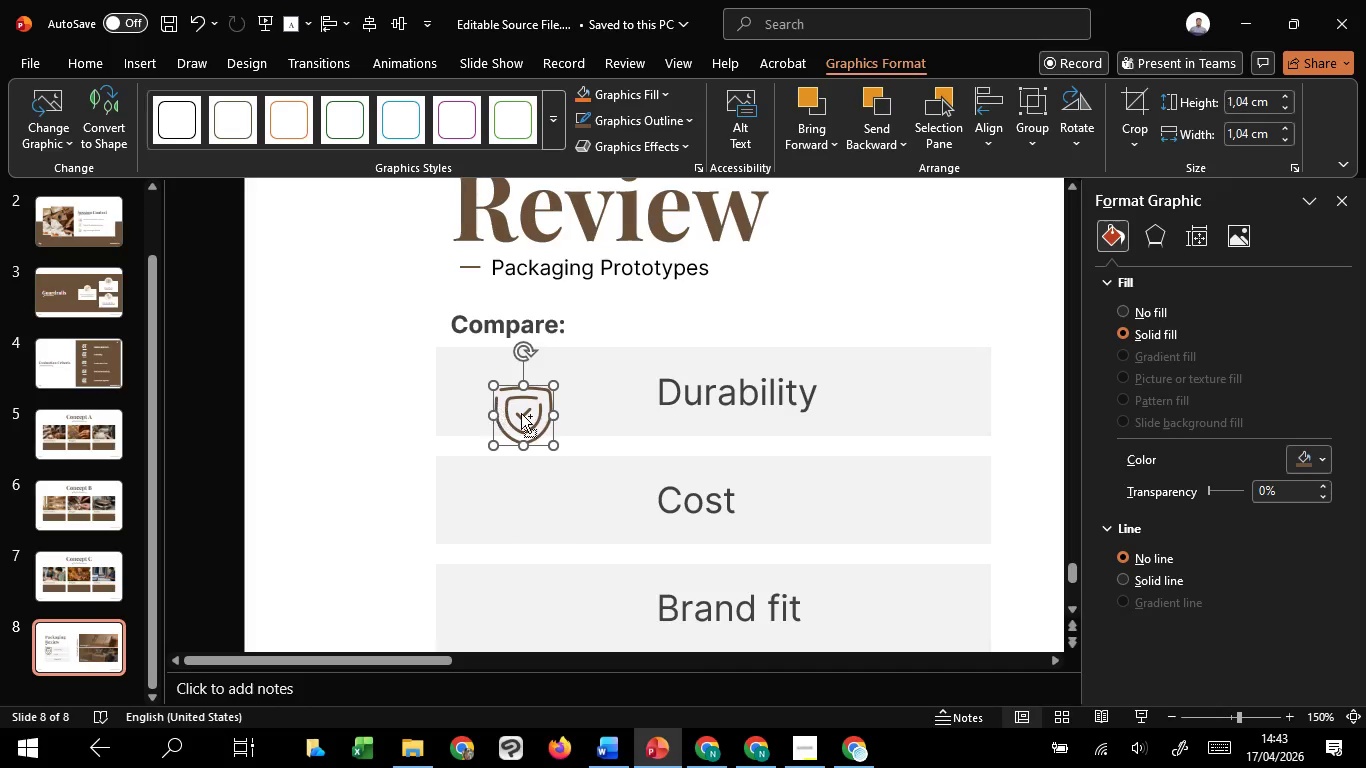 
key(Control+Shift+ShiftLeft)
 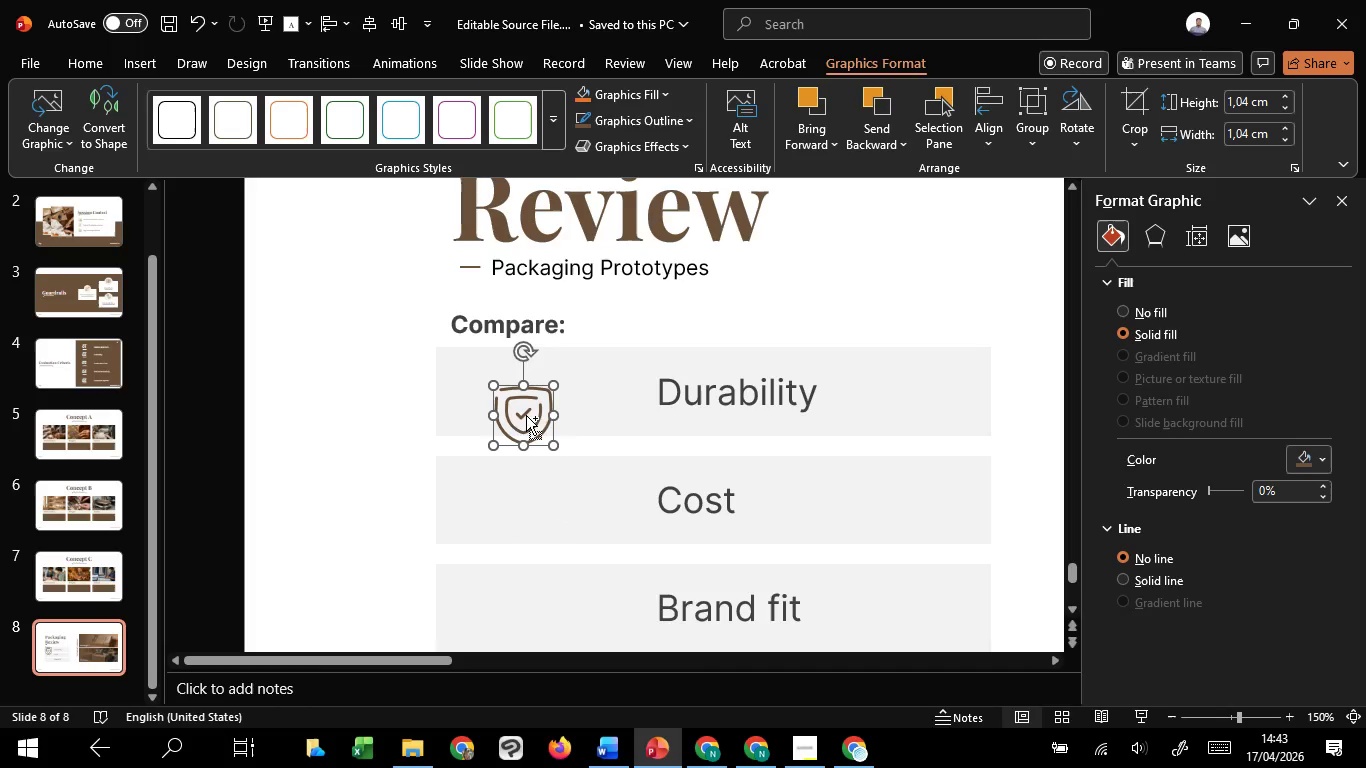 
key(Control+Shift+ShiftLeft)
 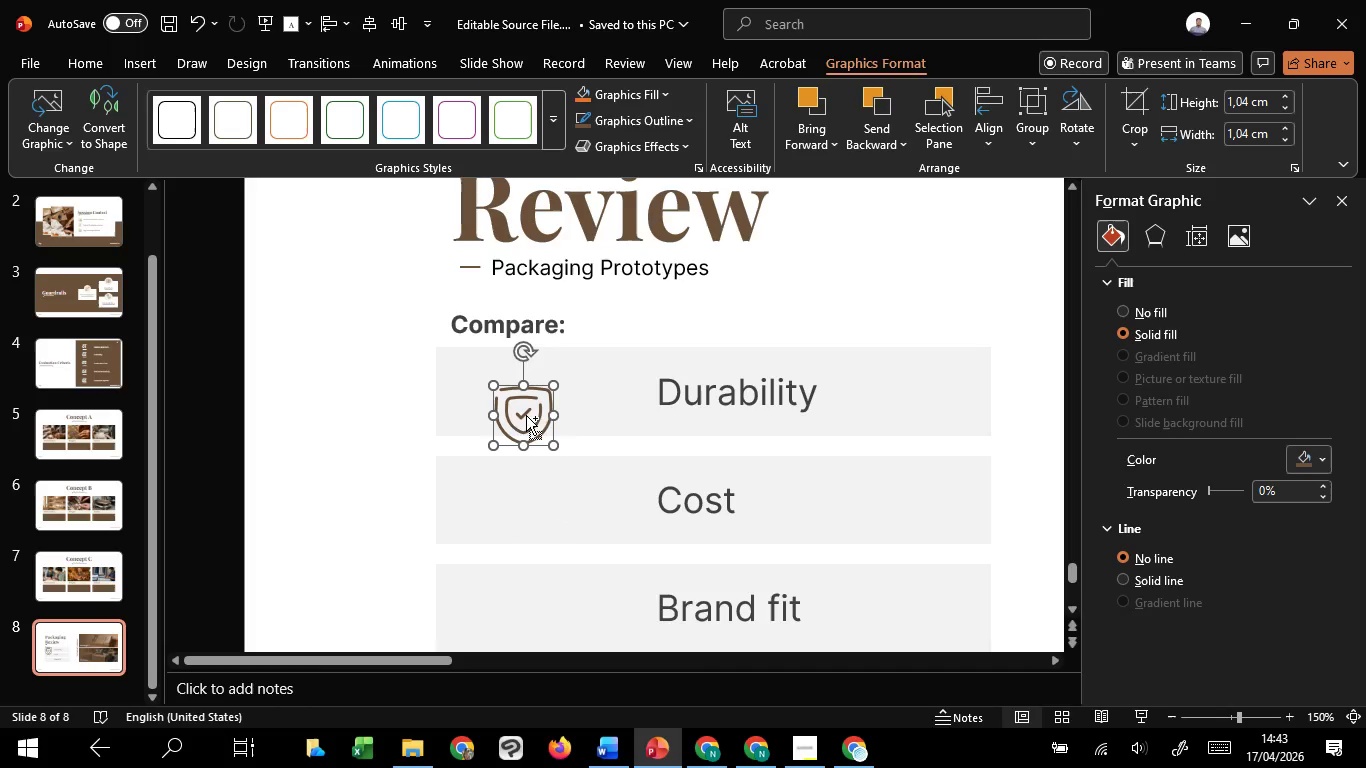 
key(Control+Shift+ShiftLeft)
 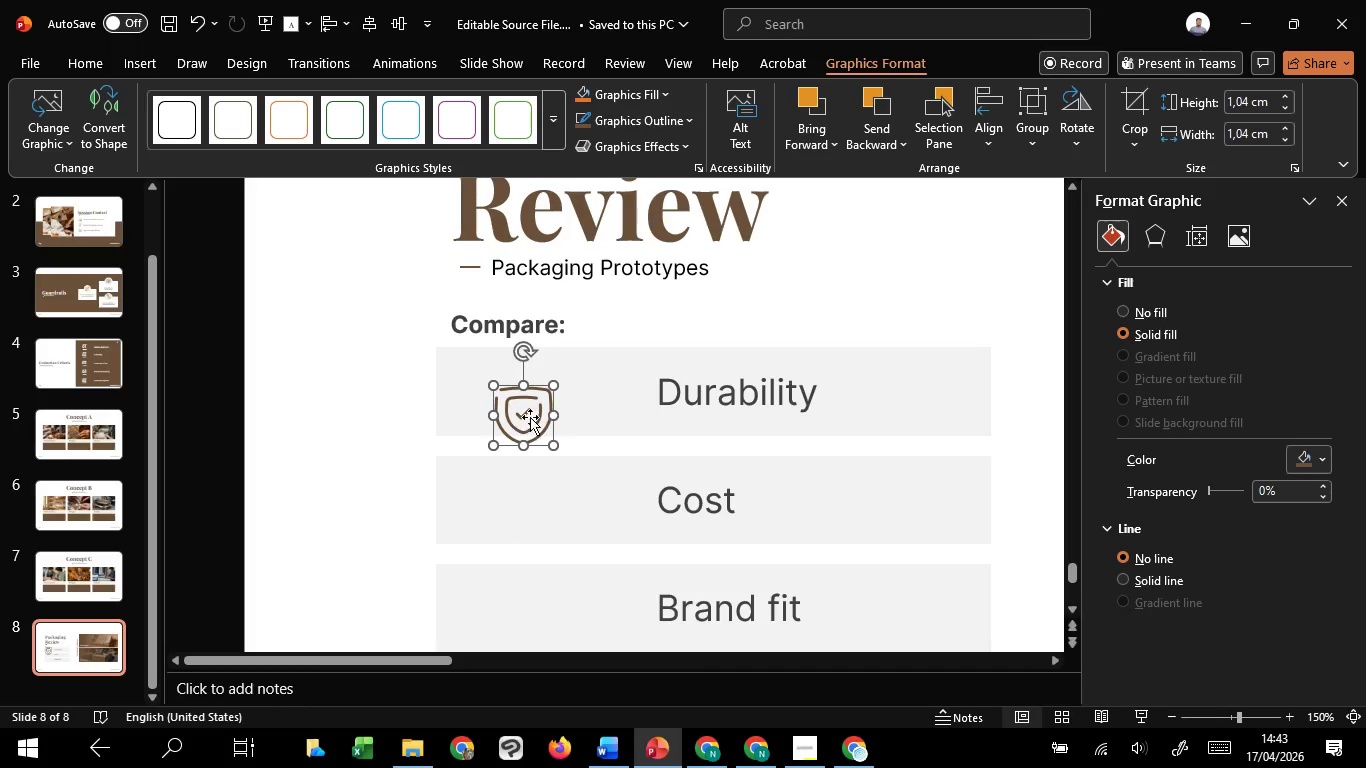 
key(Control+Shift+ShiftLeft)
 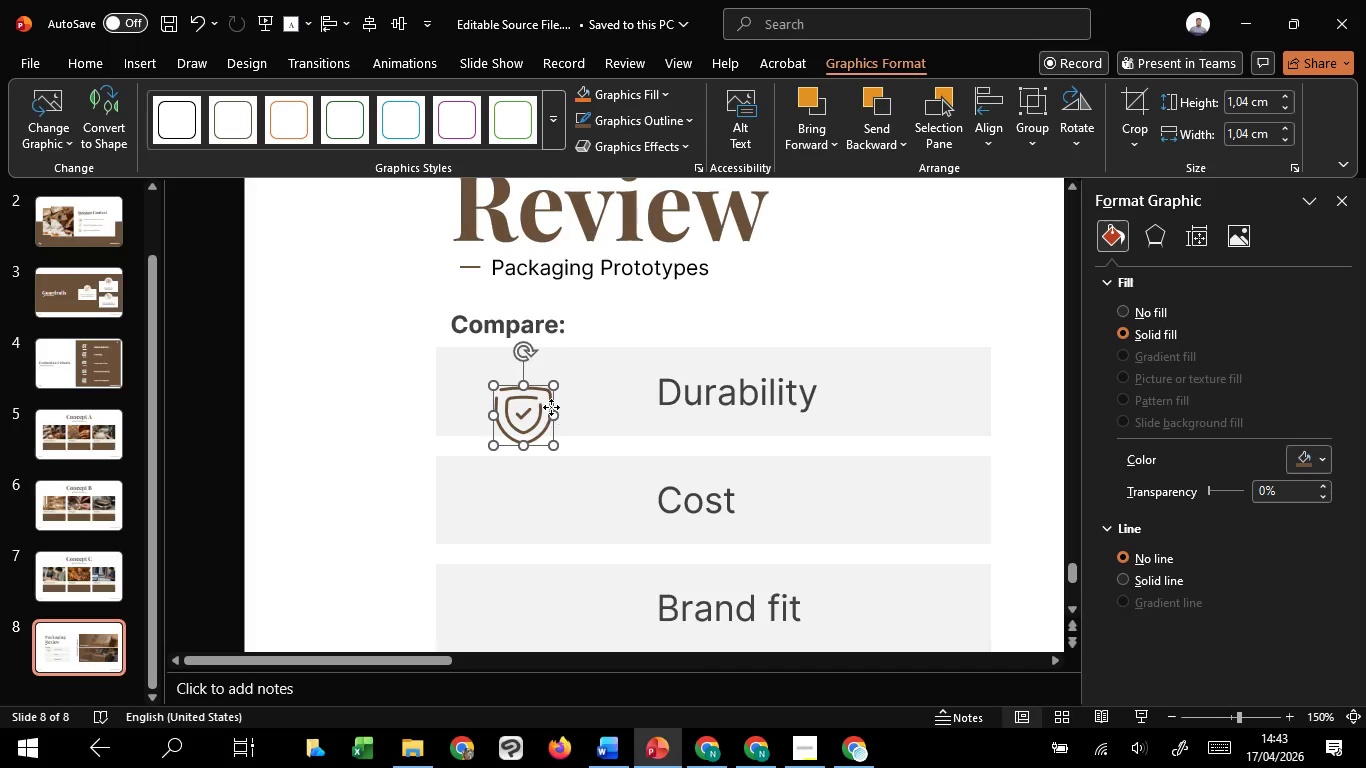 
left_click_drag(start_coordinate=[551, 407], to_coordinate=[572, 381])
 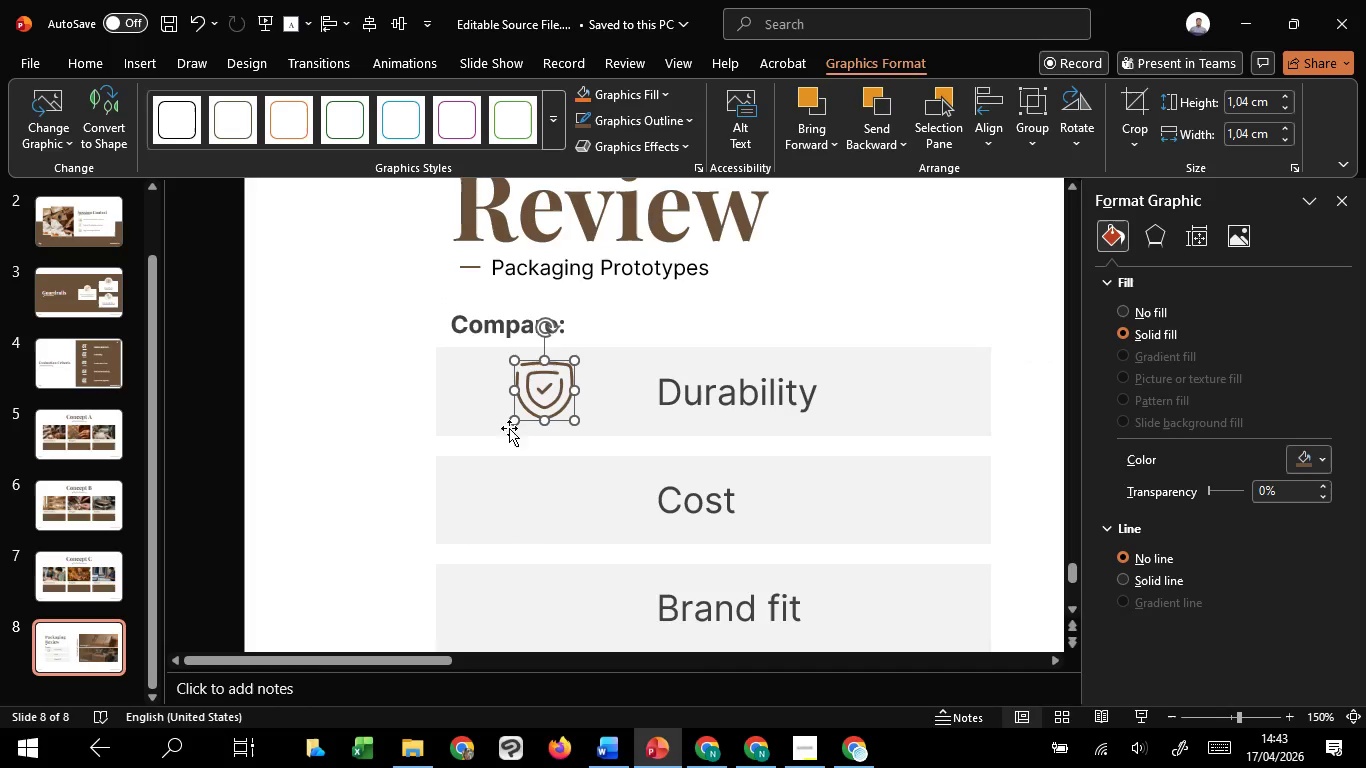 
hold_key(key=ShiftLeft, duration=1.44)
left_click([485, 420])
 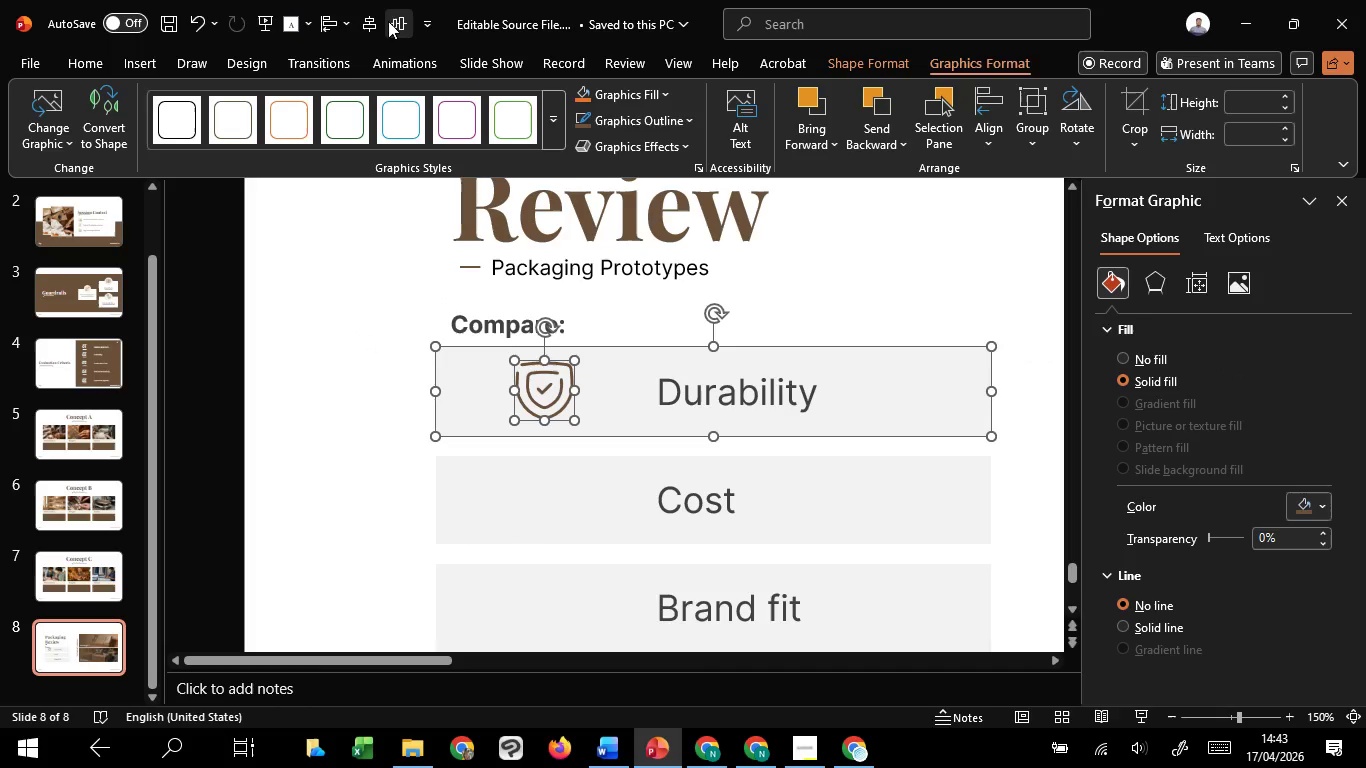 
left_click([401, 21])
 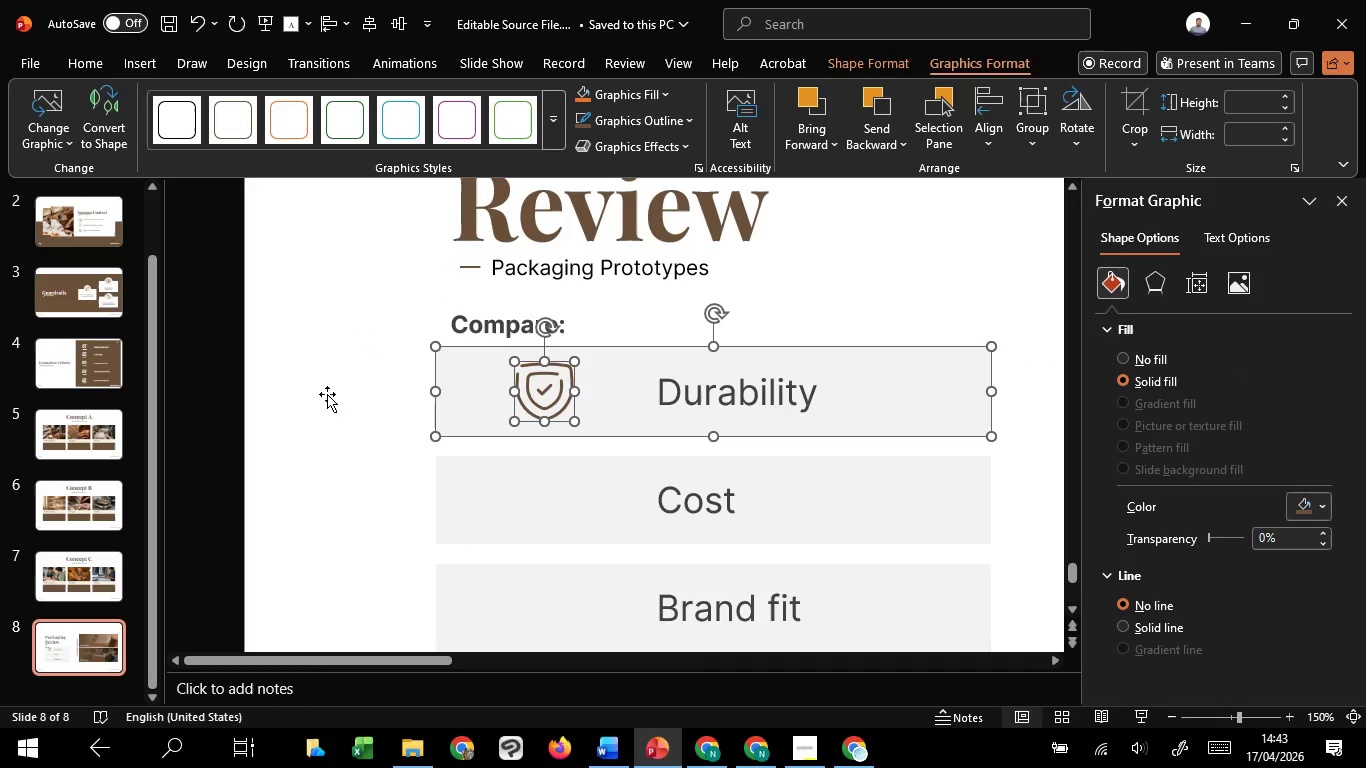 
left_click([327, 394])
 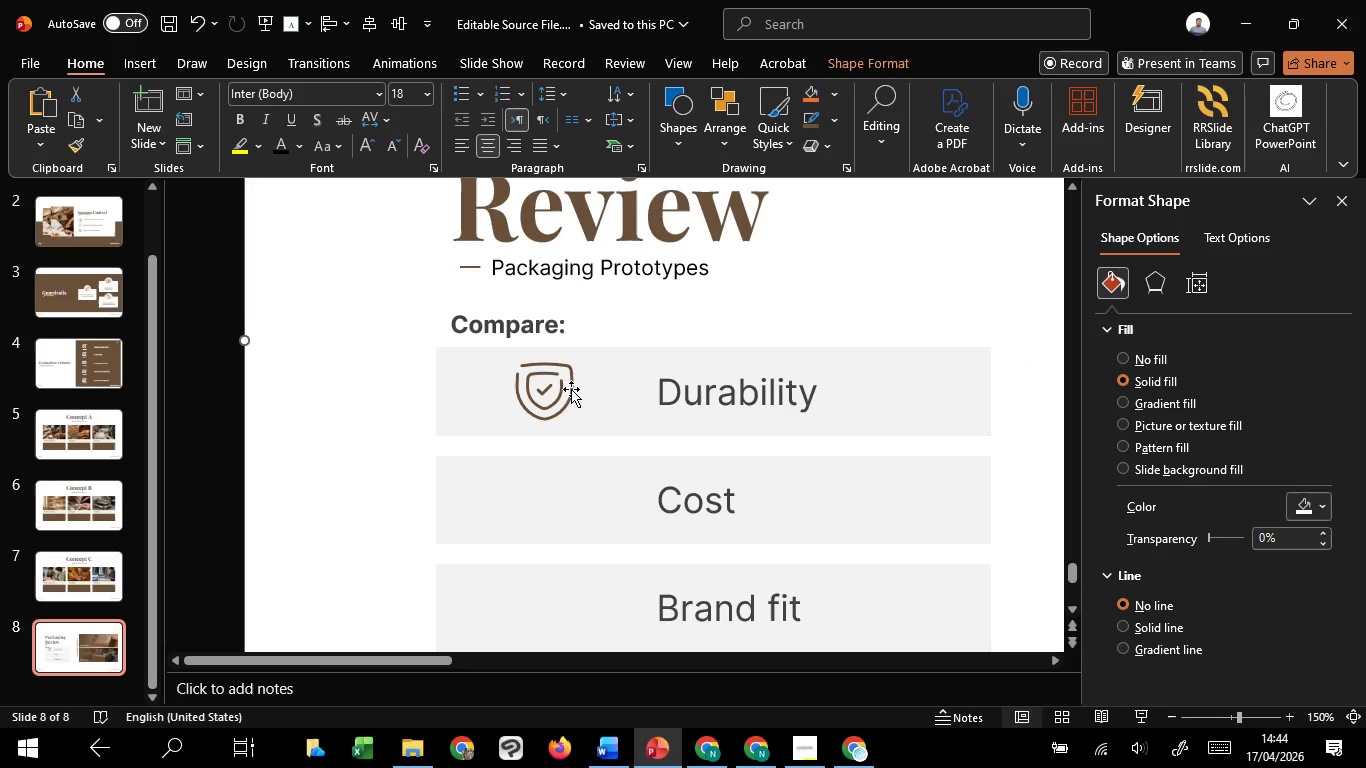 
left_click([571, 389])
 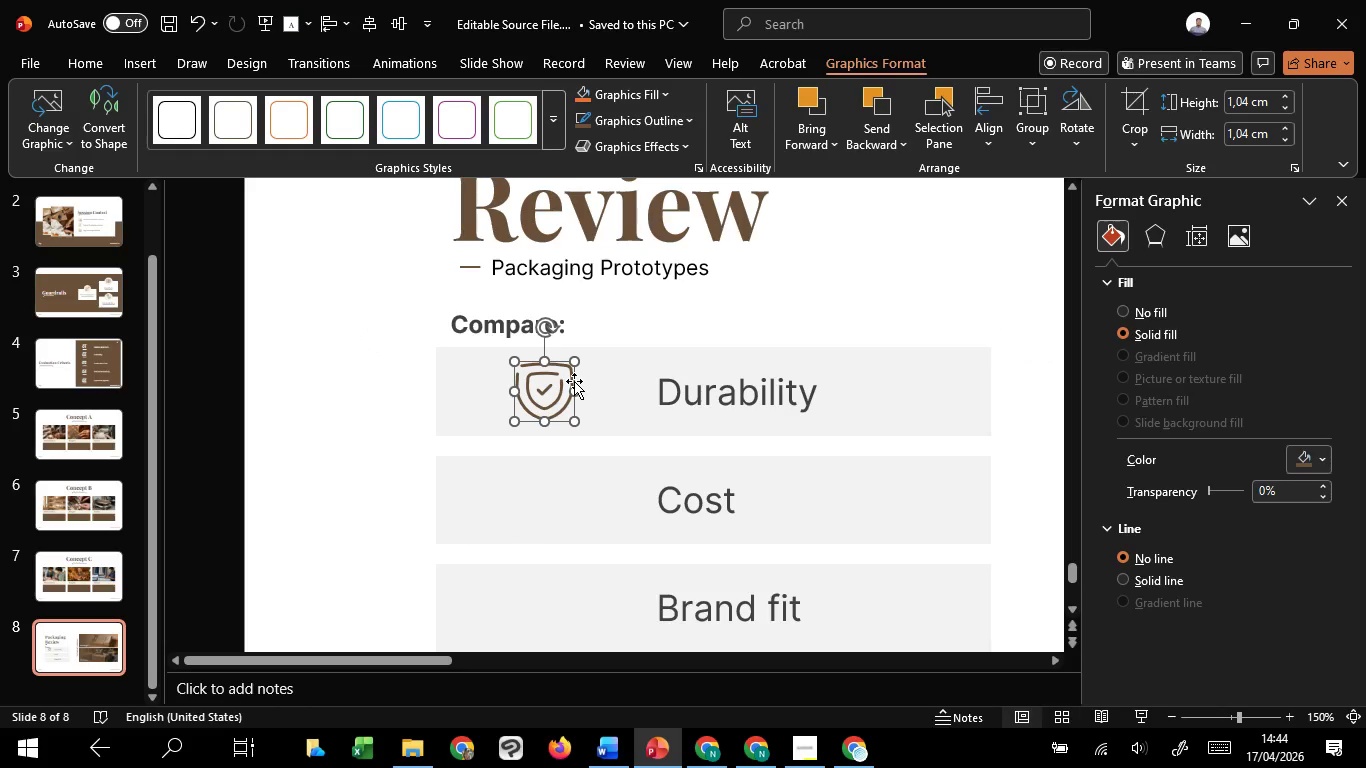 
left_click_drag(start_coordinate=[574, 381], to_coordinate=[583, 381])
 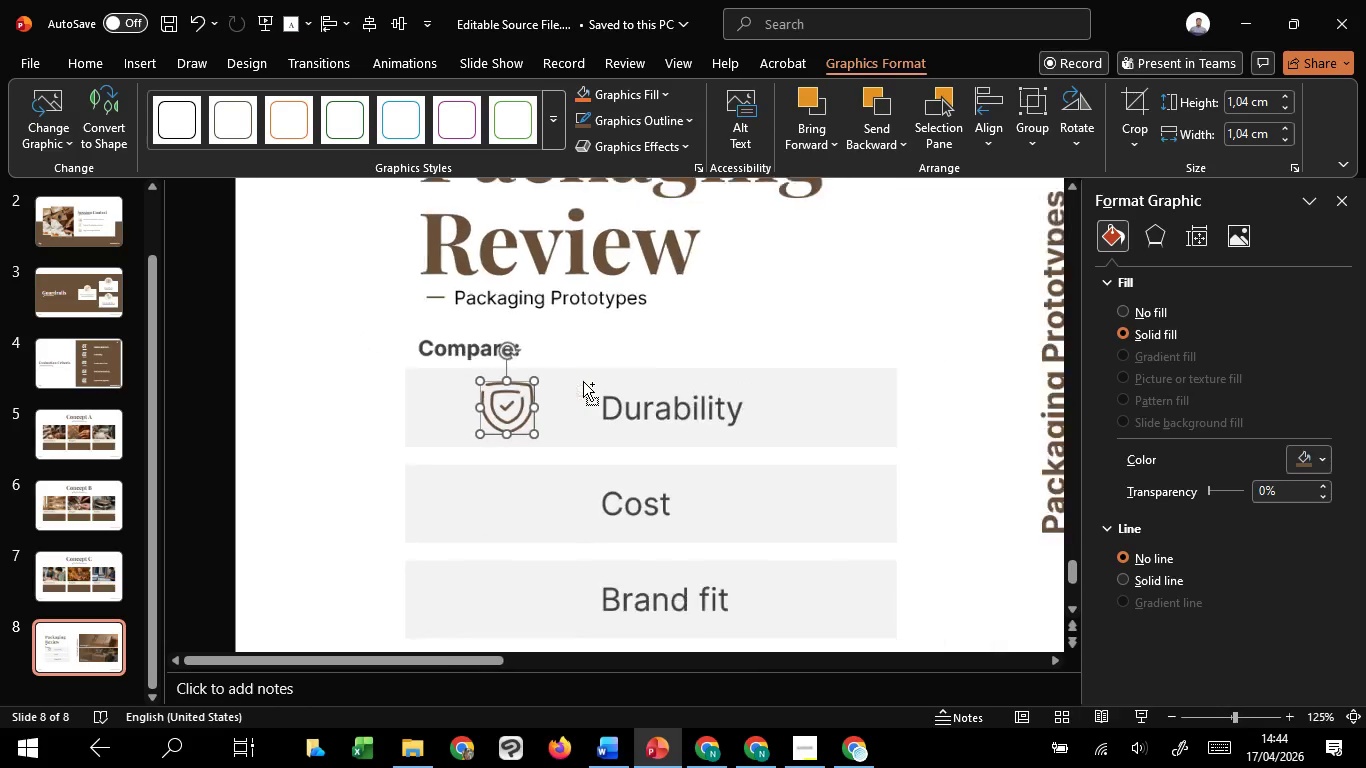 
hold_key(key=ShiftLeft, duration=1.52)
 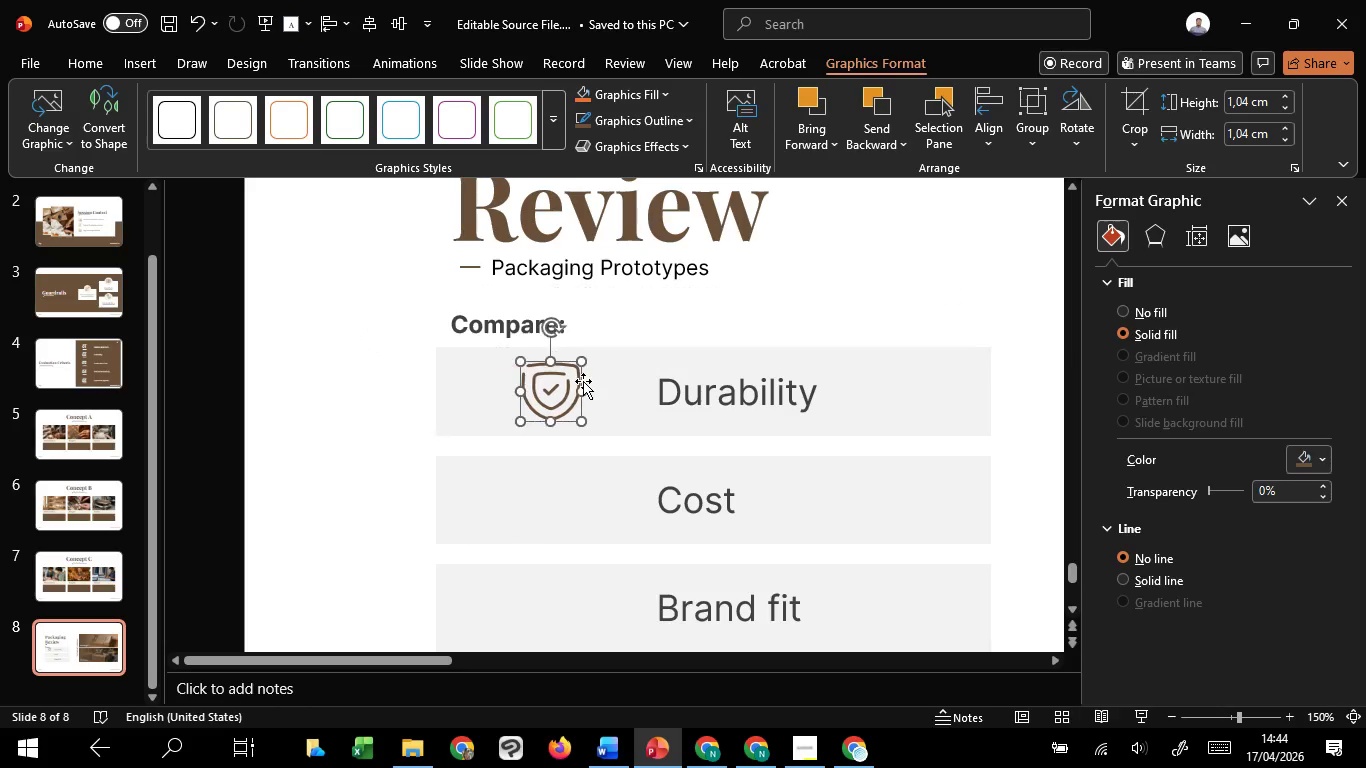 
key(Shift+ShiftLeft)
 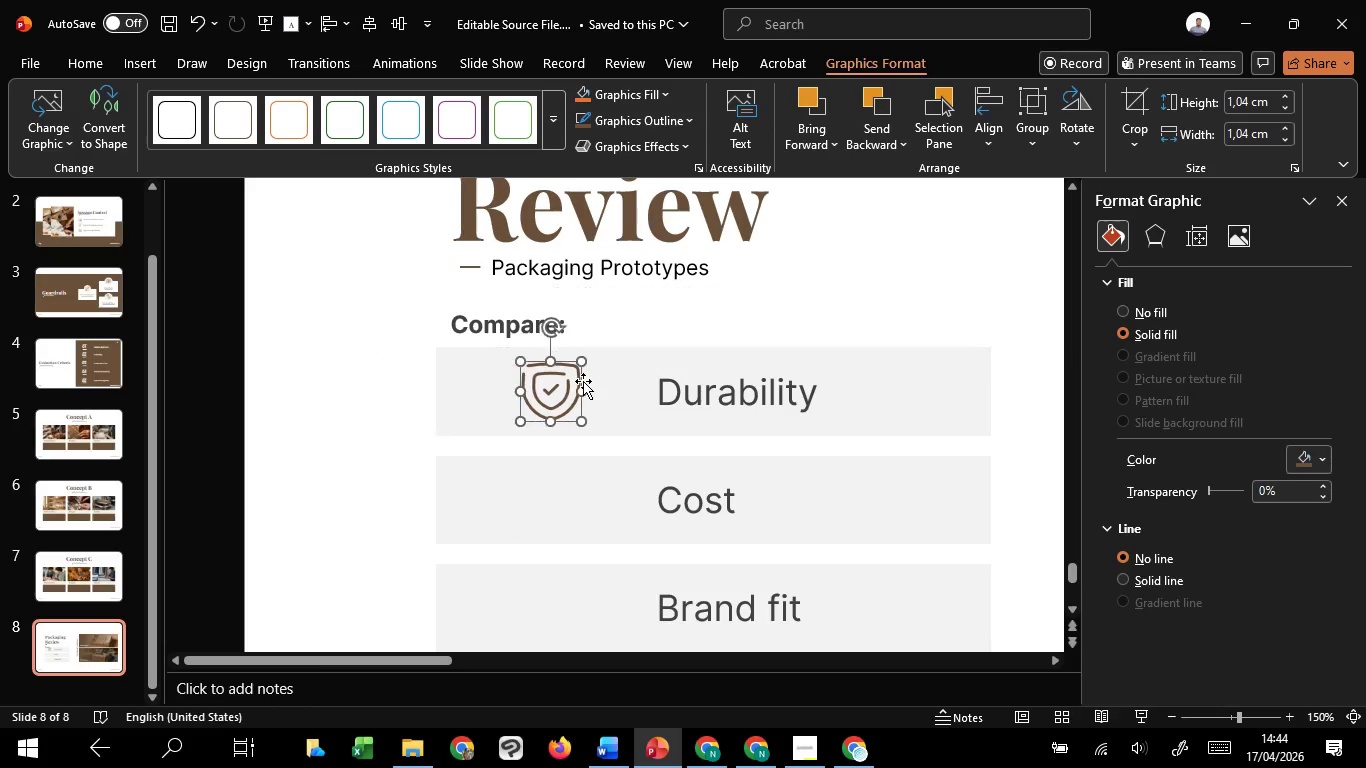 
key(Shift+ShiftLeft)
 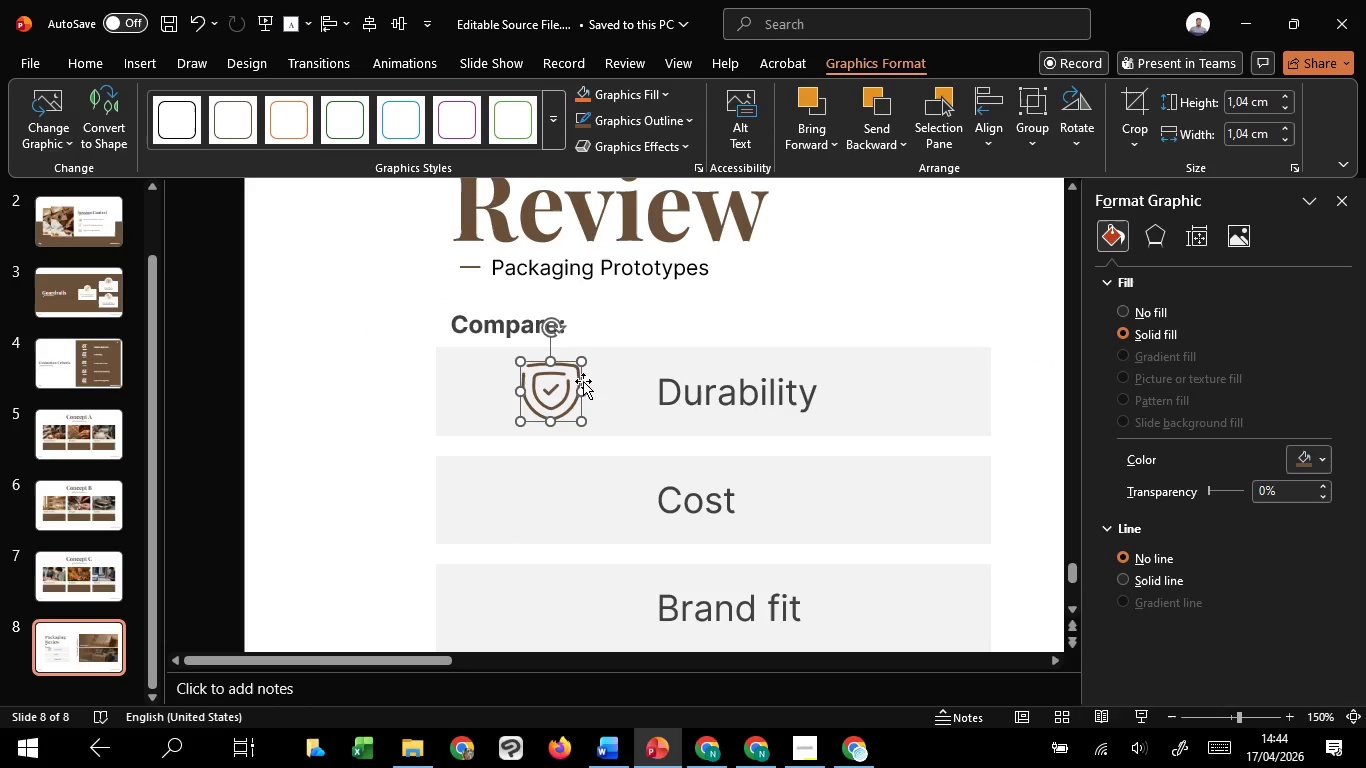 
key(Shift+ShiftLeft)
 